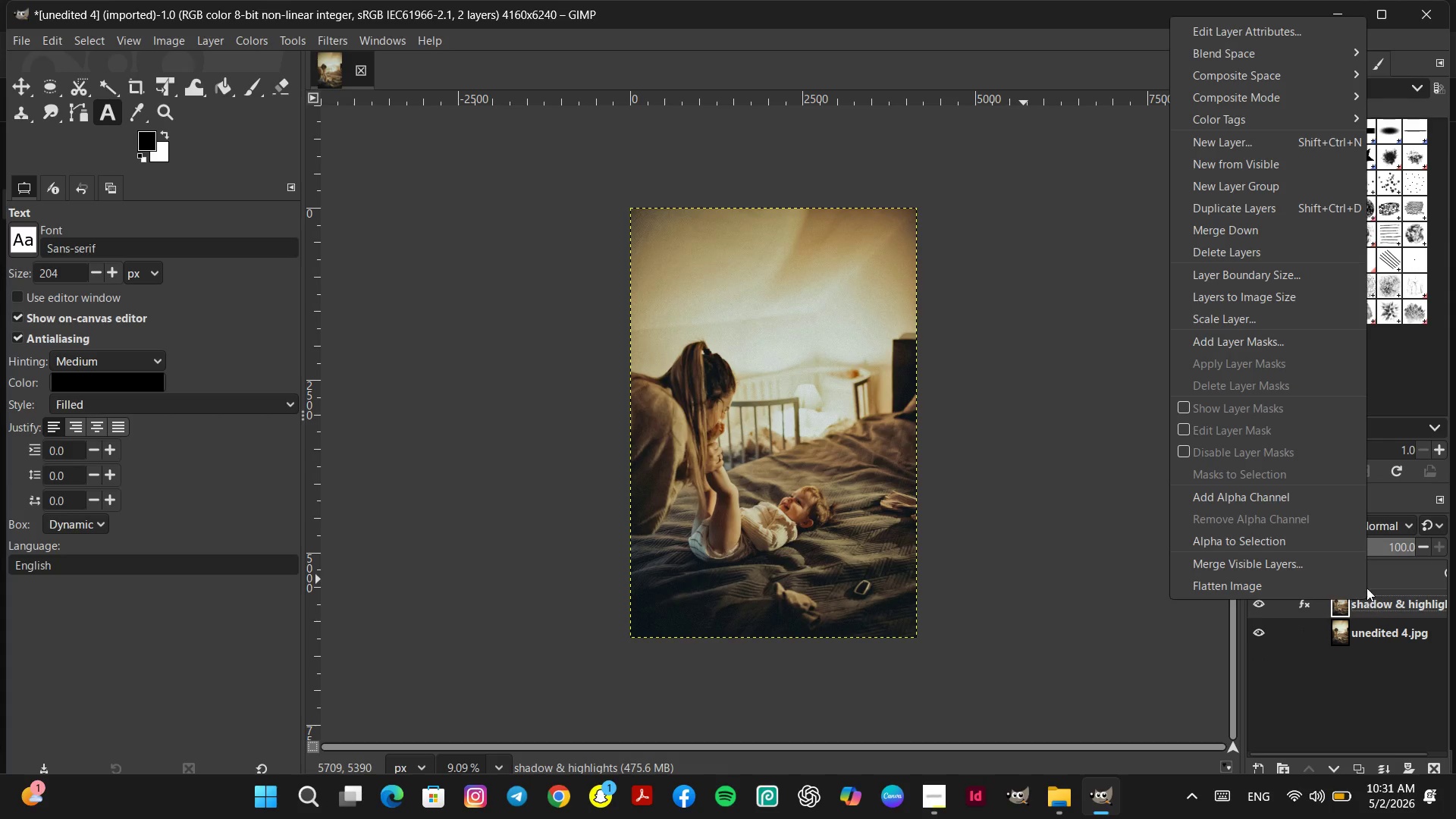 
mouse_move([1245, 294])
 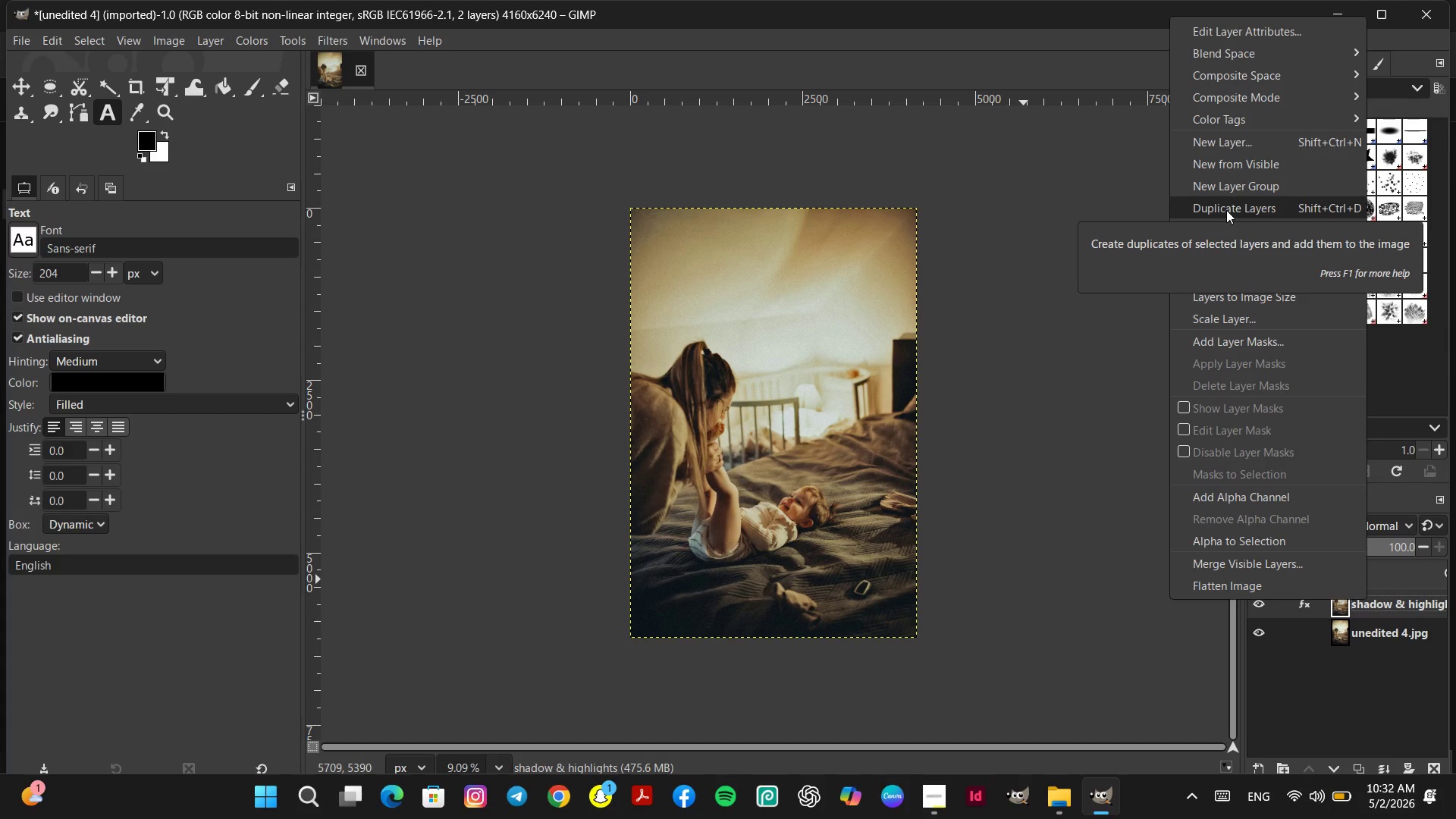 
left_click([1226, 210])
 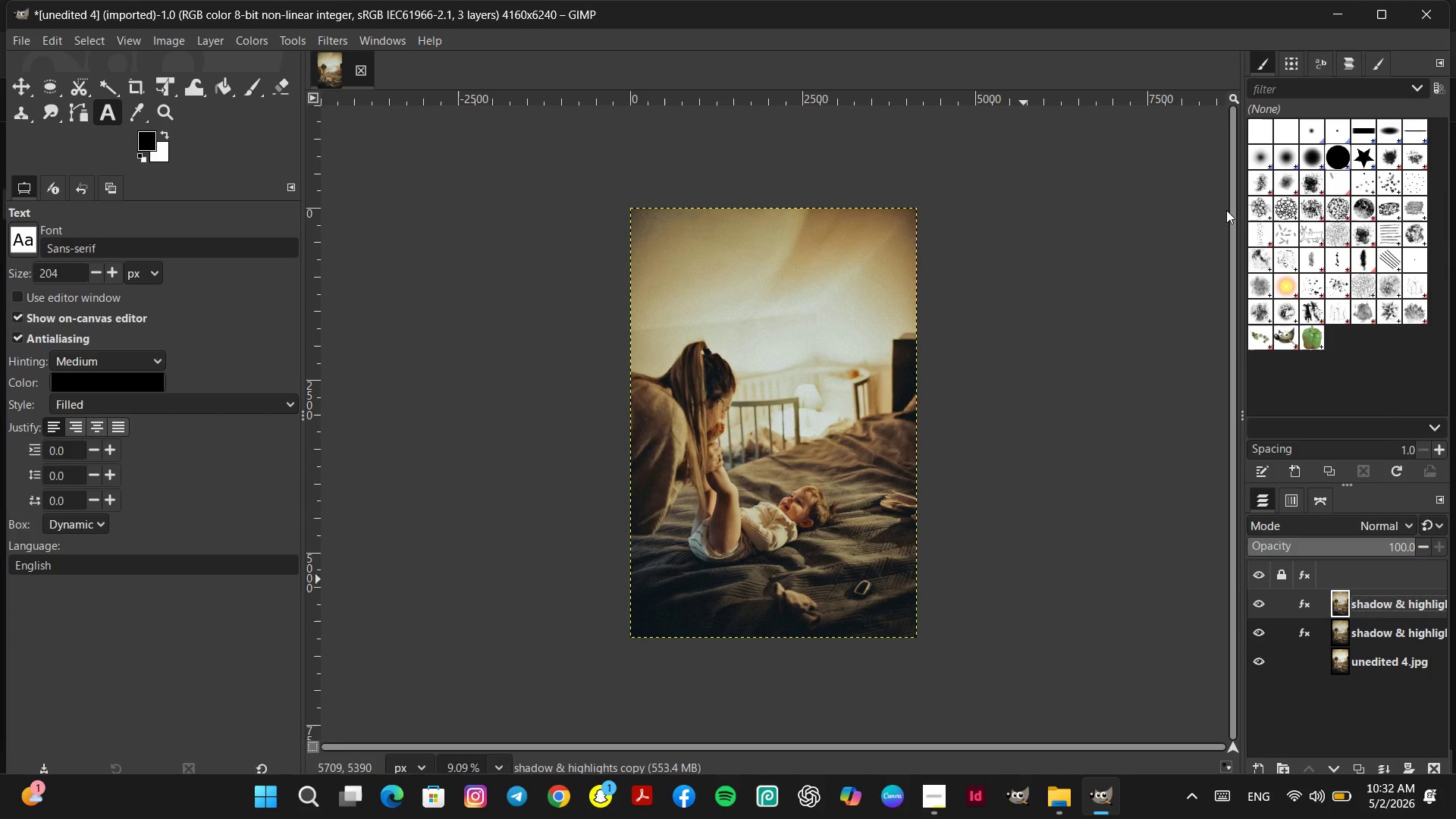 
wait(6.41)
 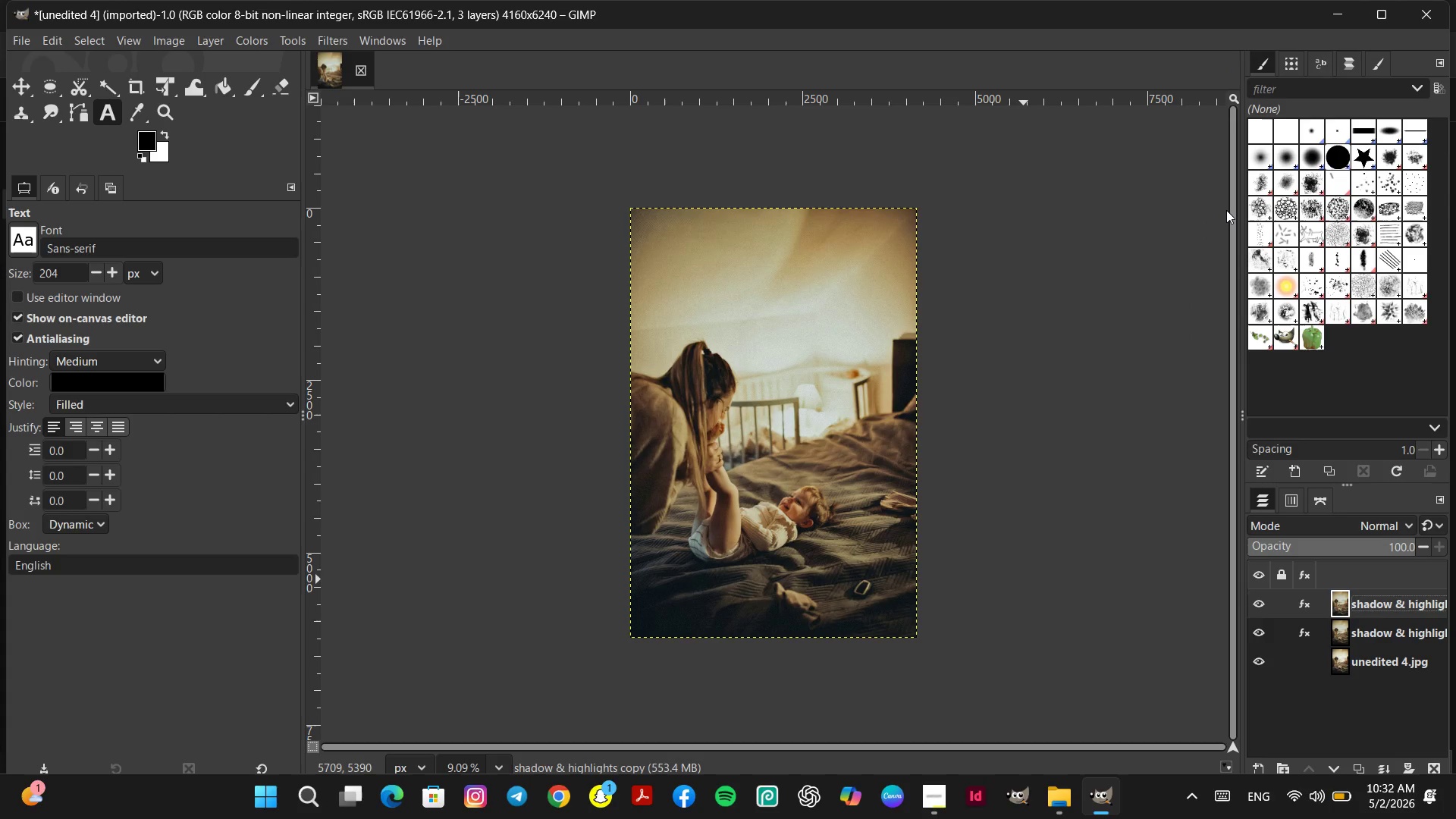 
left_click([256, 42])
 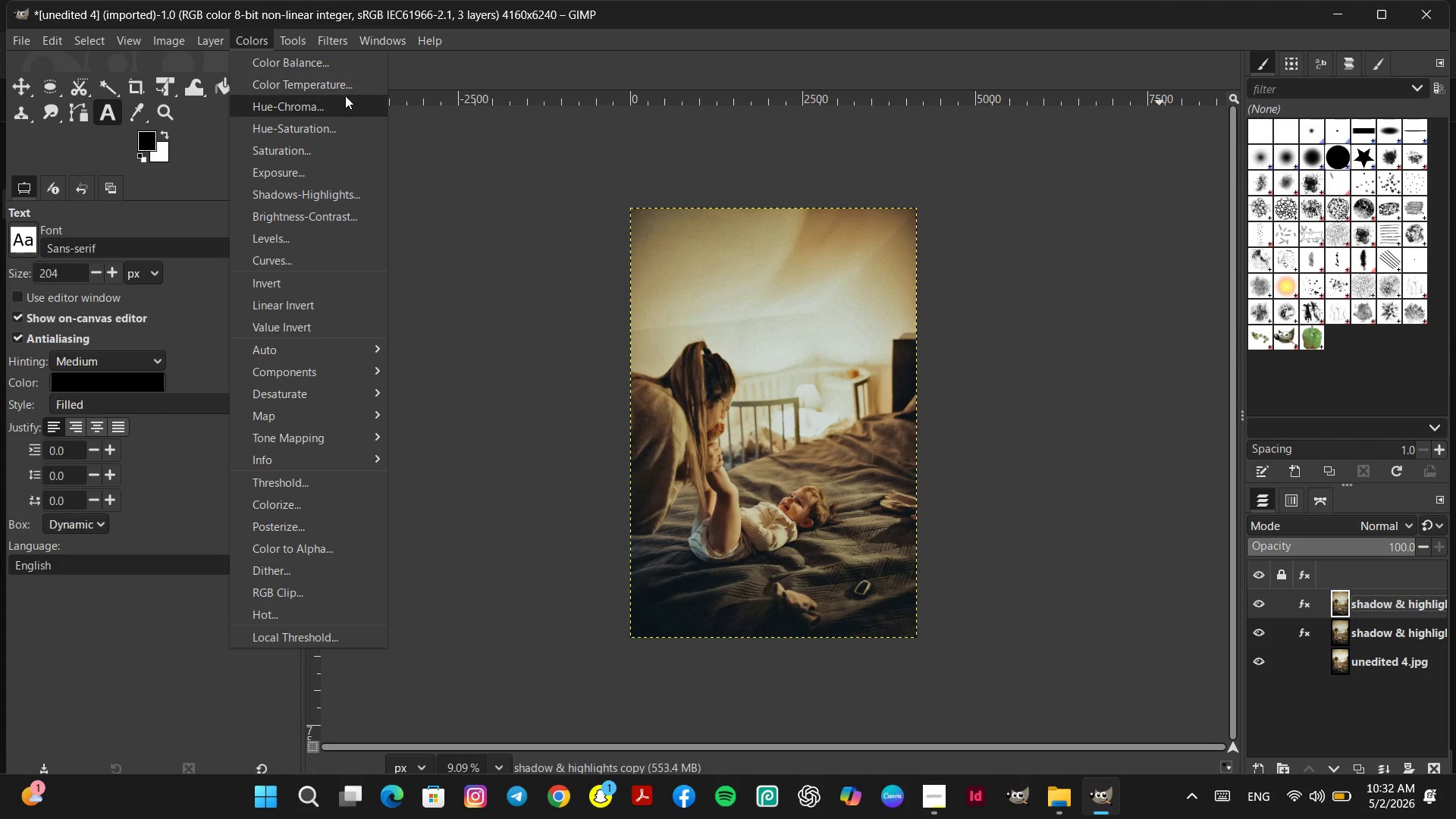 
left_click([346, 70])
 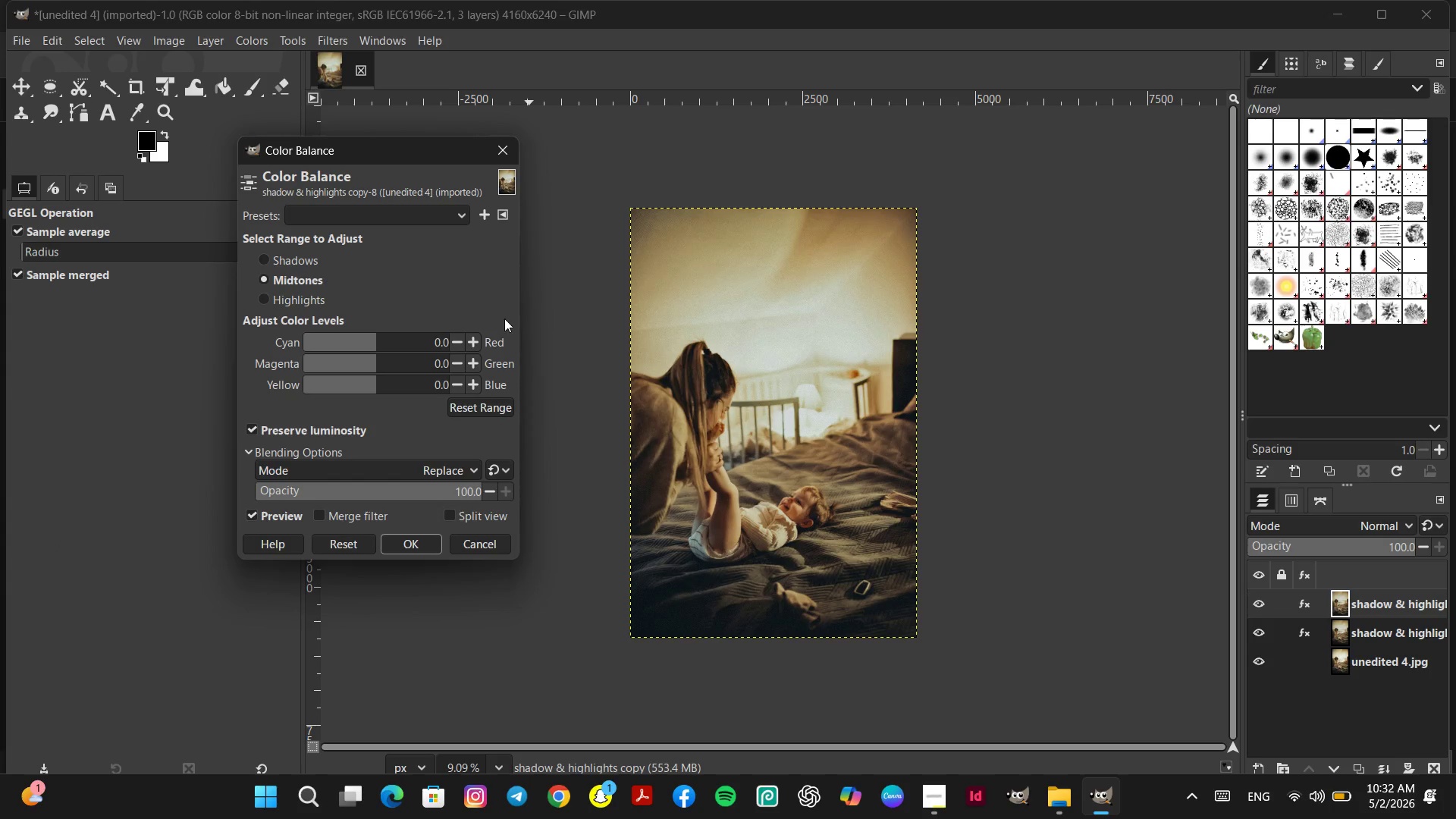 
wait(5.66)
 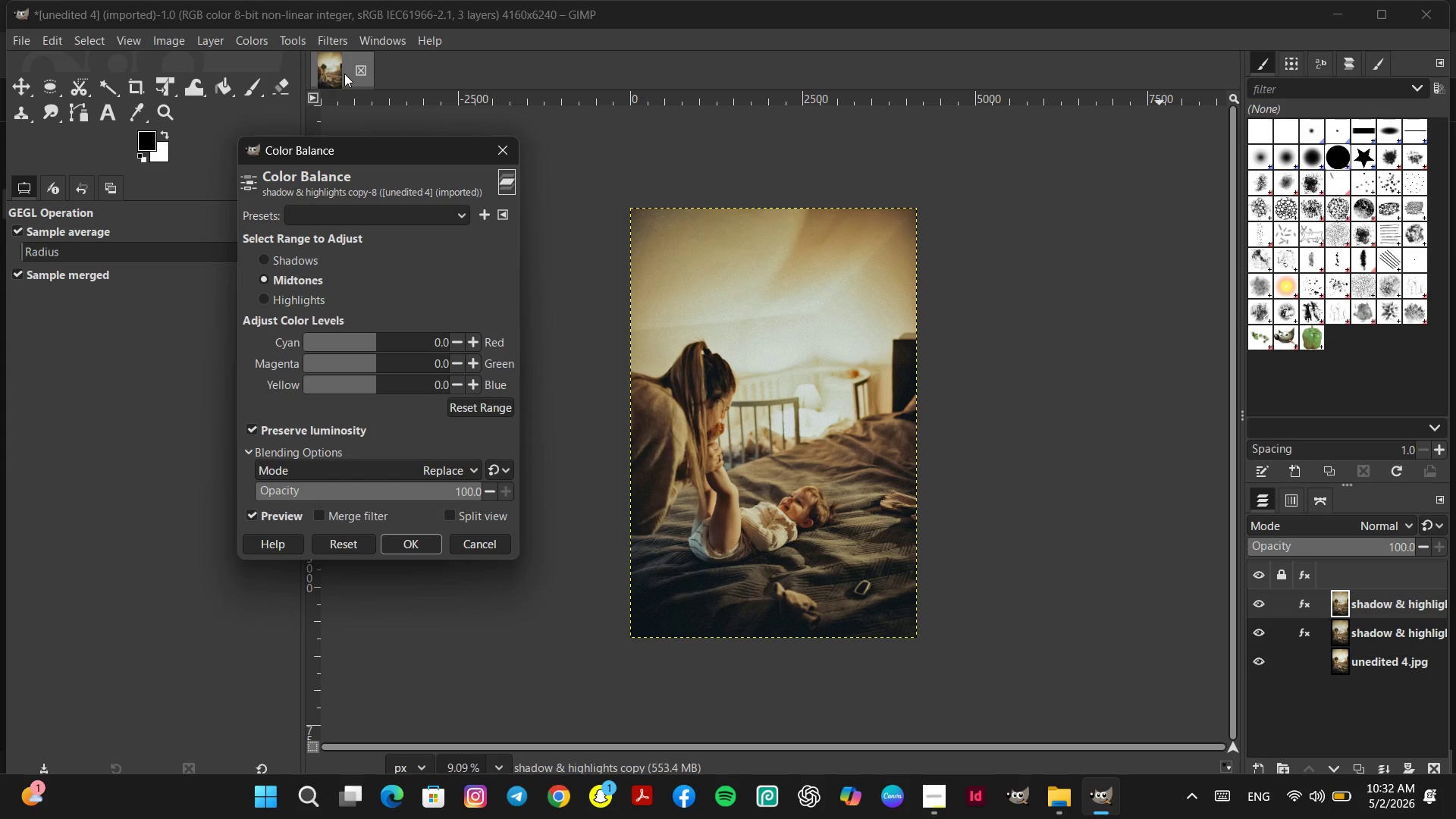 
left_click([263, 262])
 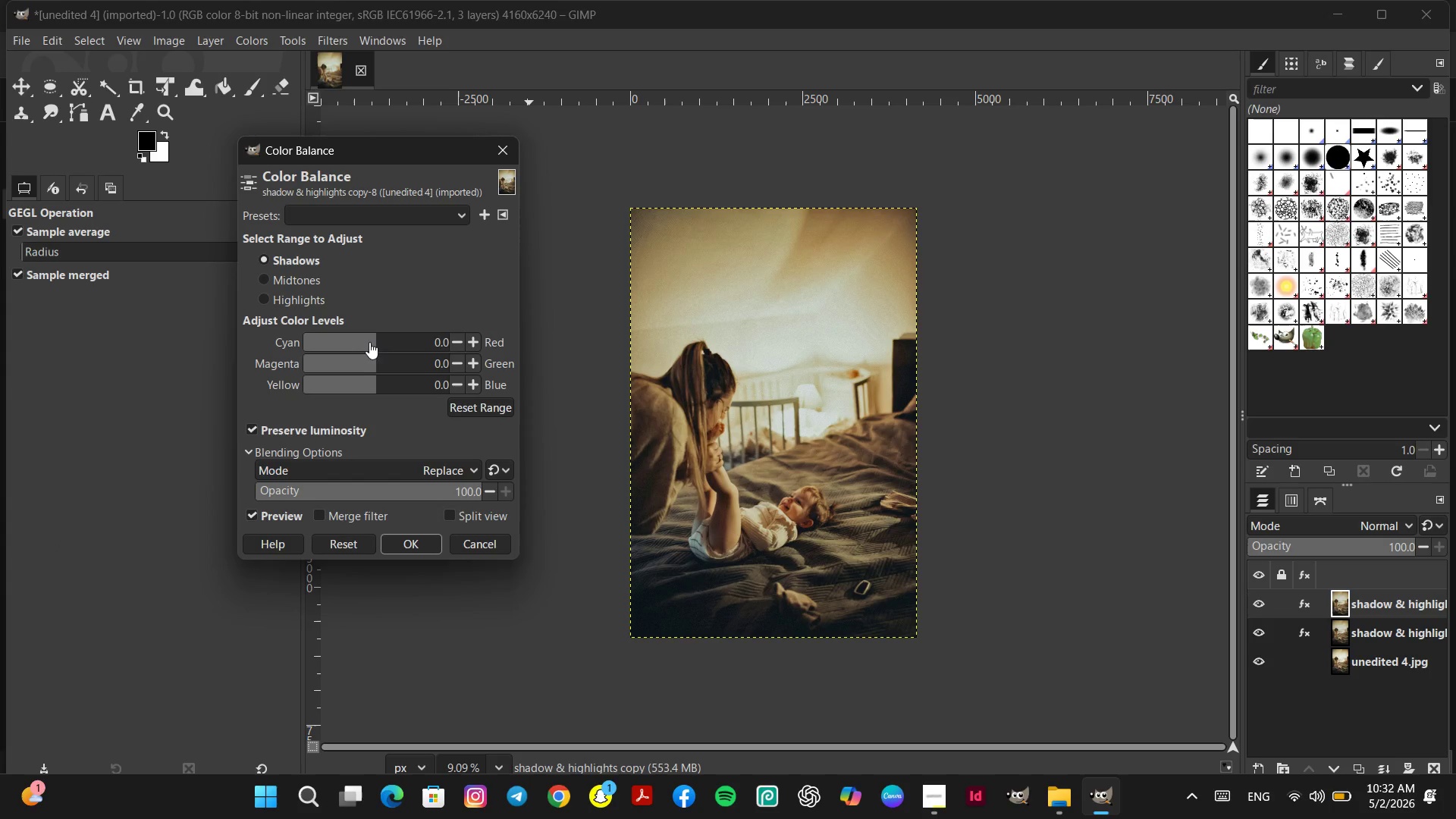 
left_click([367, 340])
 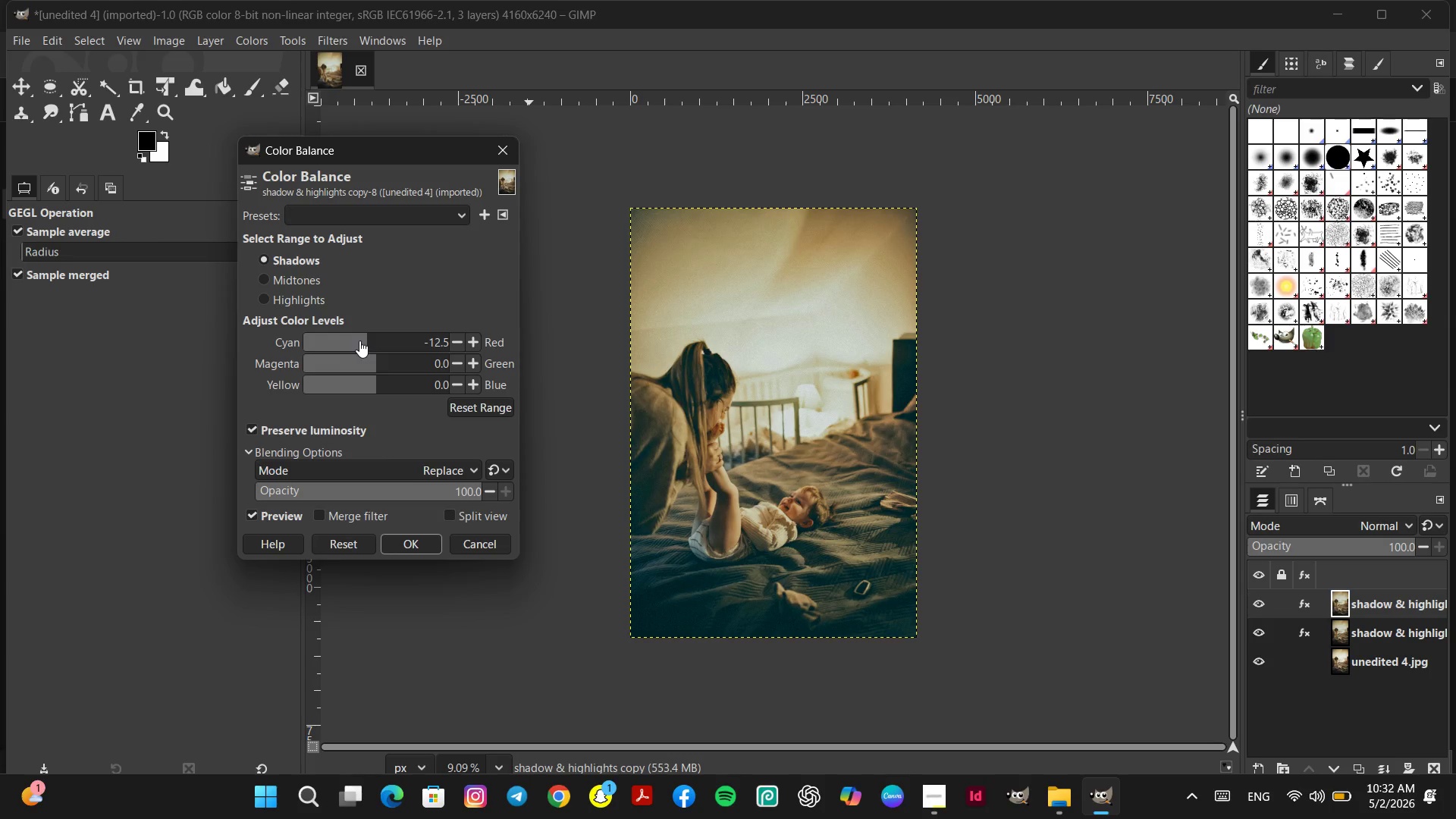 
left_click([374, 340])
 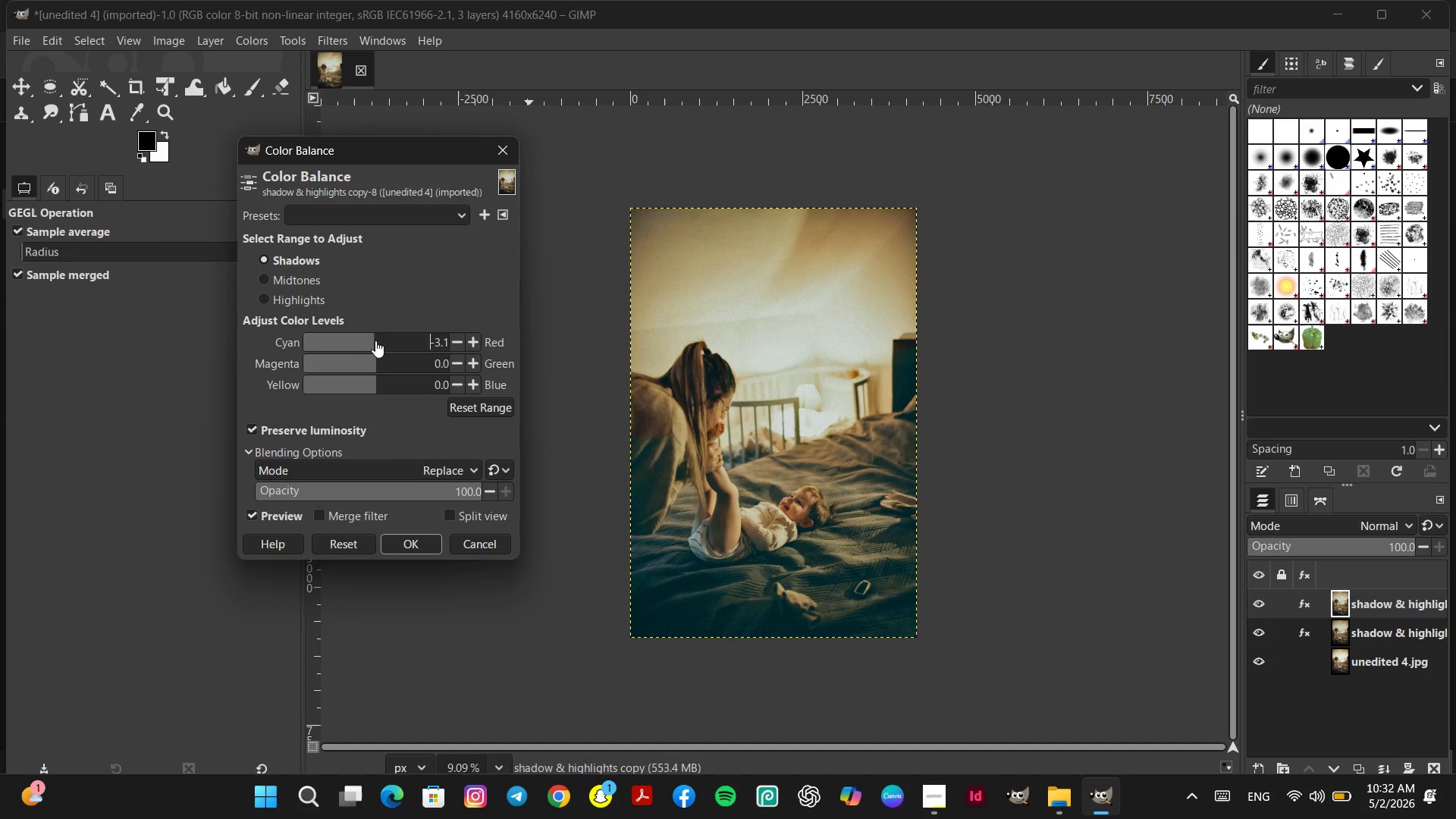 
left_click([375, 340])
 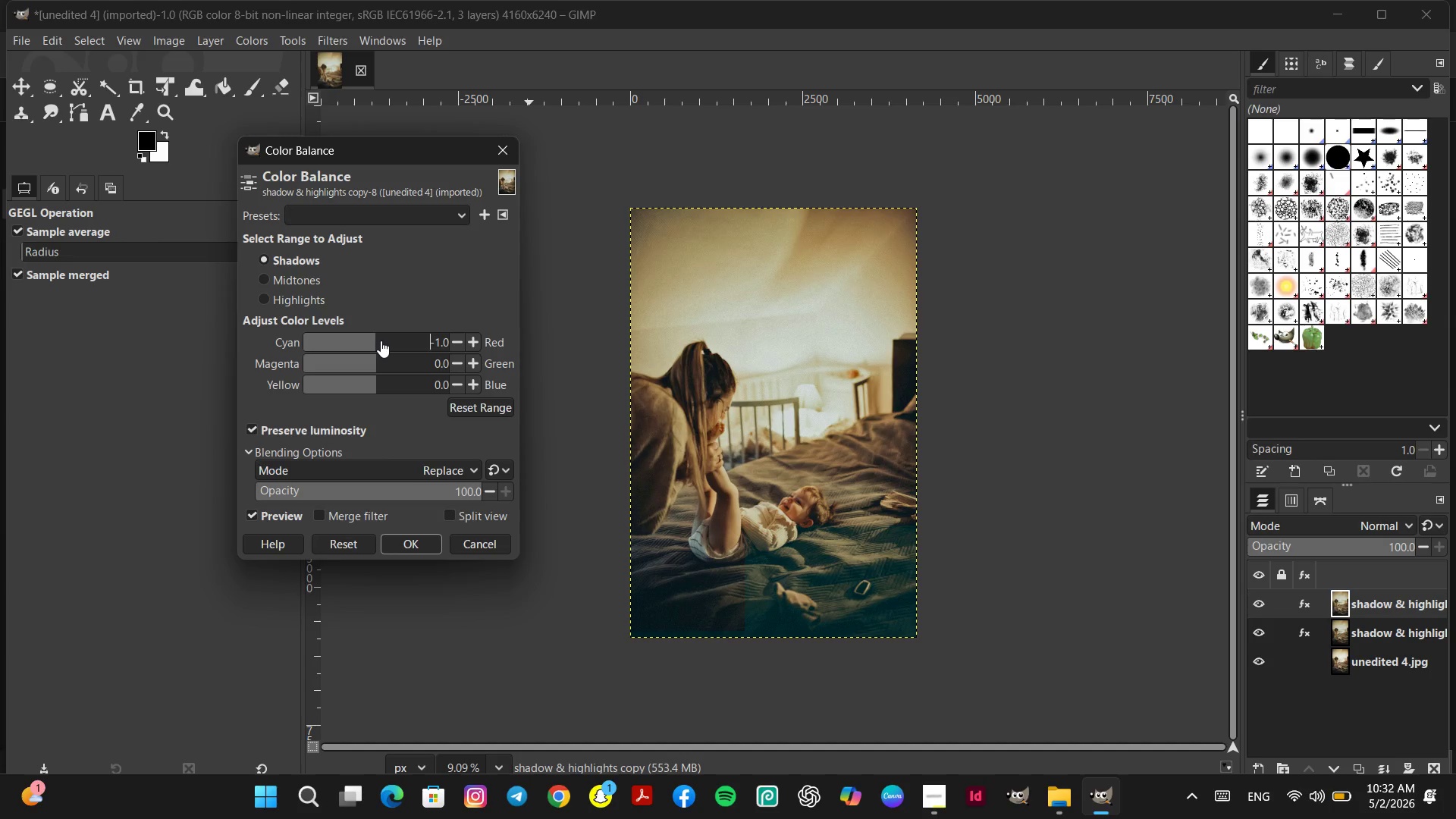 
left_click([381, 340])
 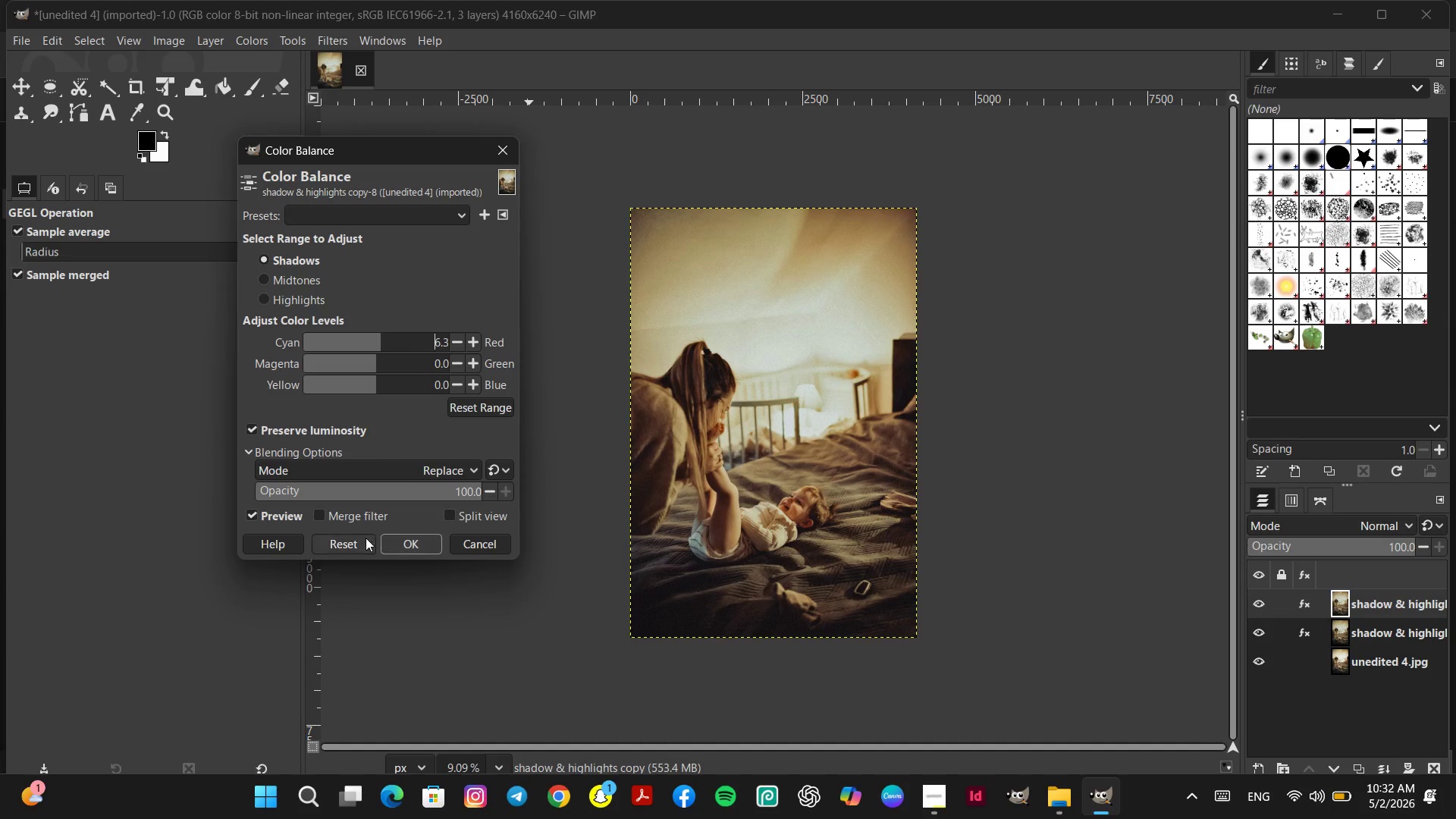 
left_click([362, 541])
 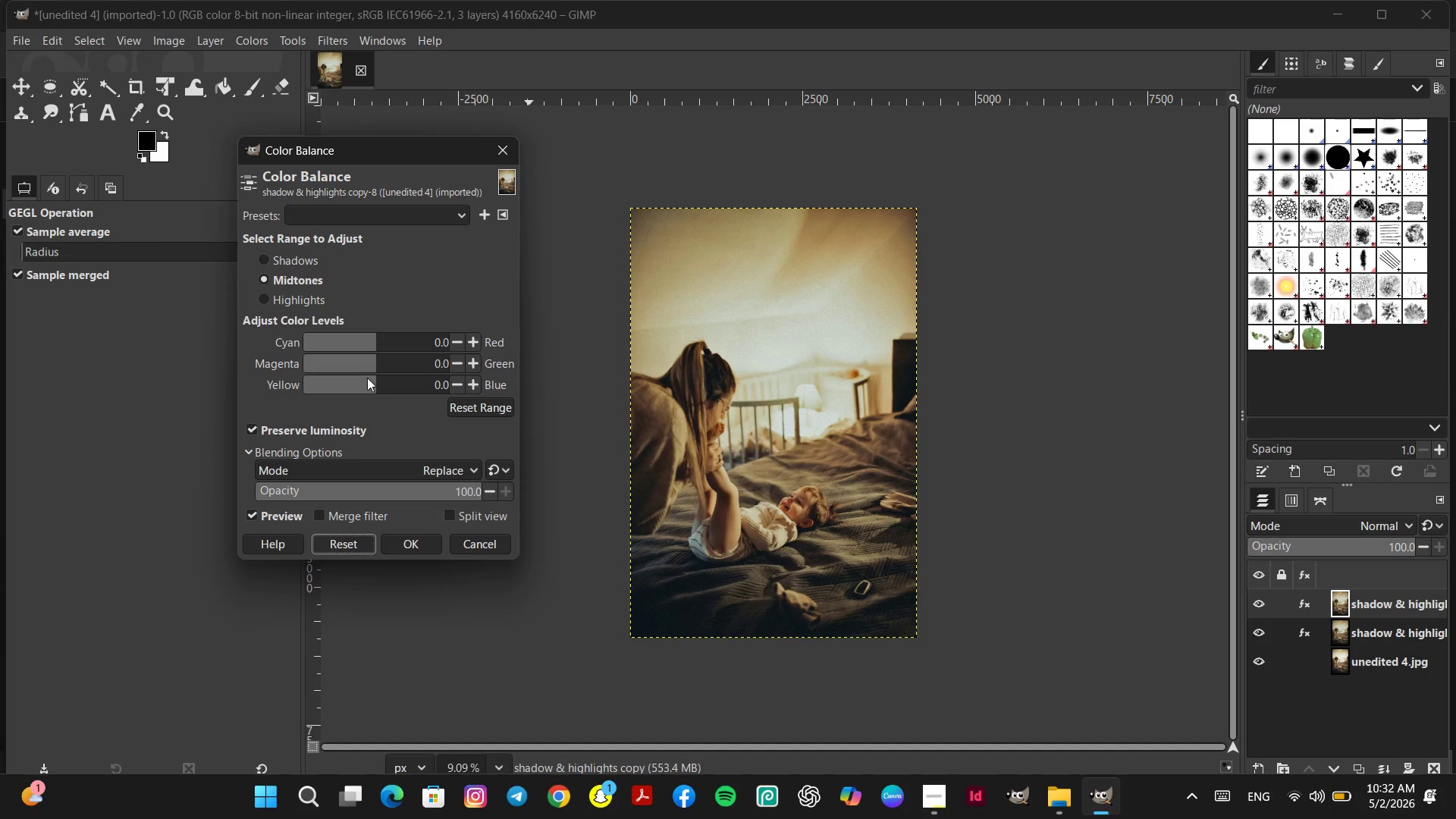 
left_click([369, 386])
 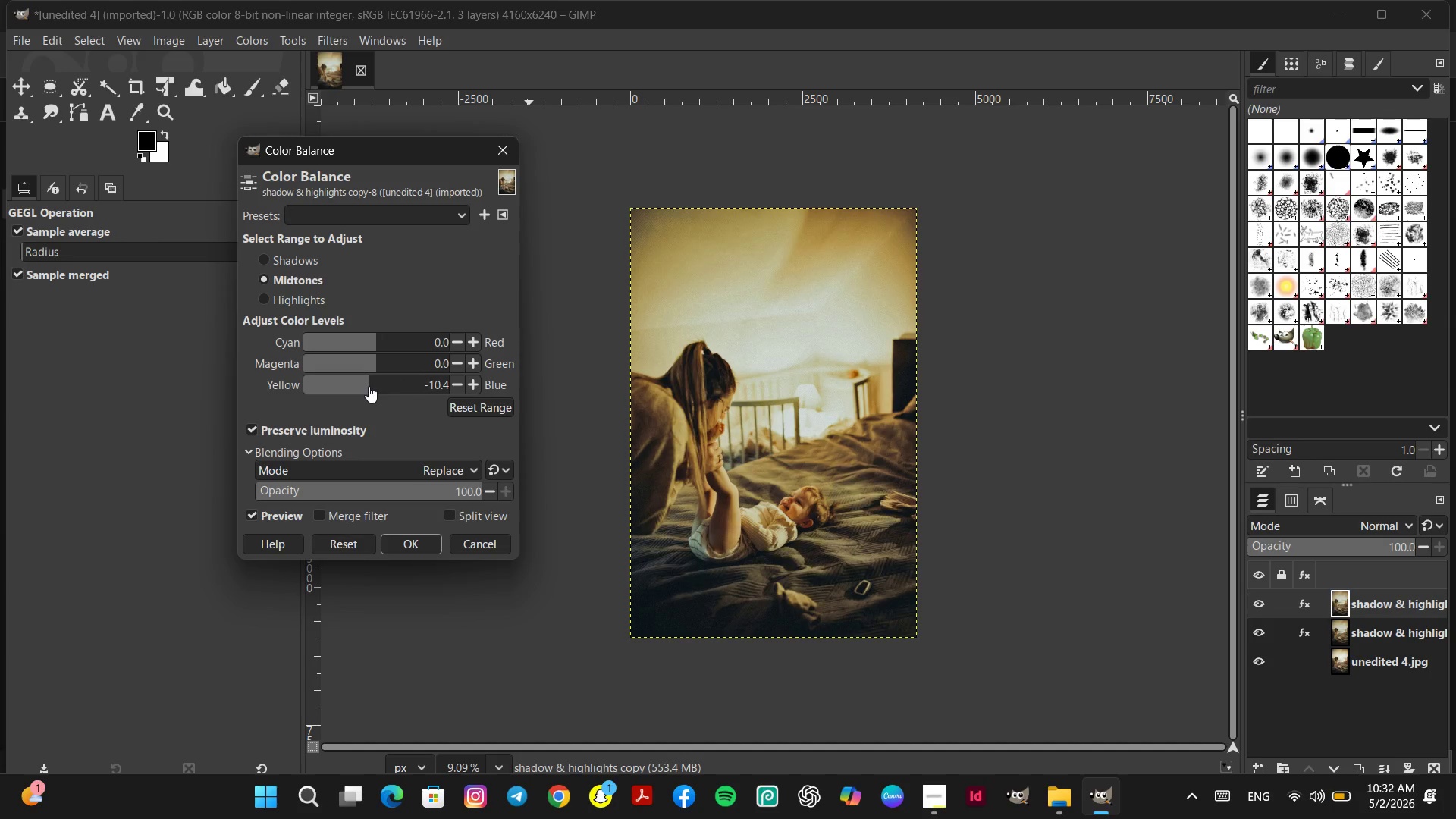 
mouse_move([397, 408])
 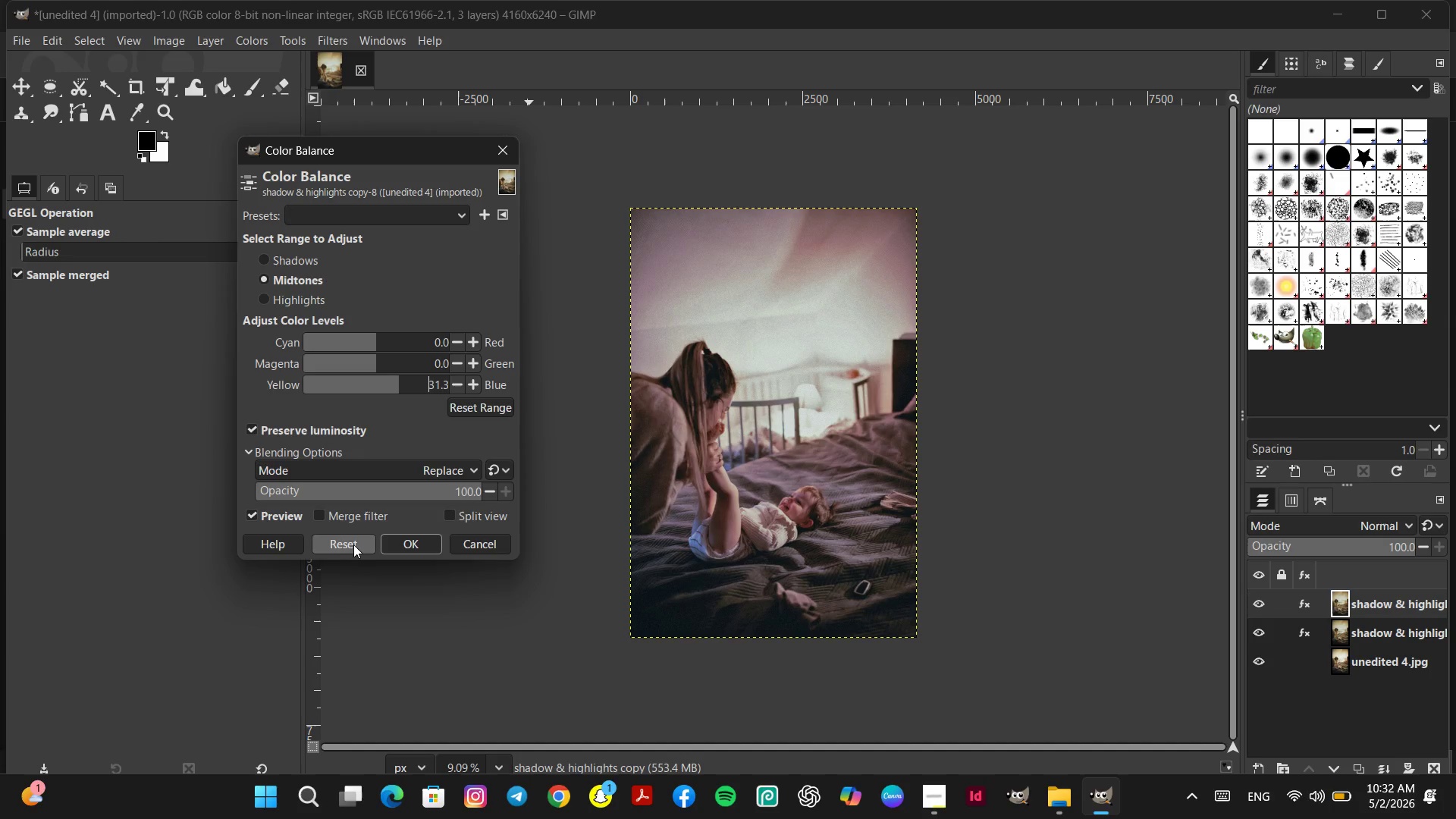 
left_click([353, 544])
 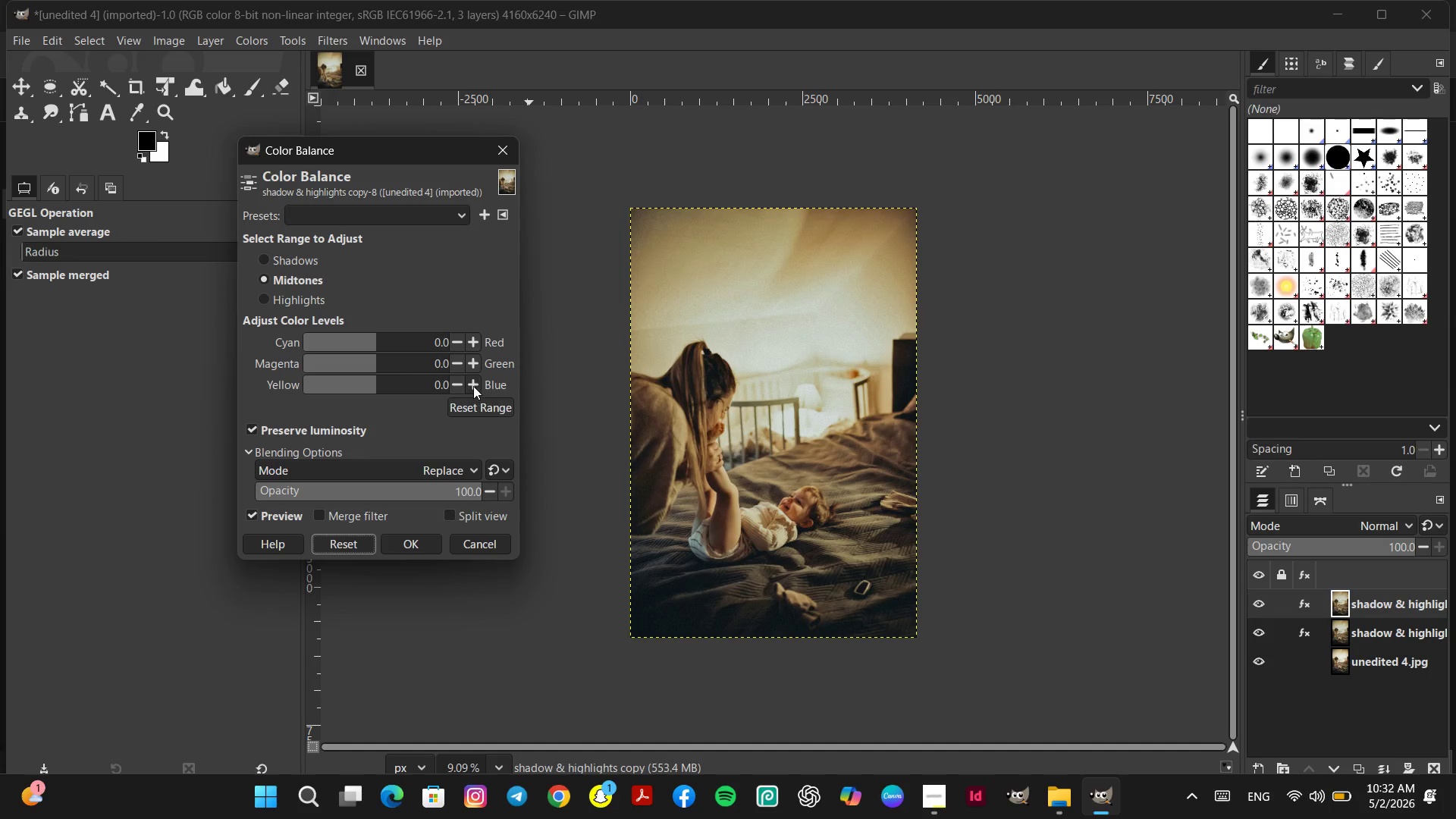 
double_click([473, 385])
 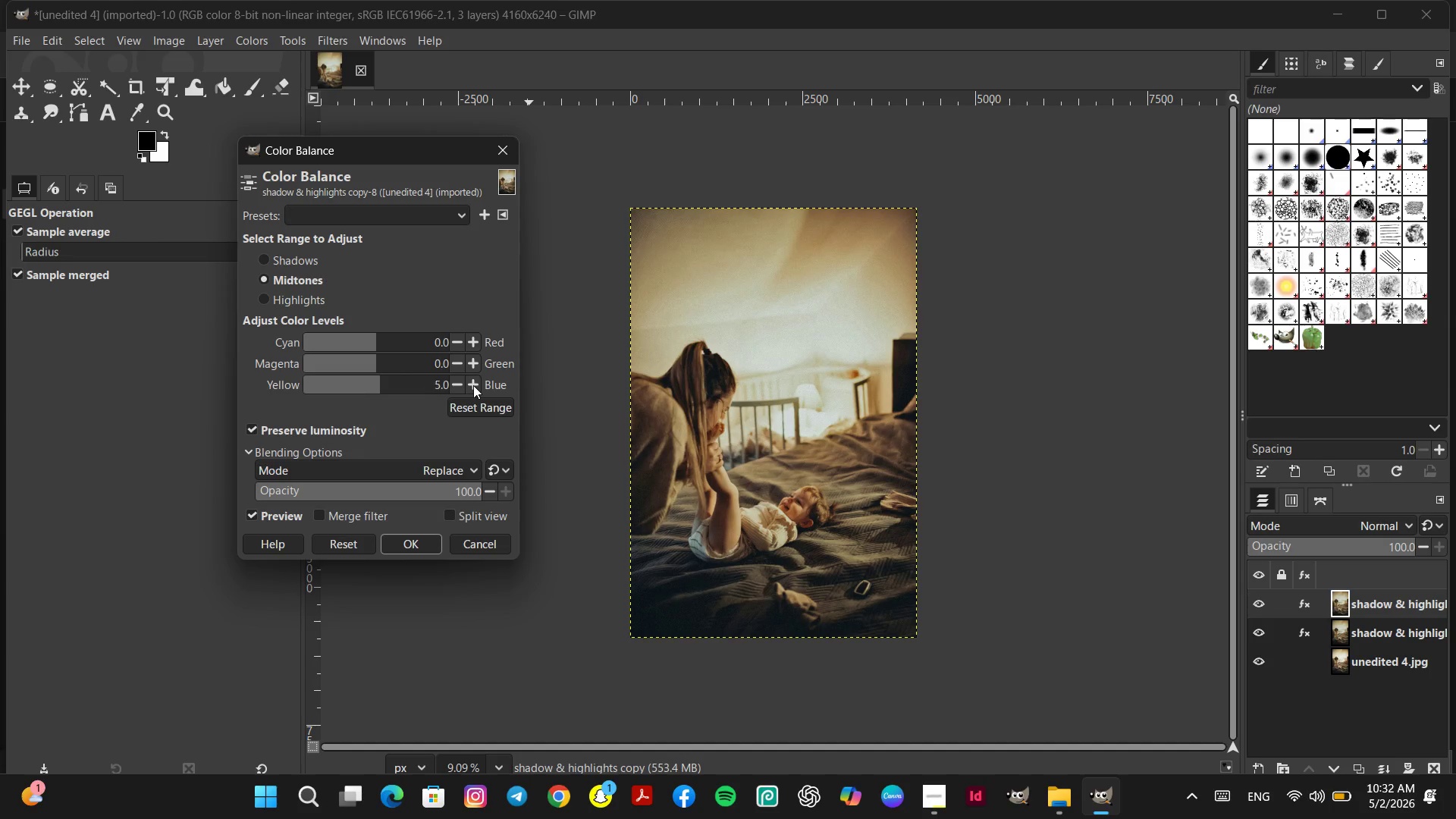 
triple_click([473, 385])
 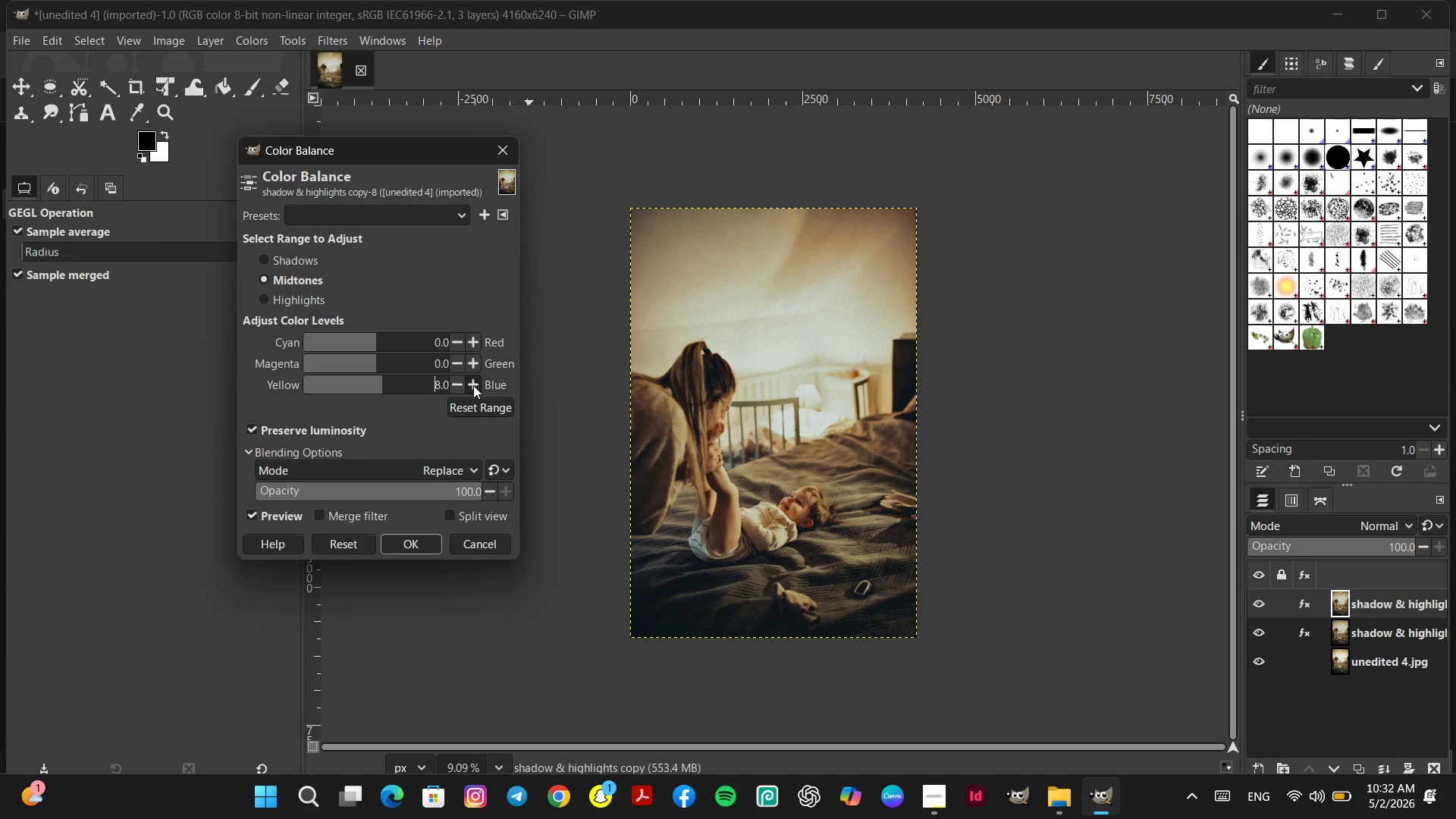 
double_click([473, 385])
 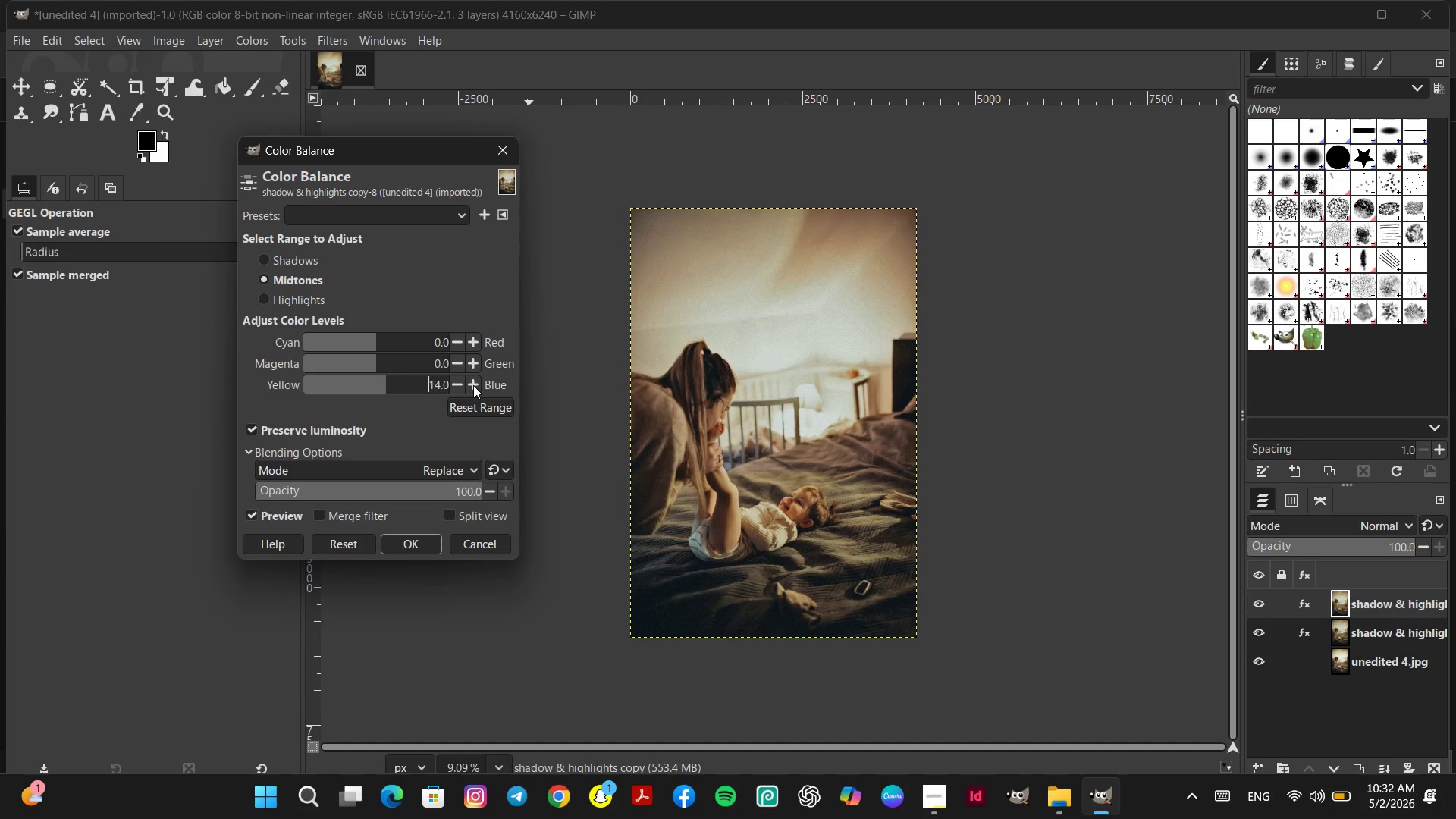 
triple_click([473, 385])
 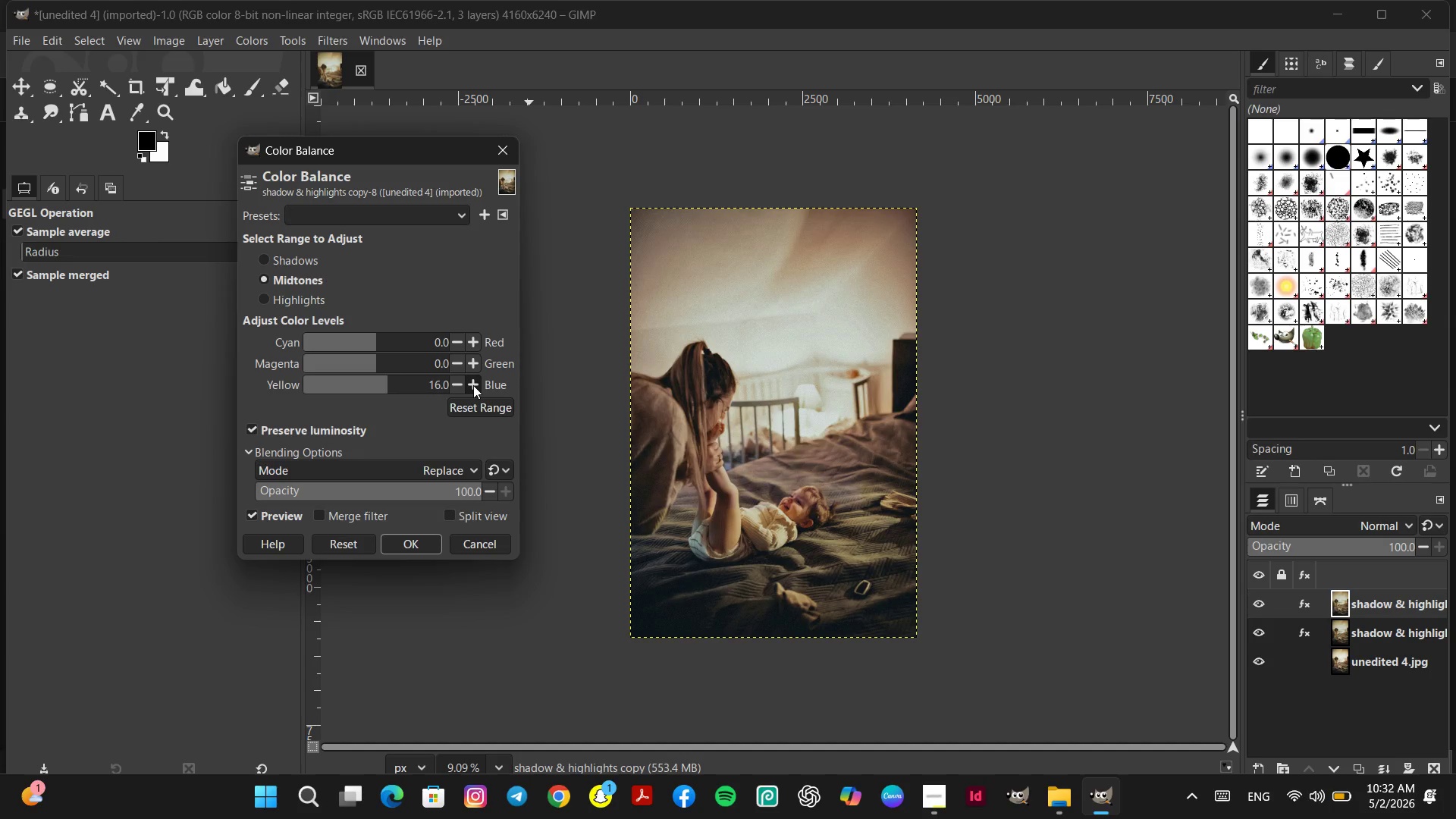 
double_click([473, 385])
 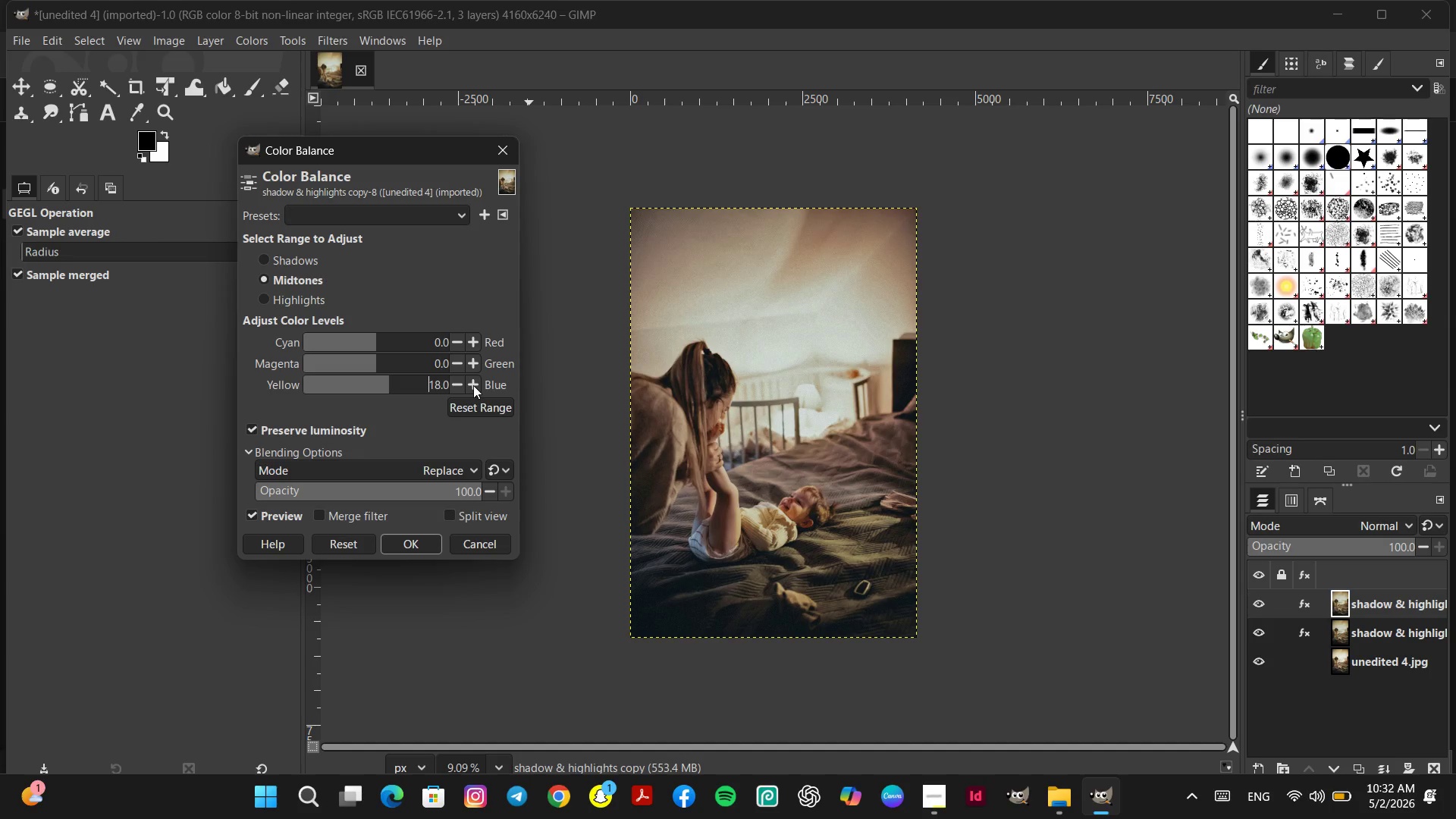 
triple_click([473, 385])
 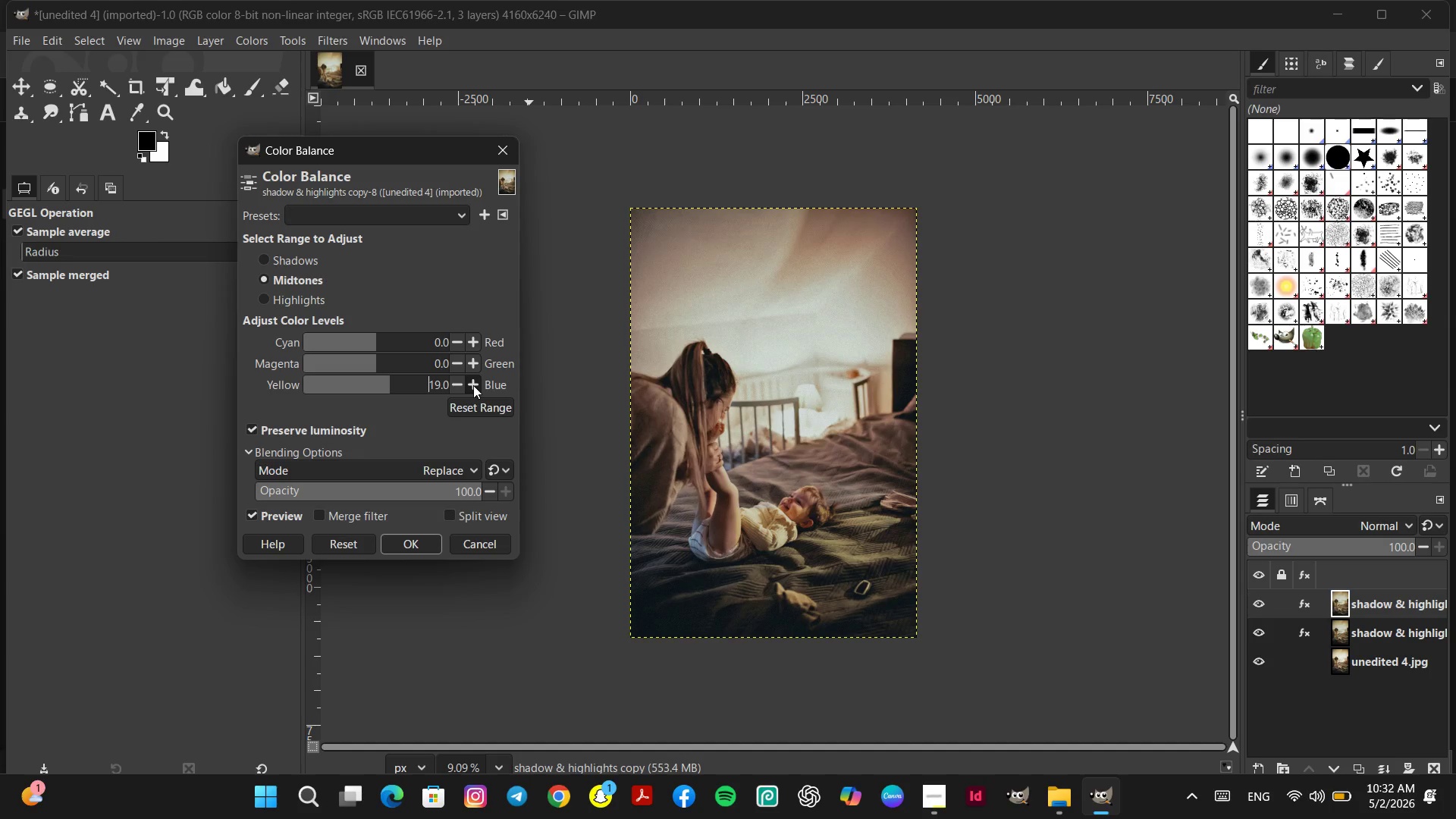 
double_click([473, 385])
 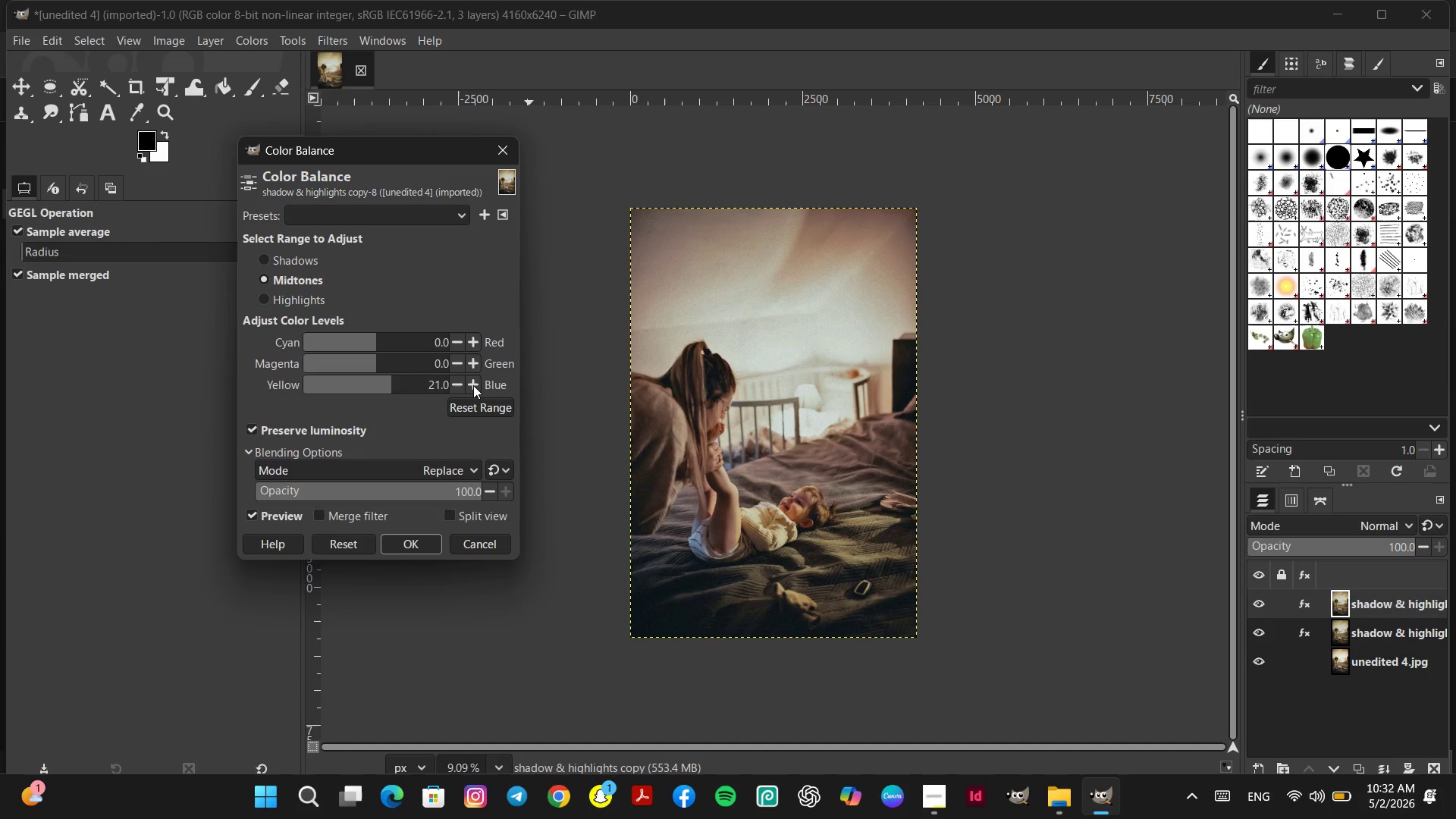 
triple_click([473, 385])
 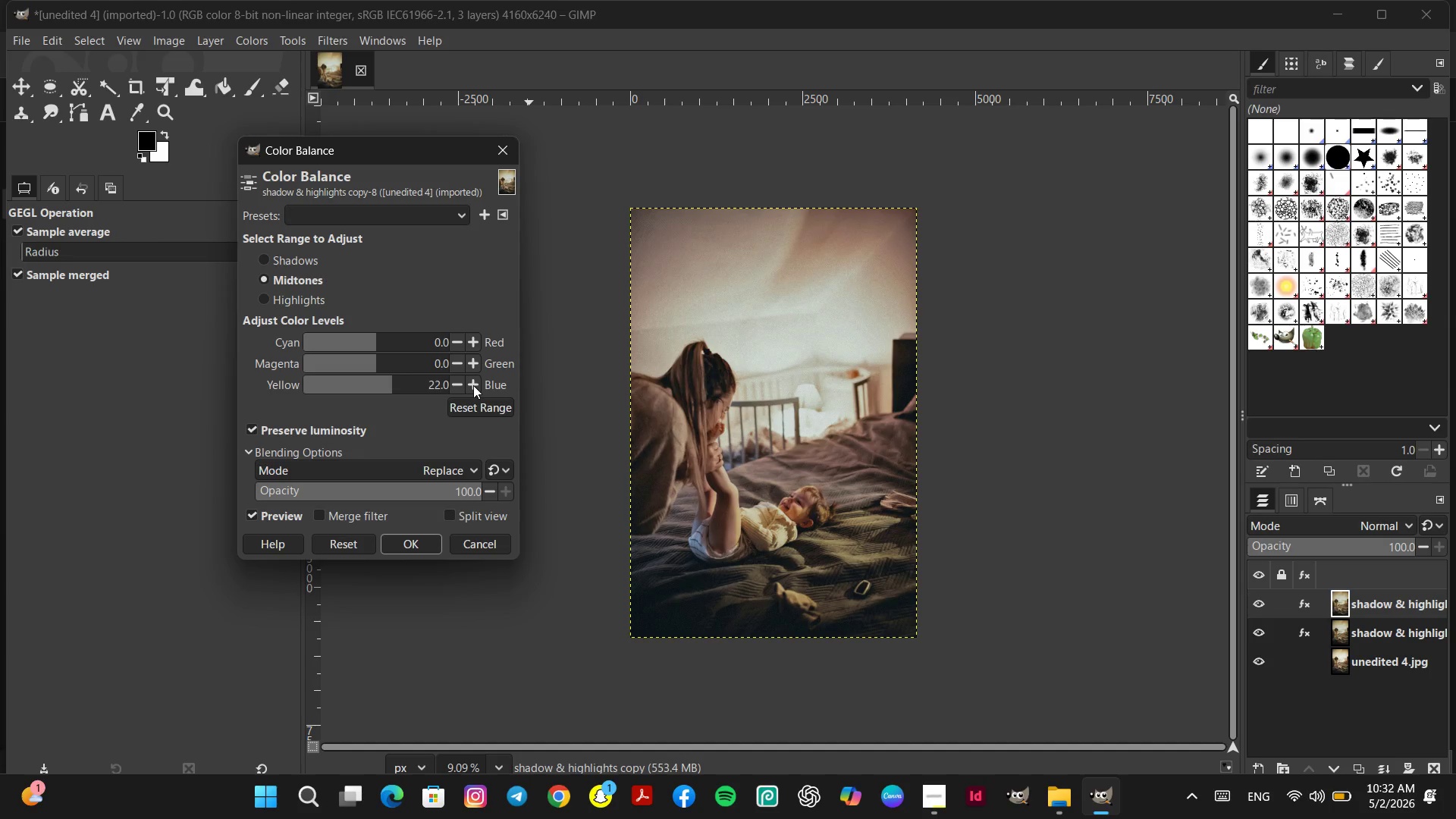 
triple_click([473, 385])
 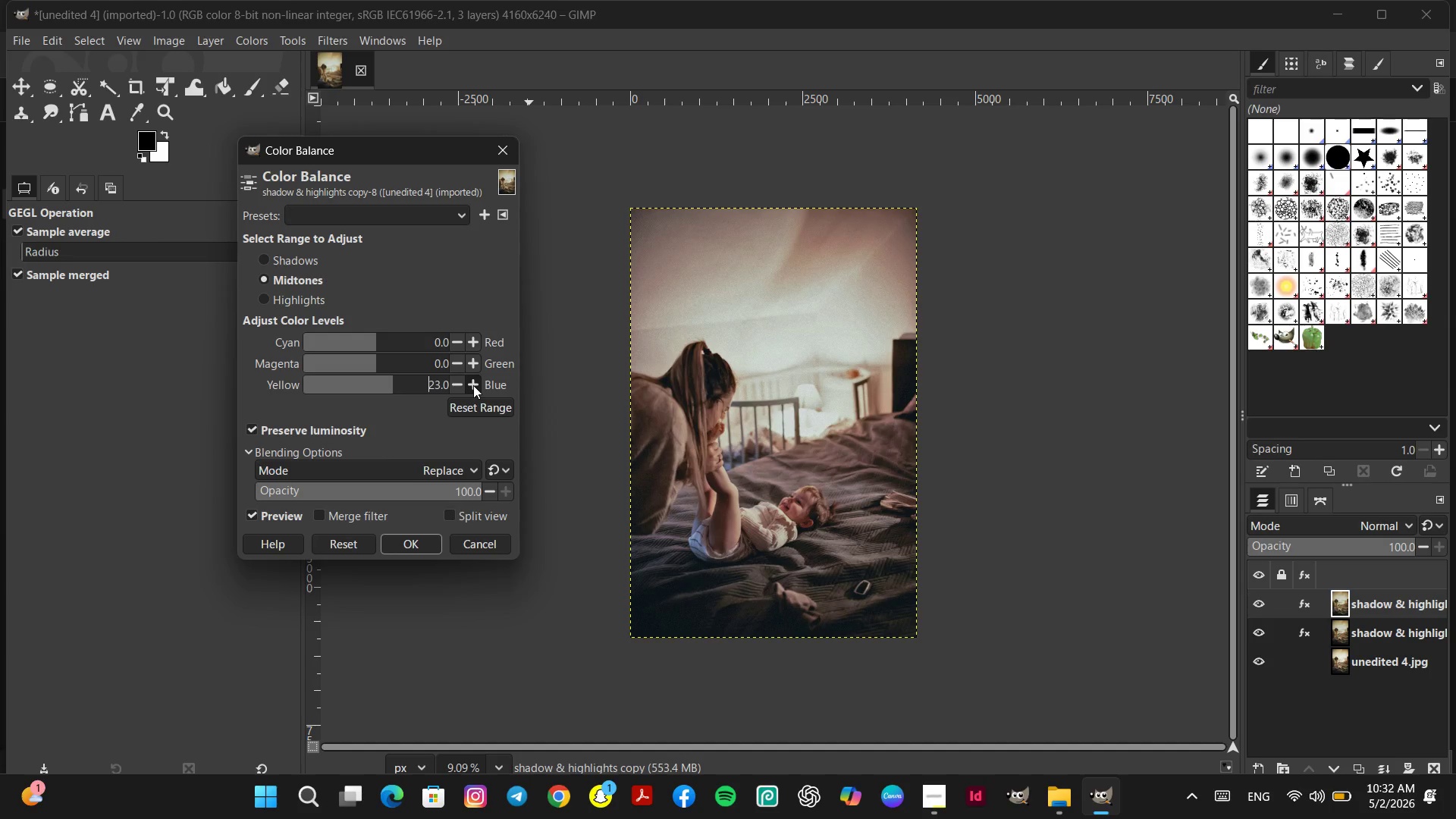 
double_click([473, 385])
 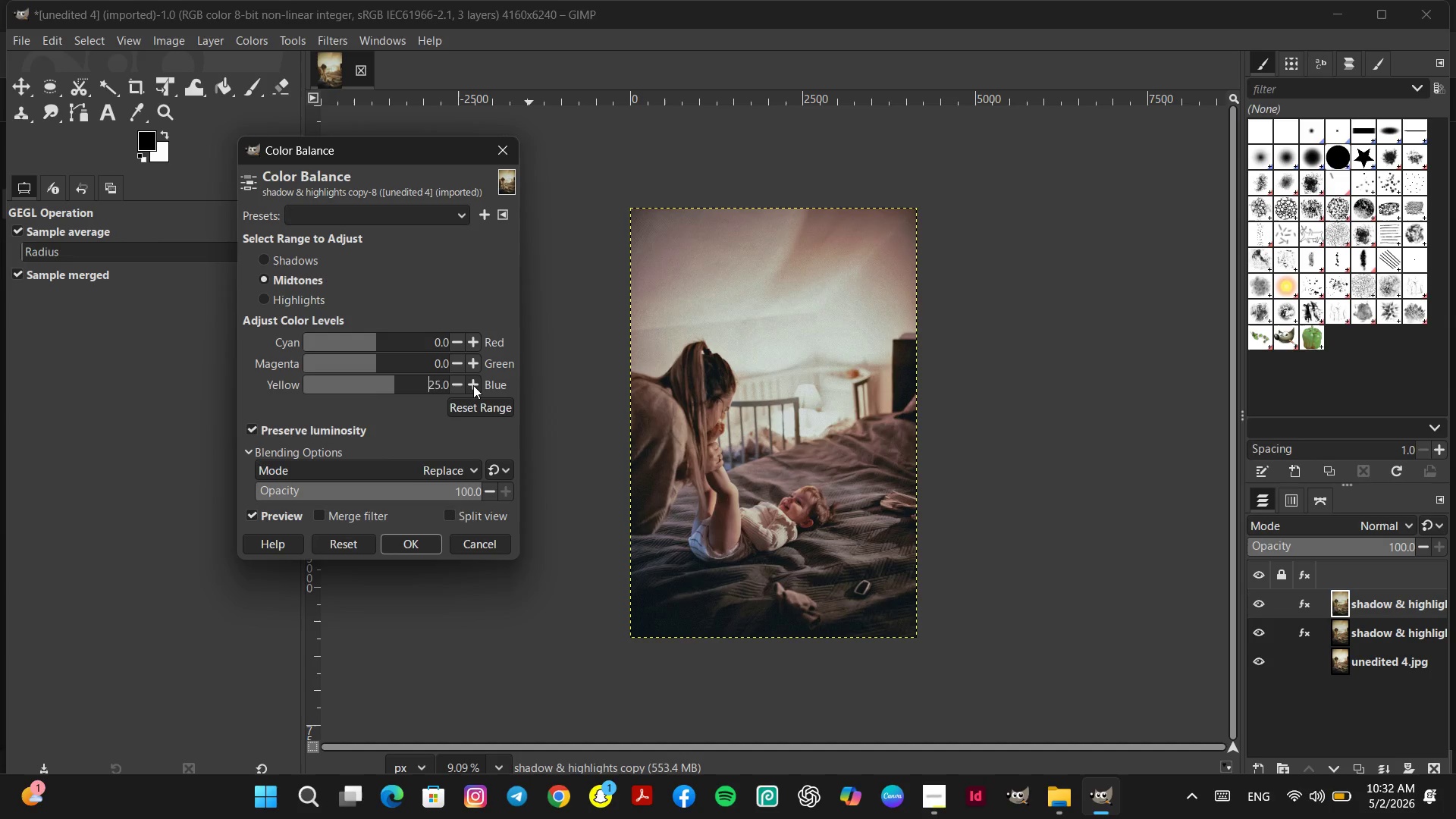 
triple_click([473, 385])
 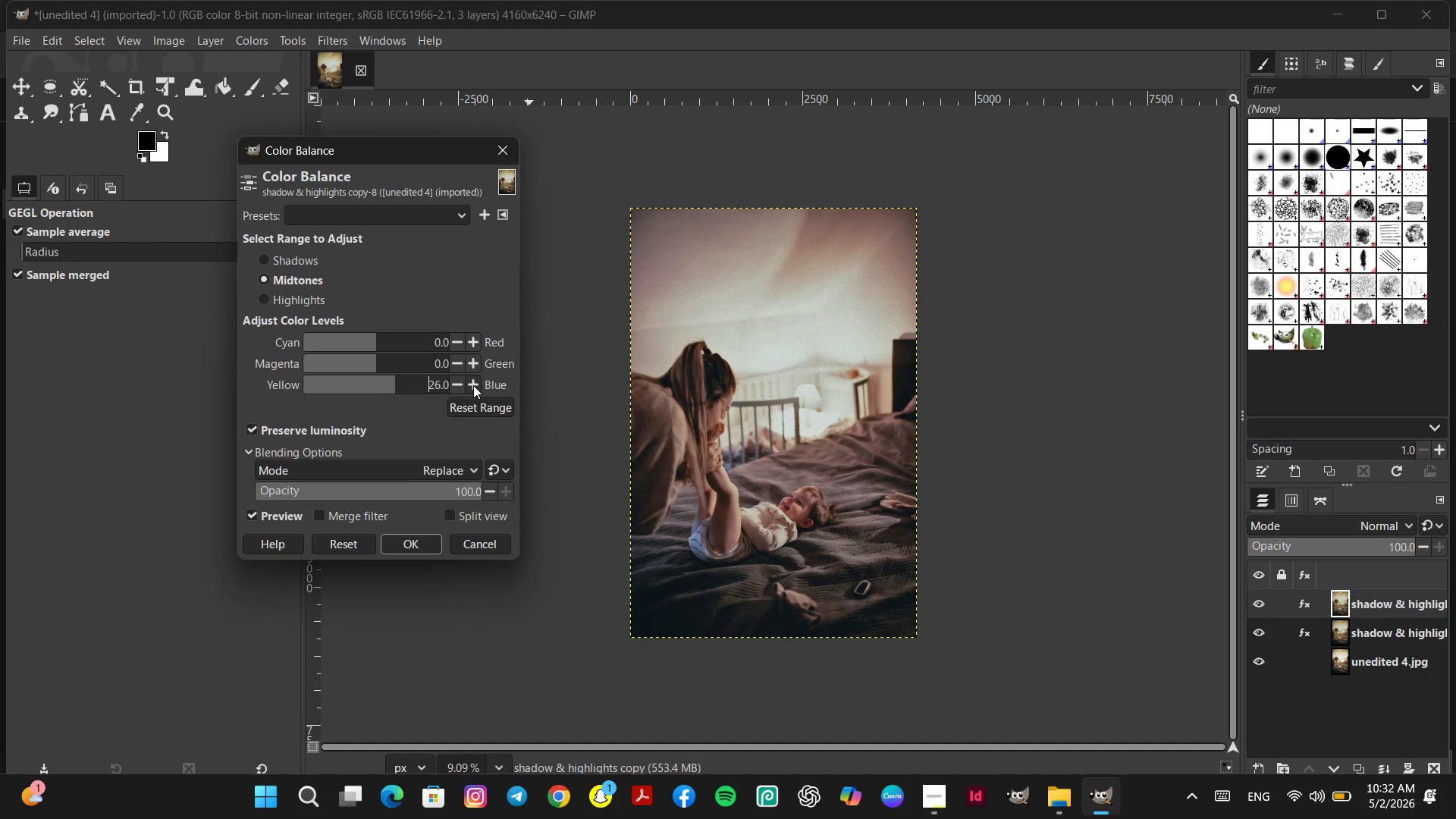 
triple_click([473, 385])
 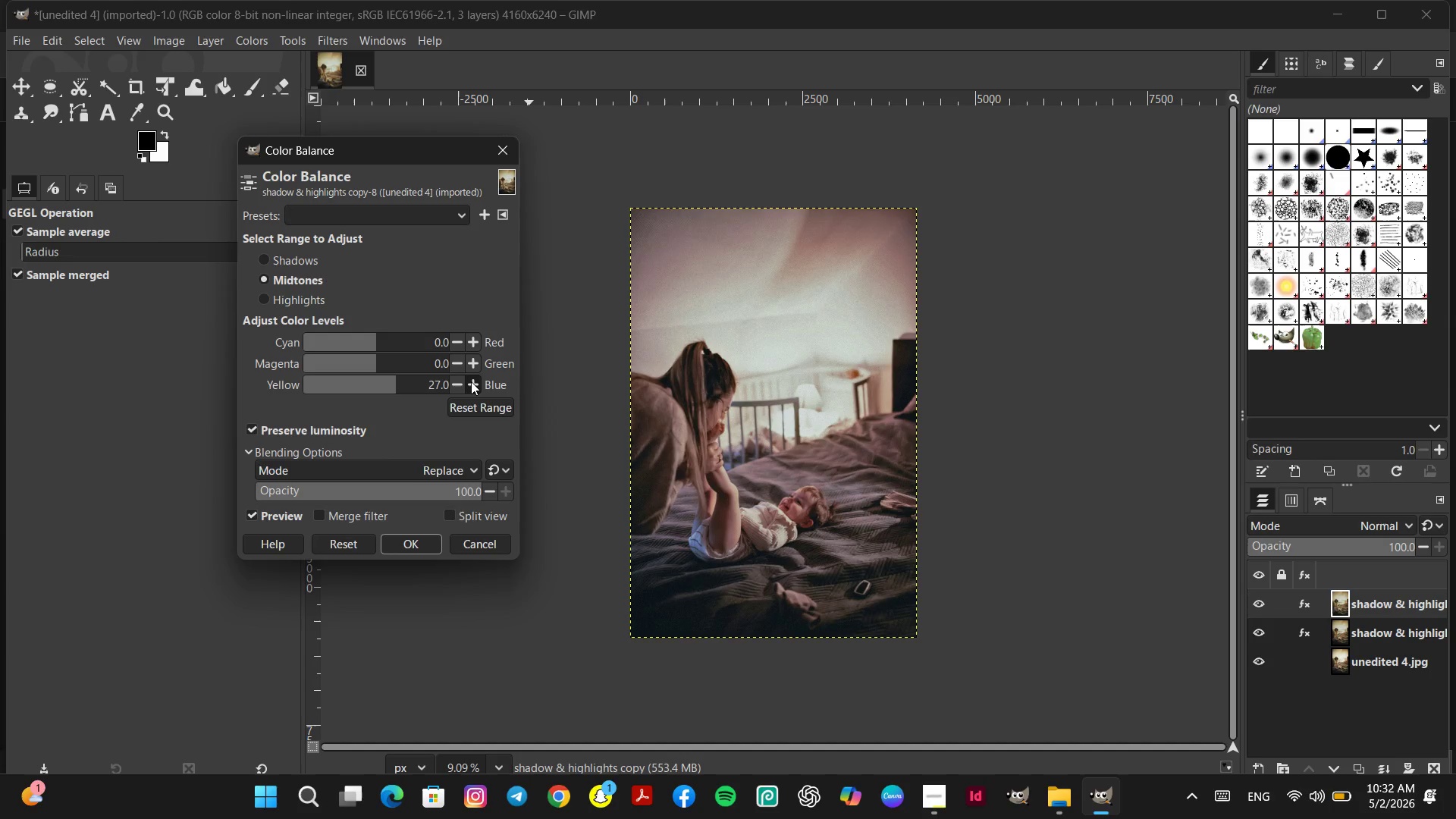 
double_click([471, 381])
 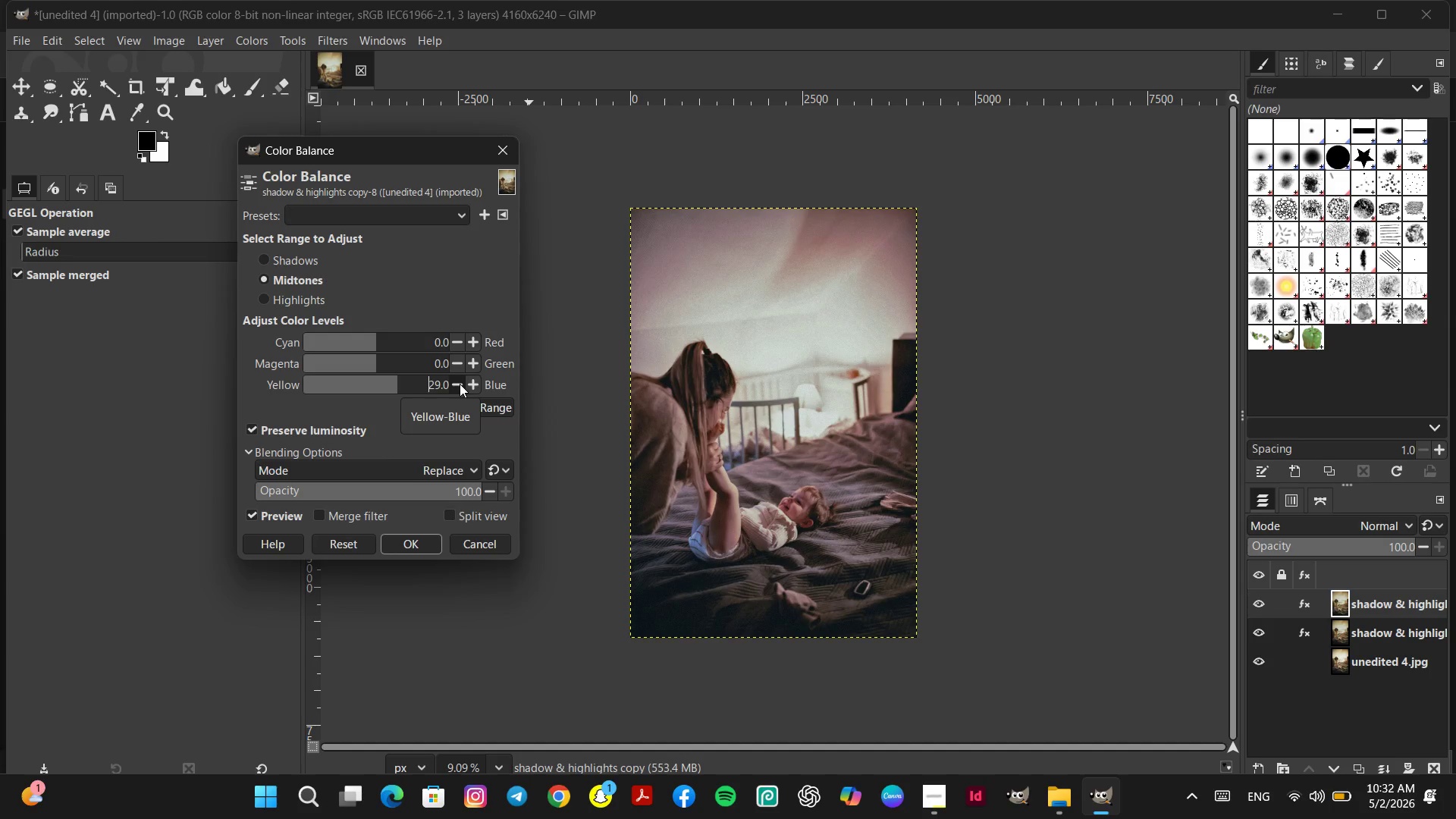 
double_click([460, 384])
 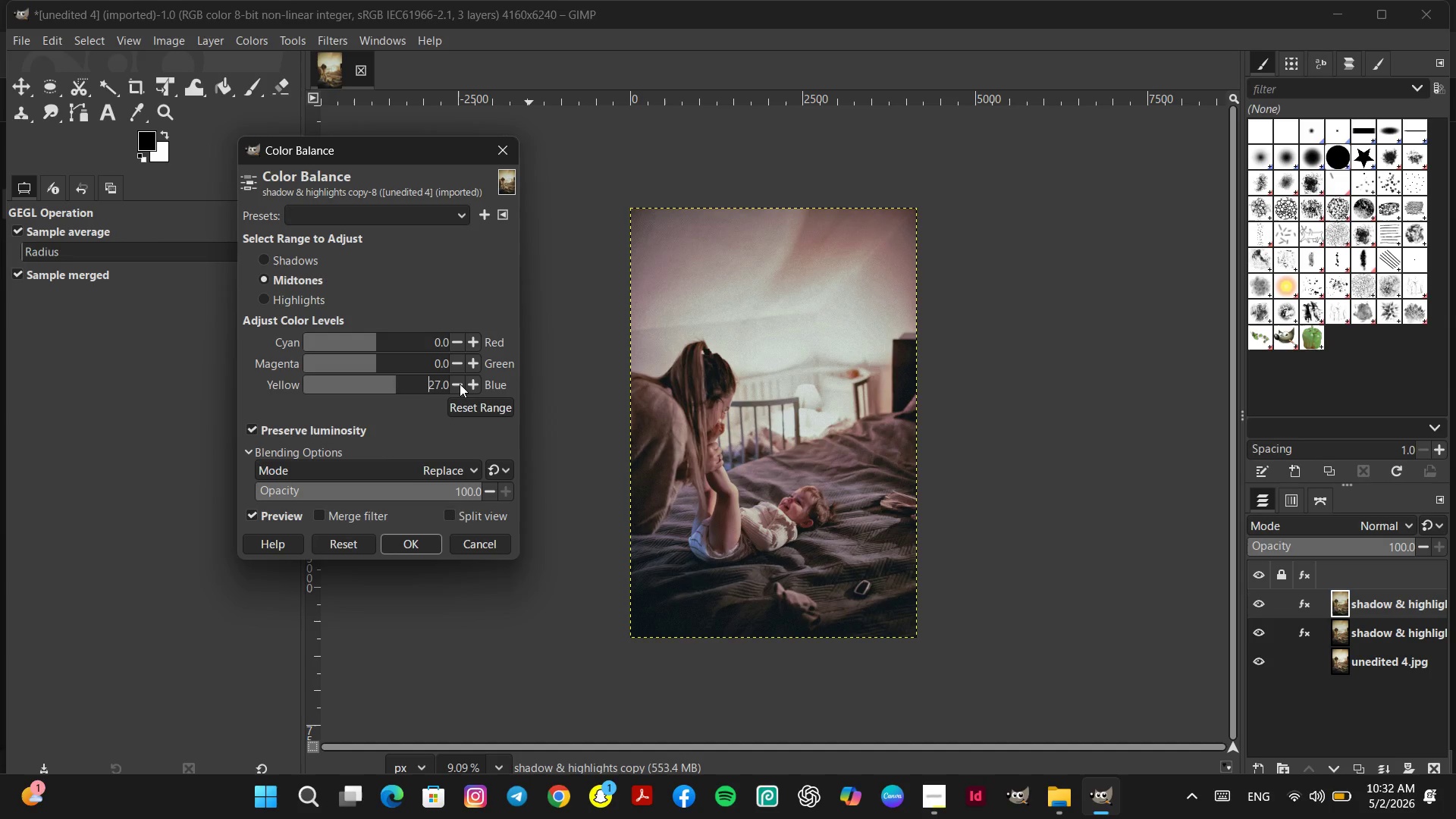 
triple_click([460, 384])
 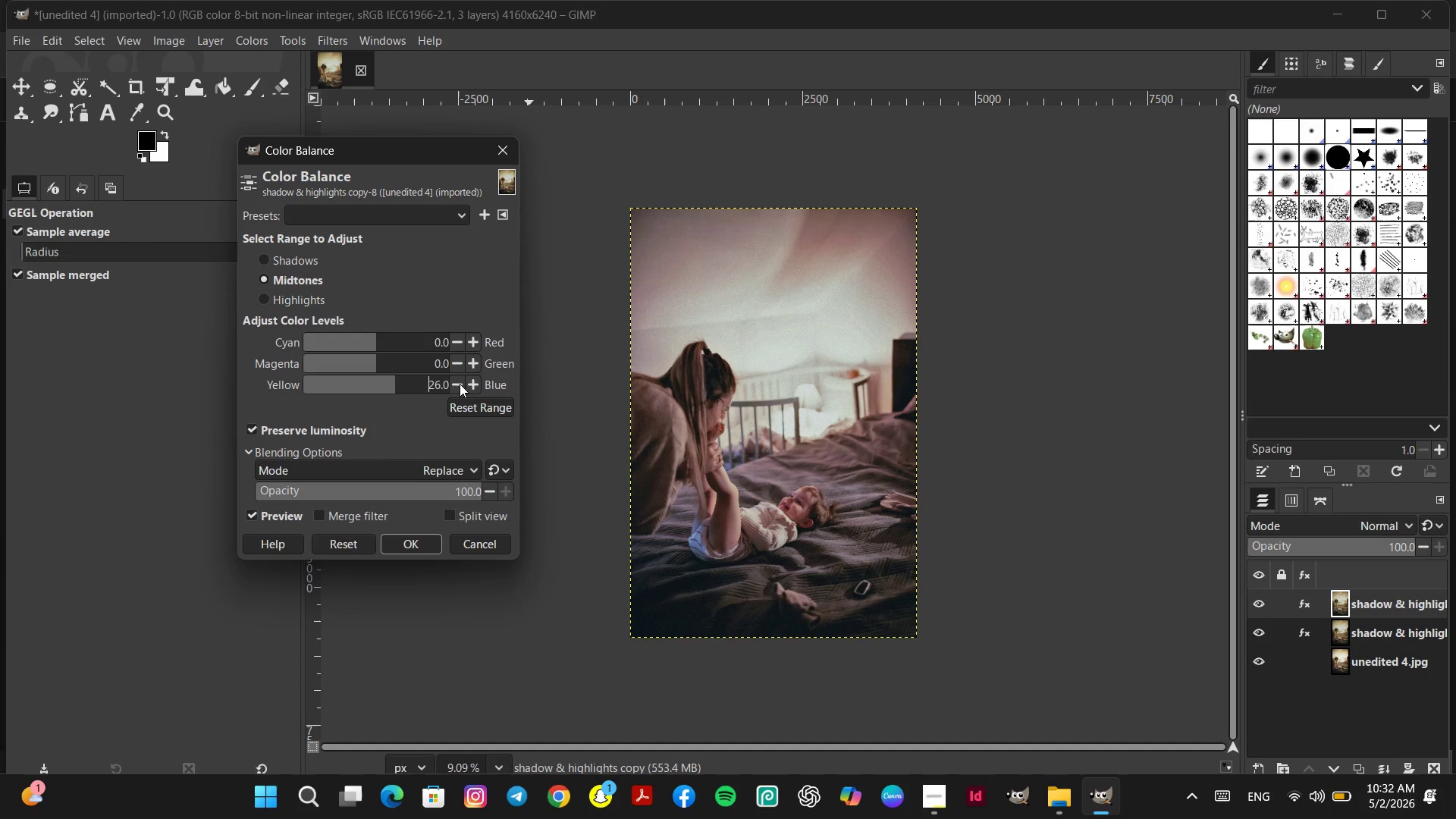 
triple_click([460, 384])
 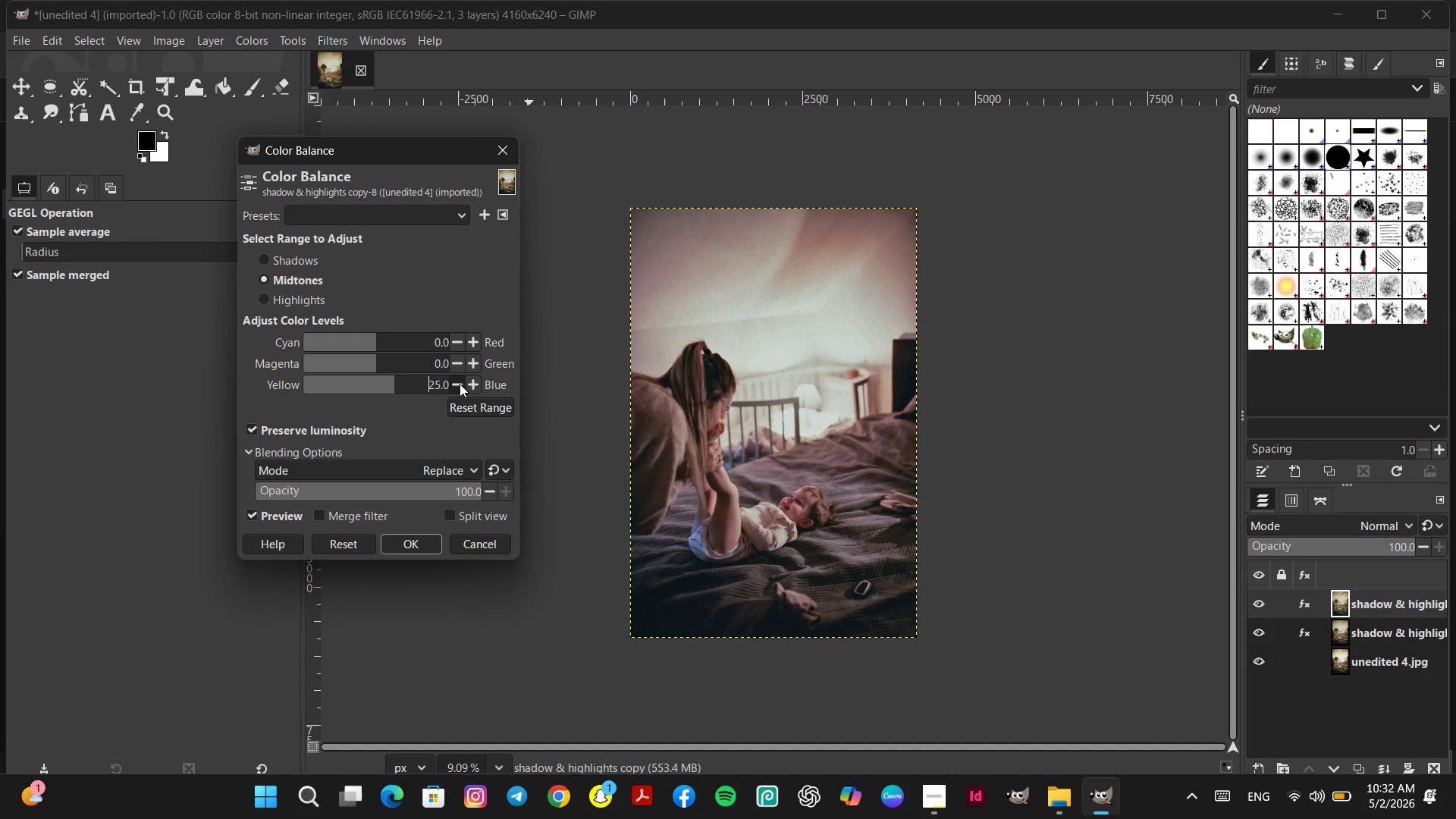 
triple_click([460, 384])
 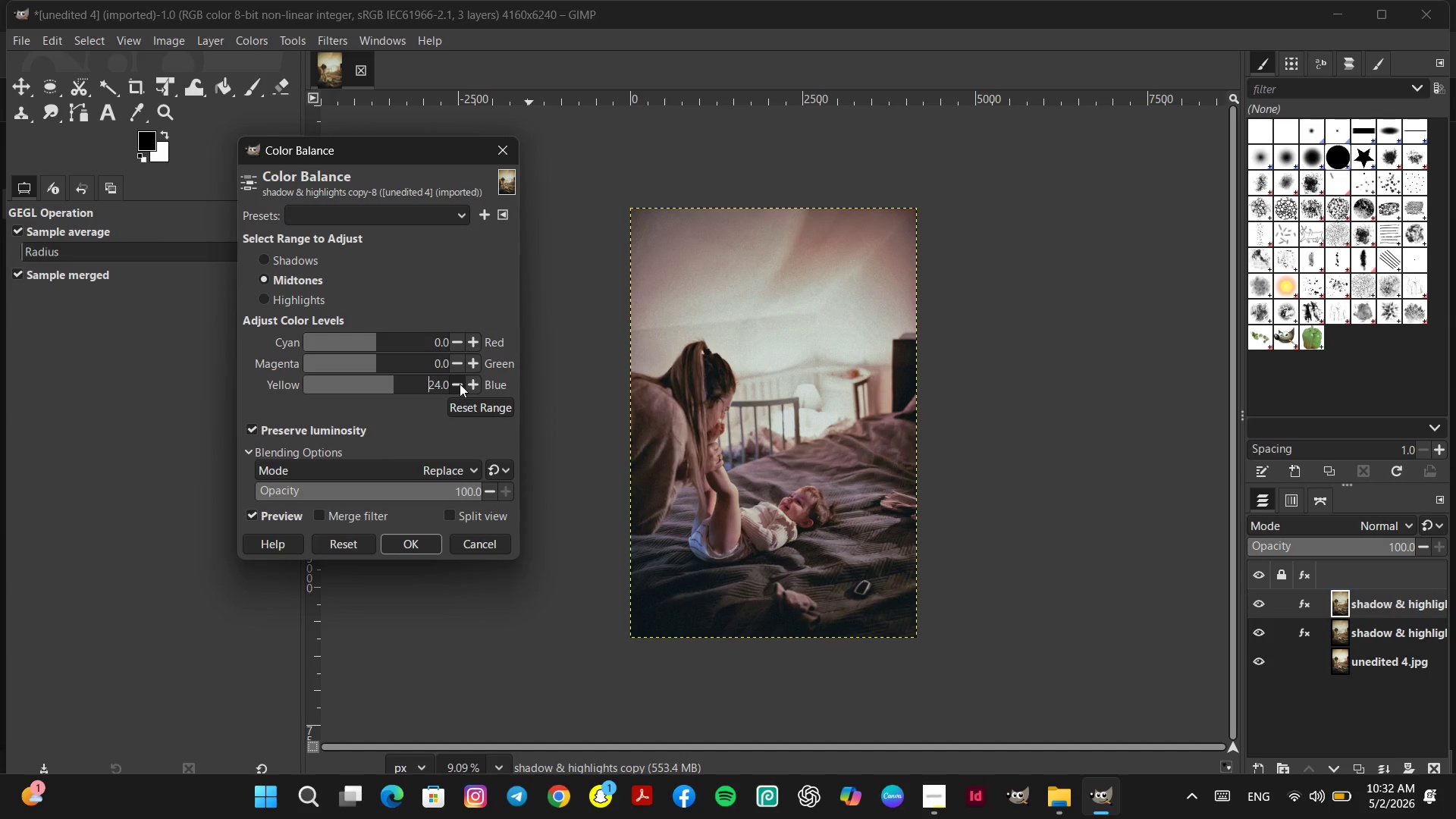 
triple_click([460, 384])
 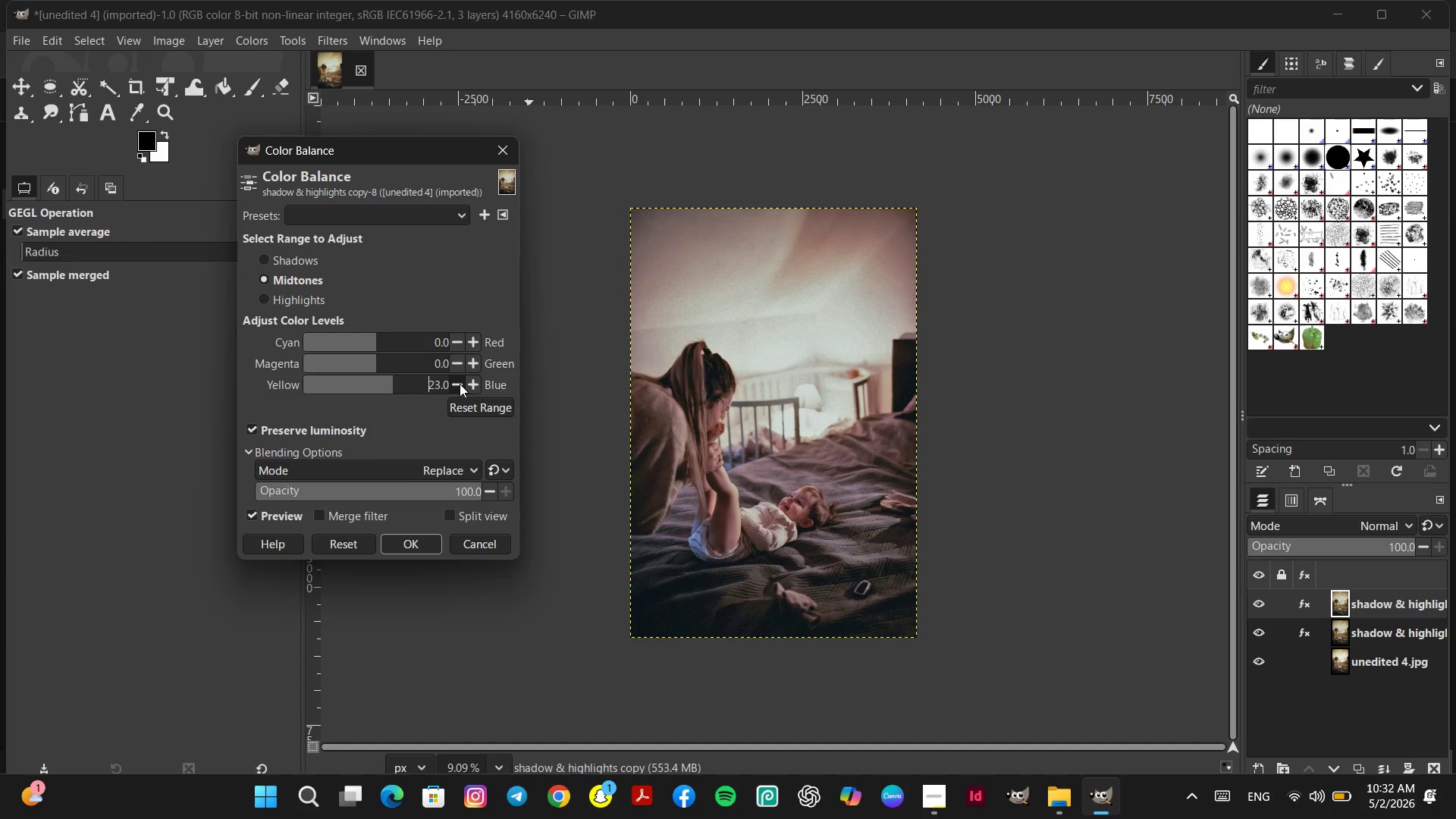 
triple_click([460, 384])
 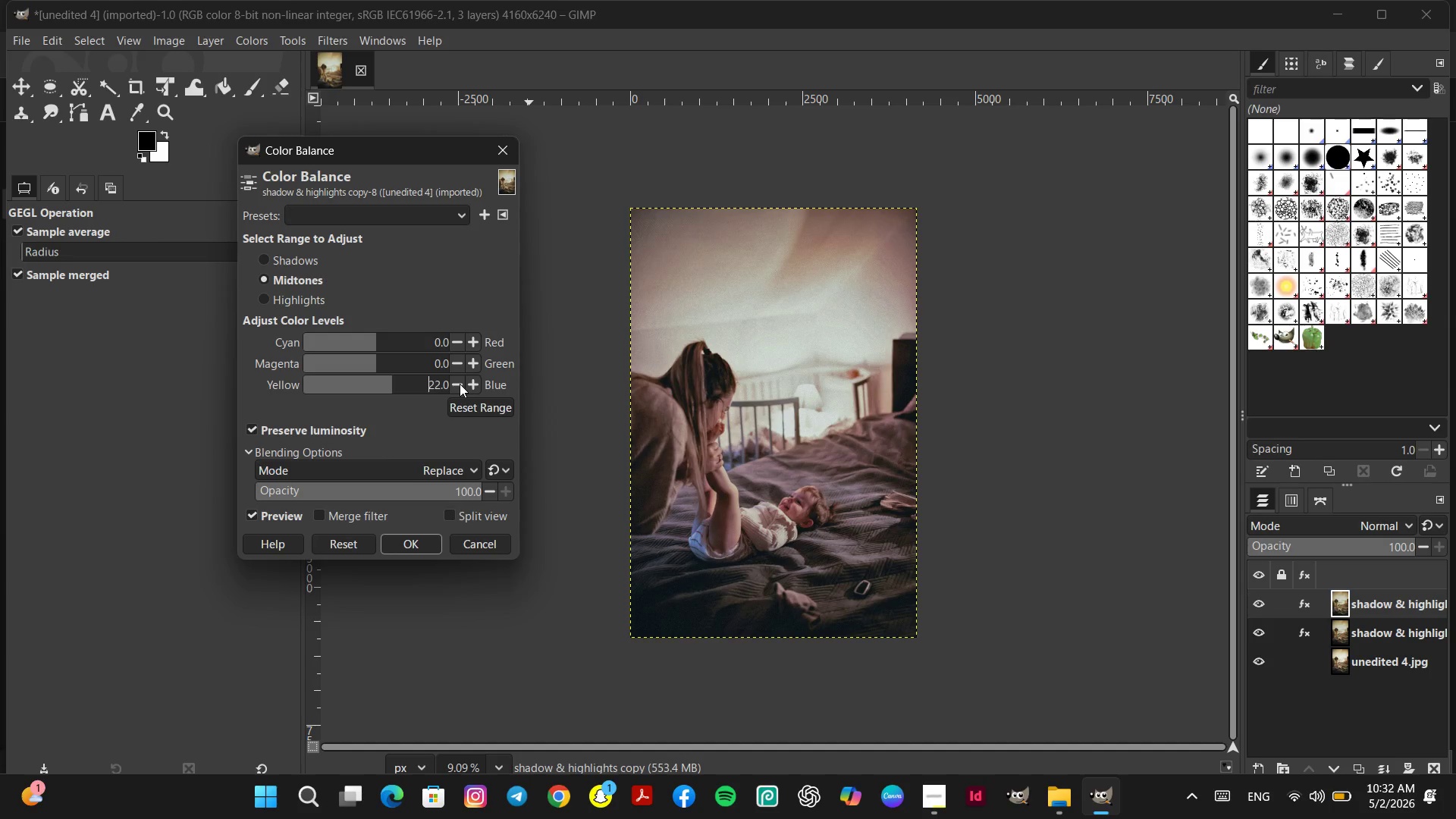 
triple_click([460, 384])
 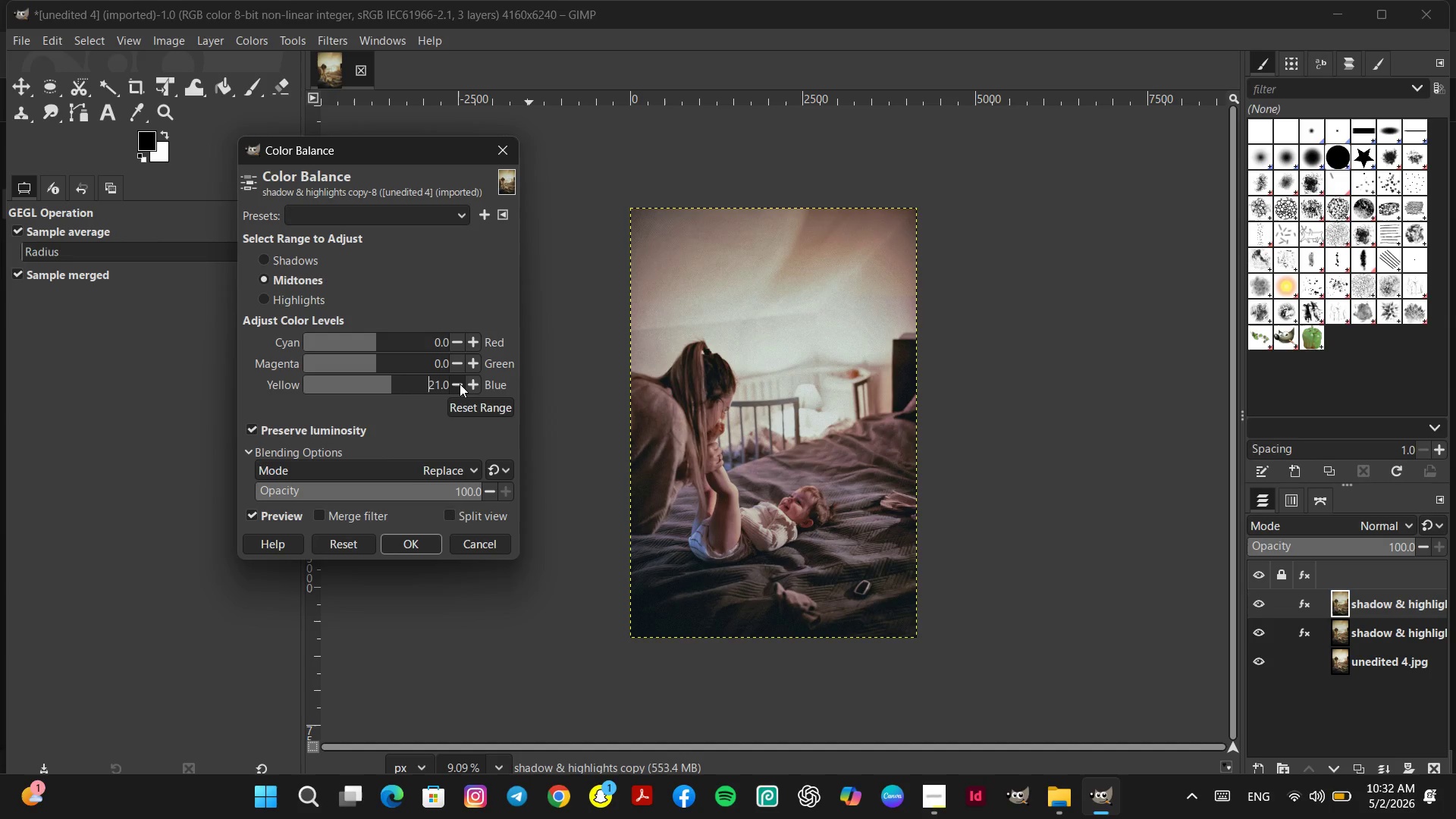 
triple_click([460, 384])
 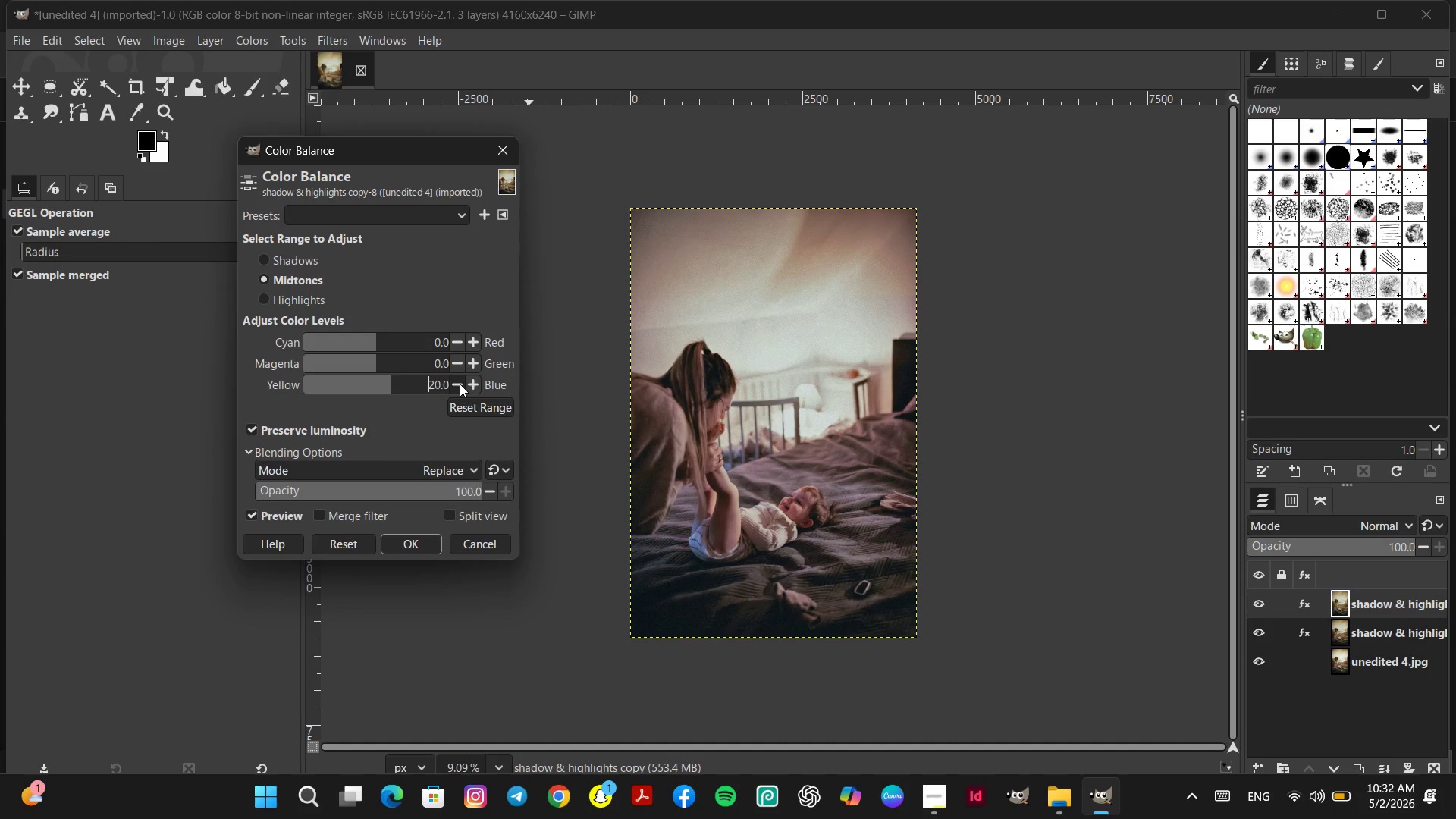 
triple_click([460, 384])
 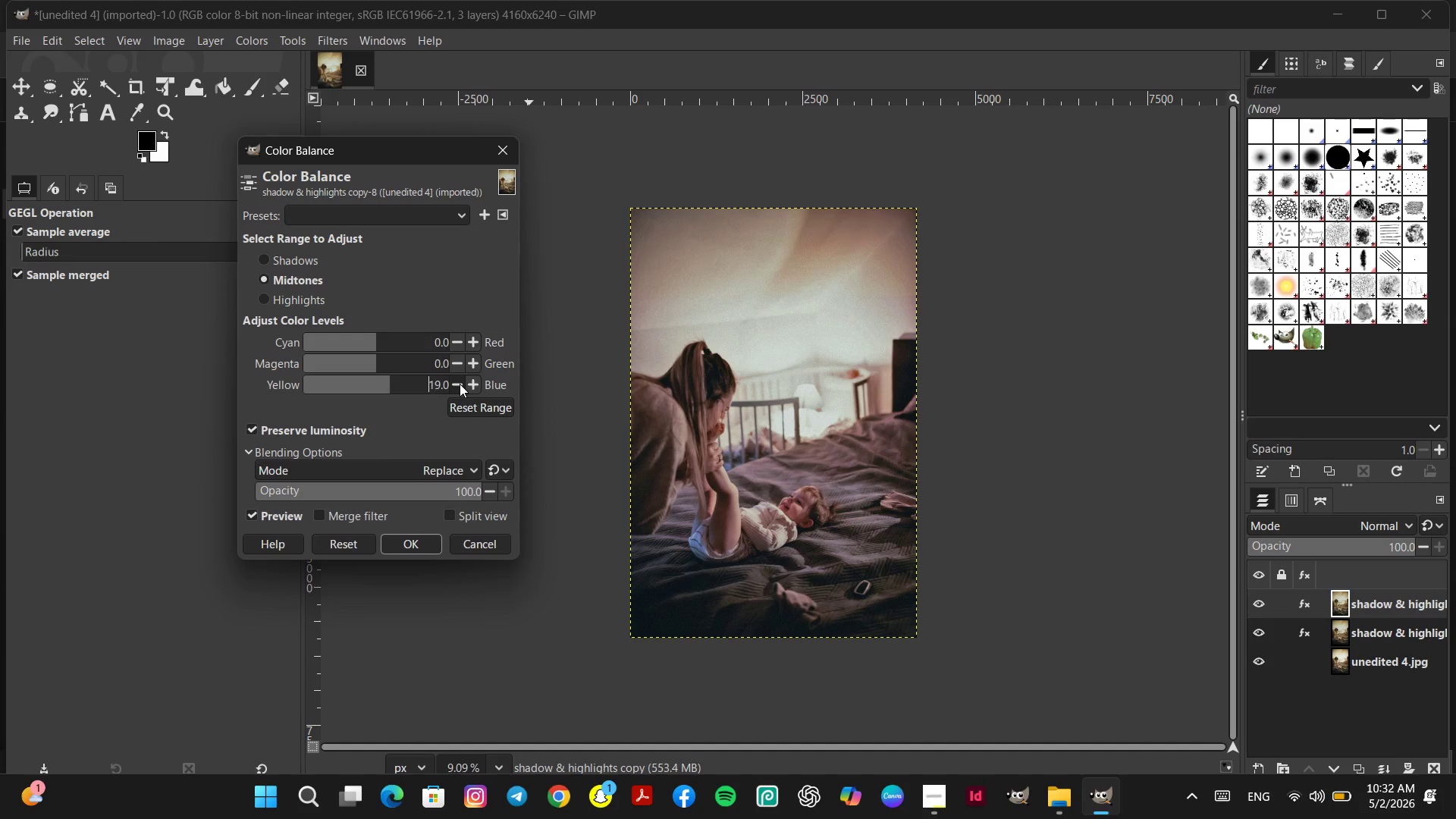 
triple_click([460, 384])
 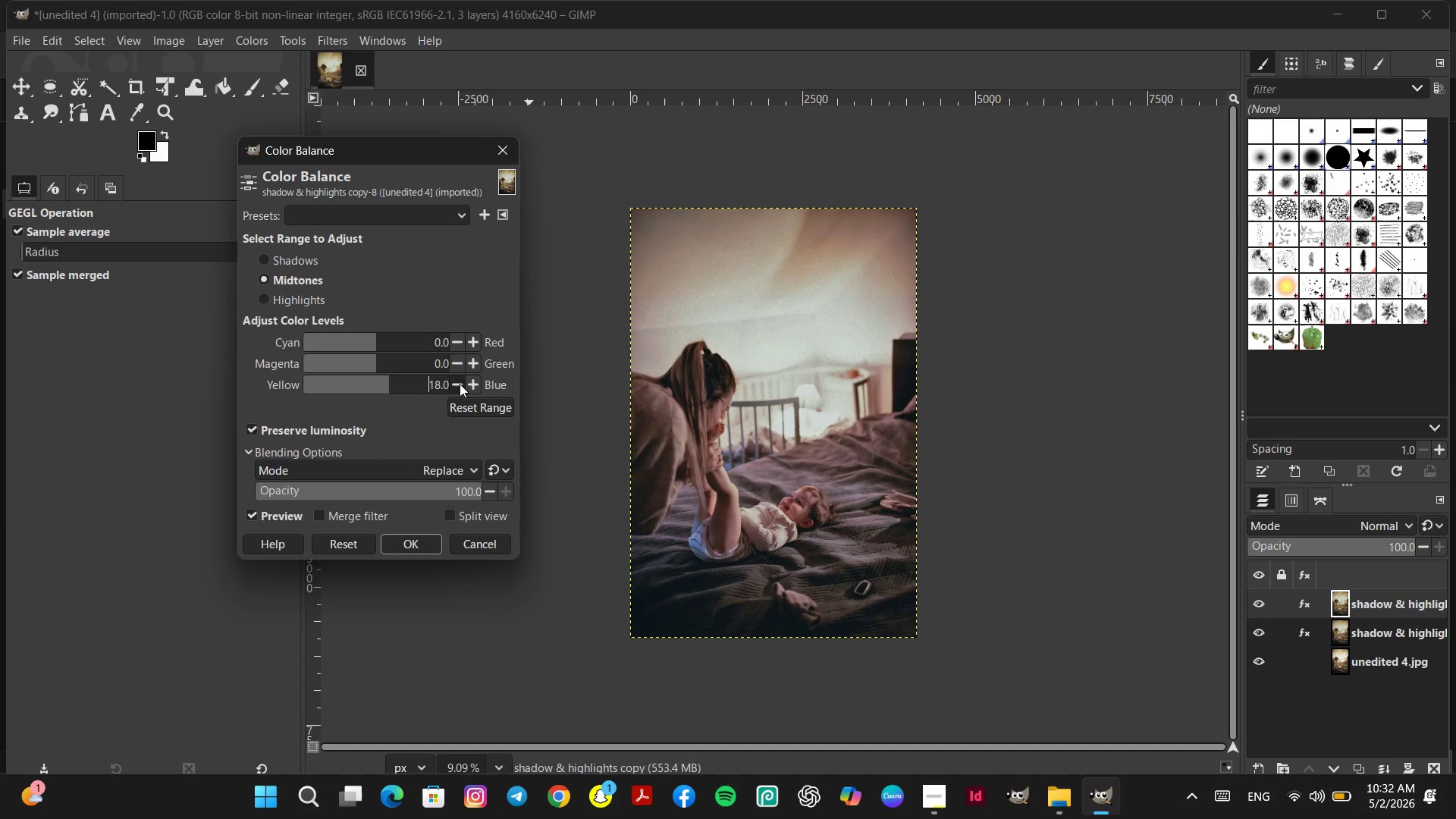 
triple_click([460, 384])
 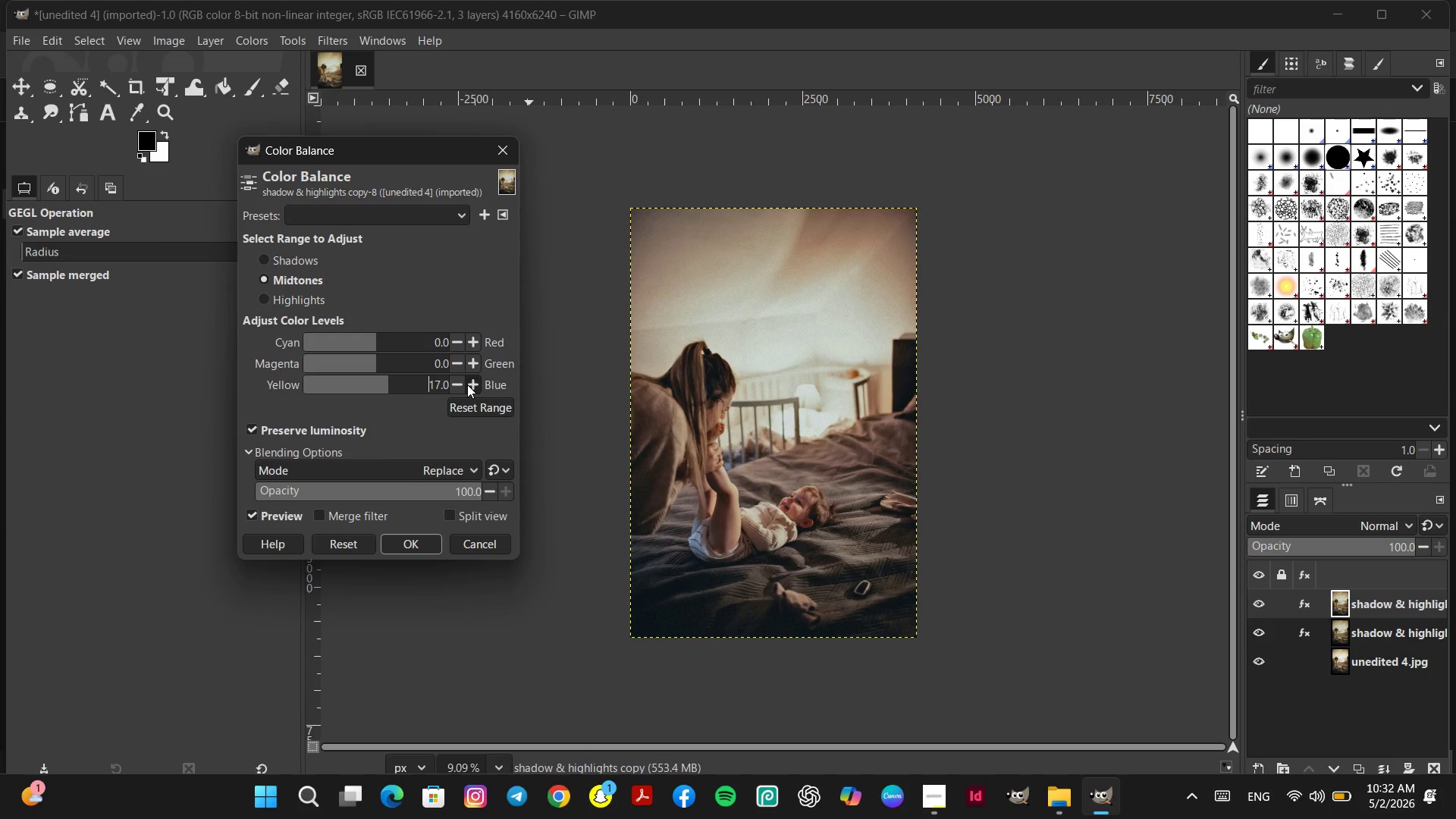 
double_click([471, 384])
 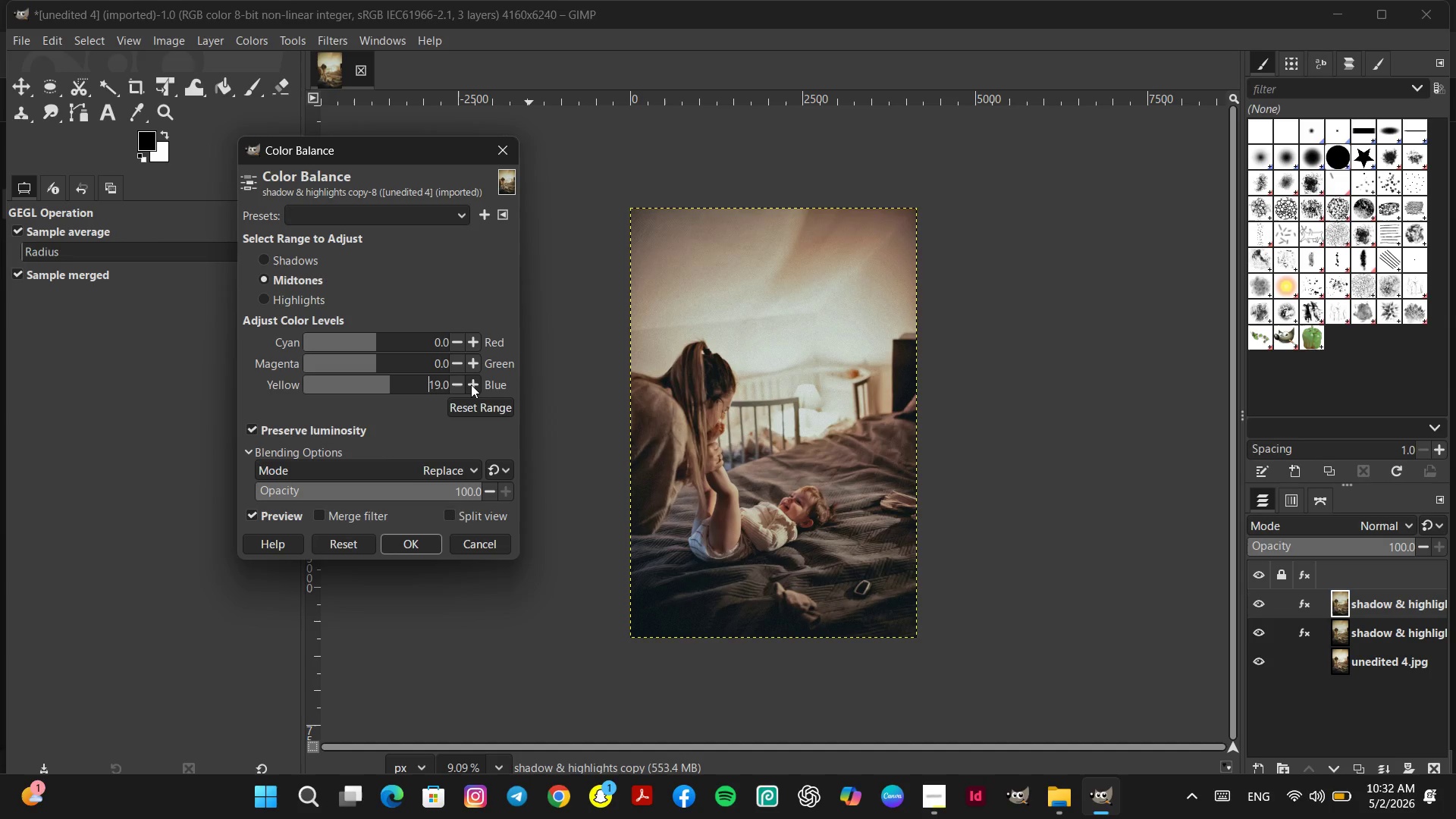 
triple_click([471, 384])
 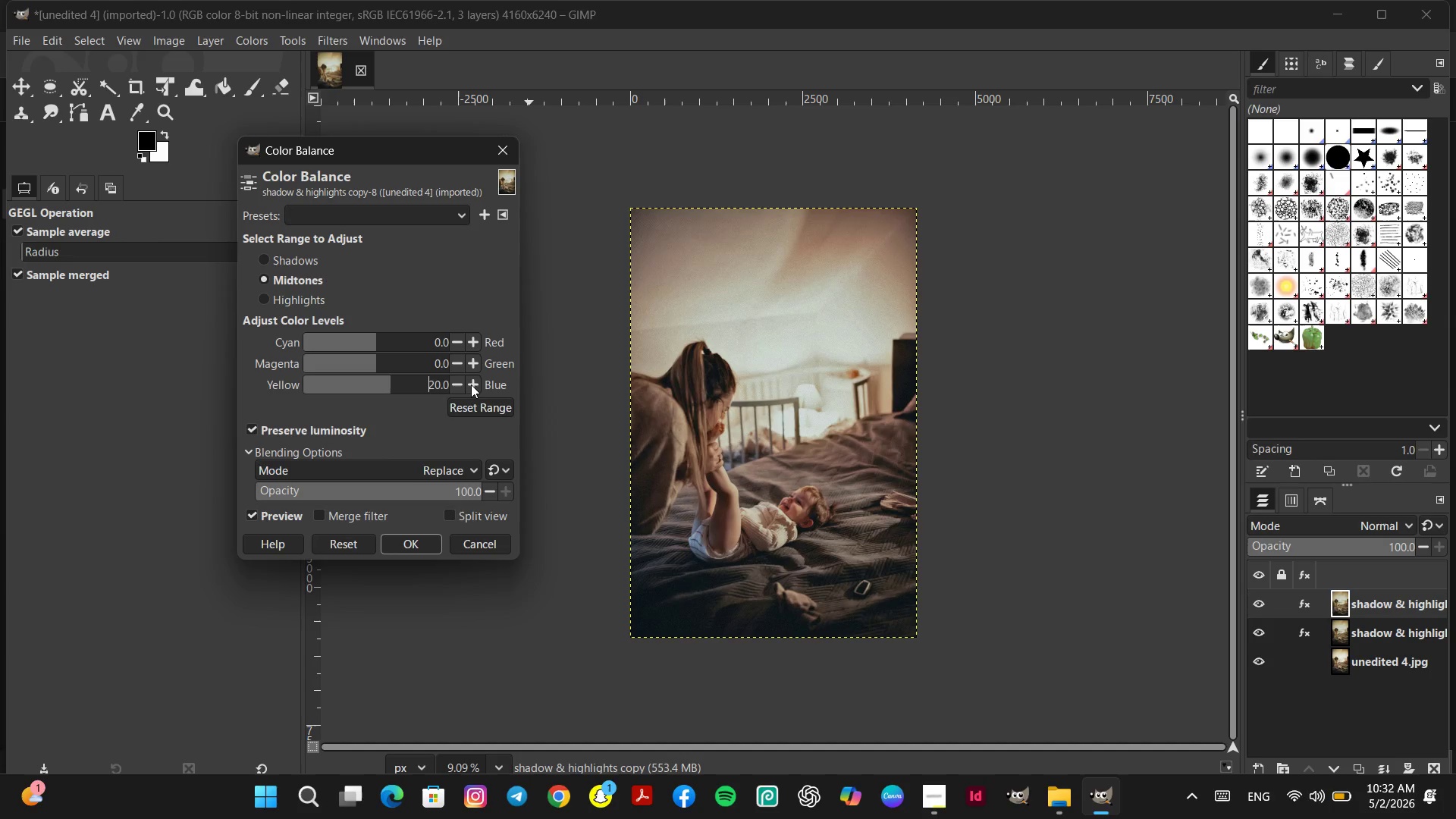 
triple_click([471, 384])
 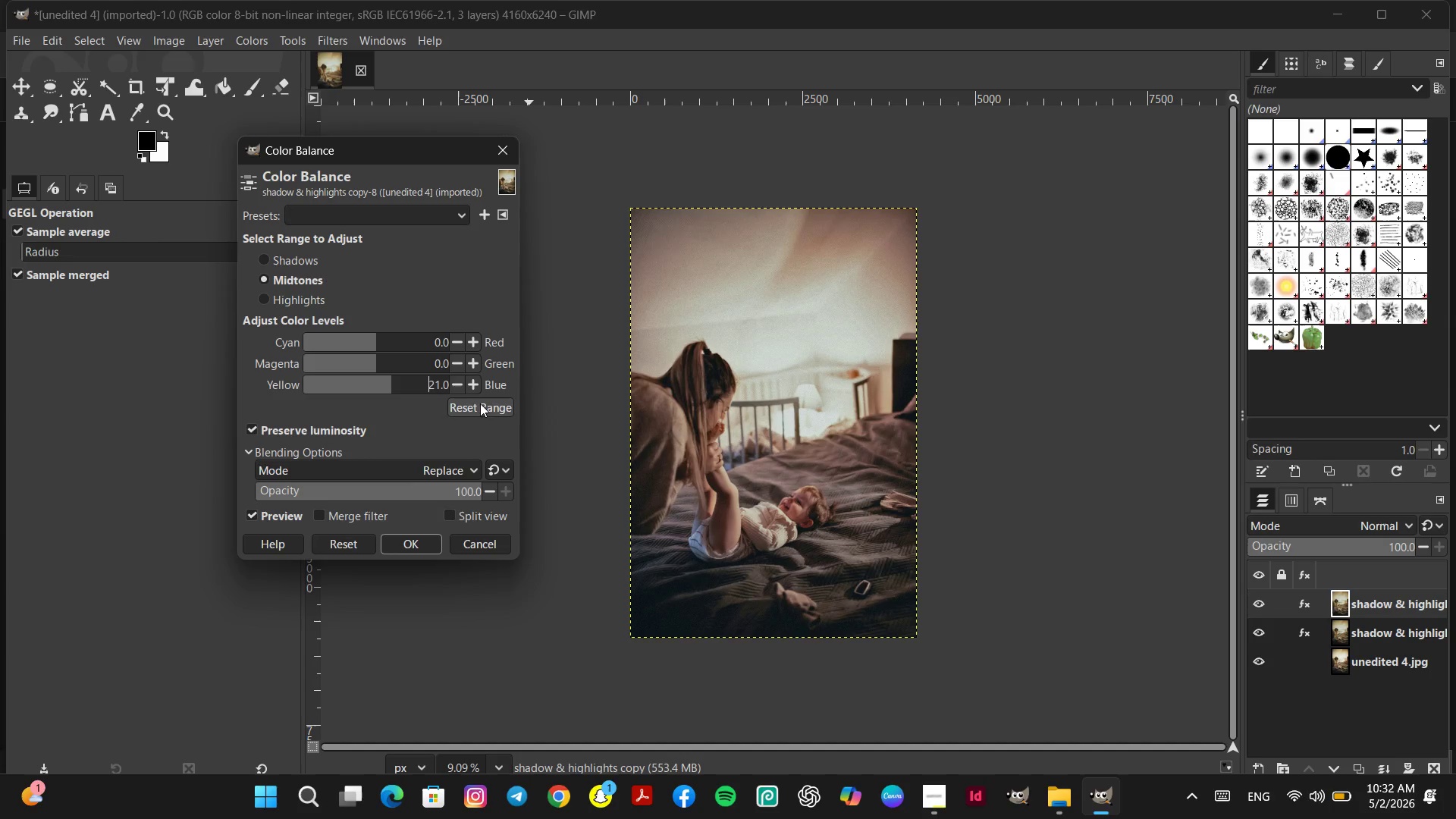 
double_click([475, 388])
 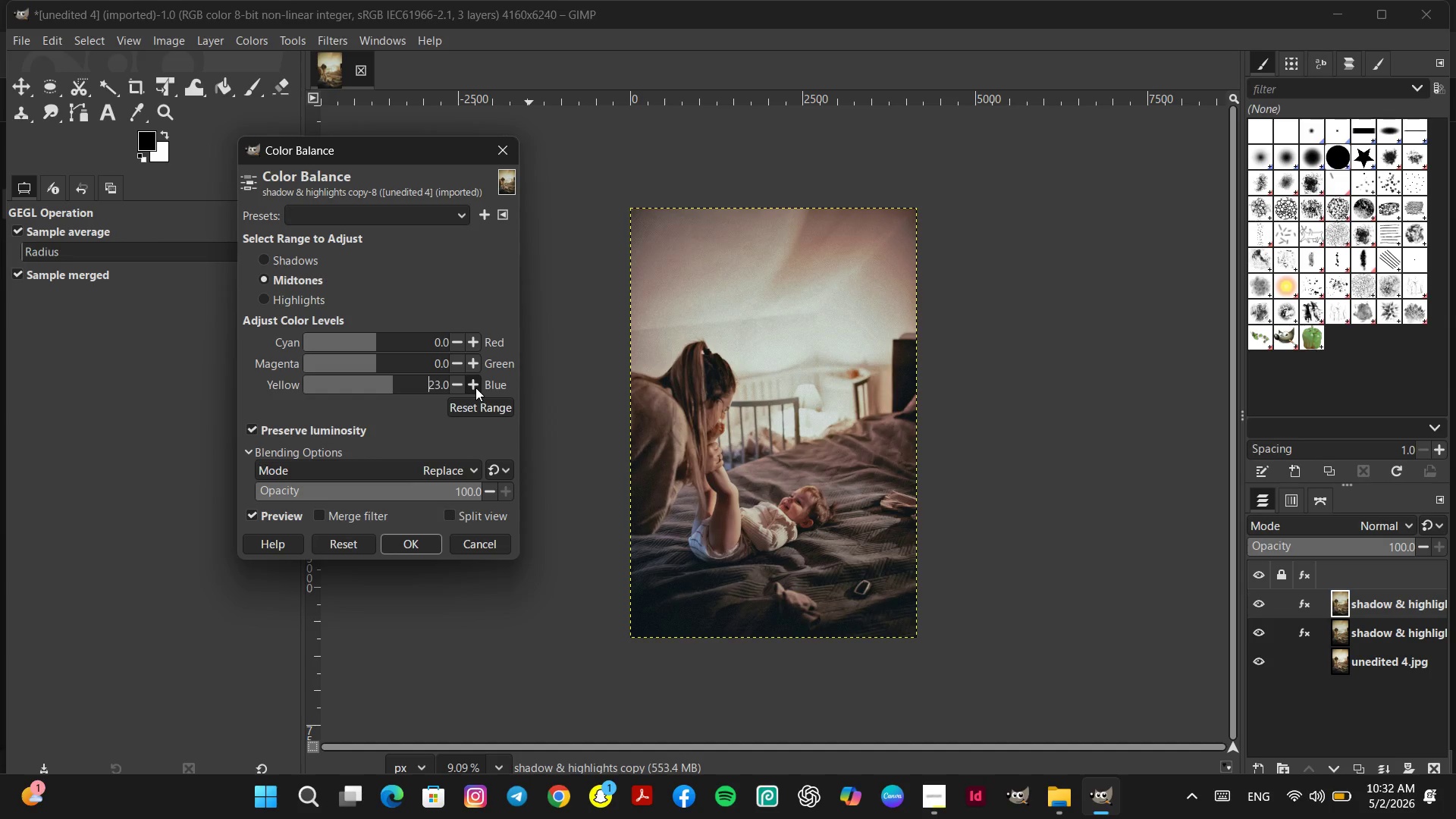 
double_click([475, 388])
 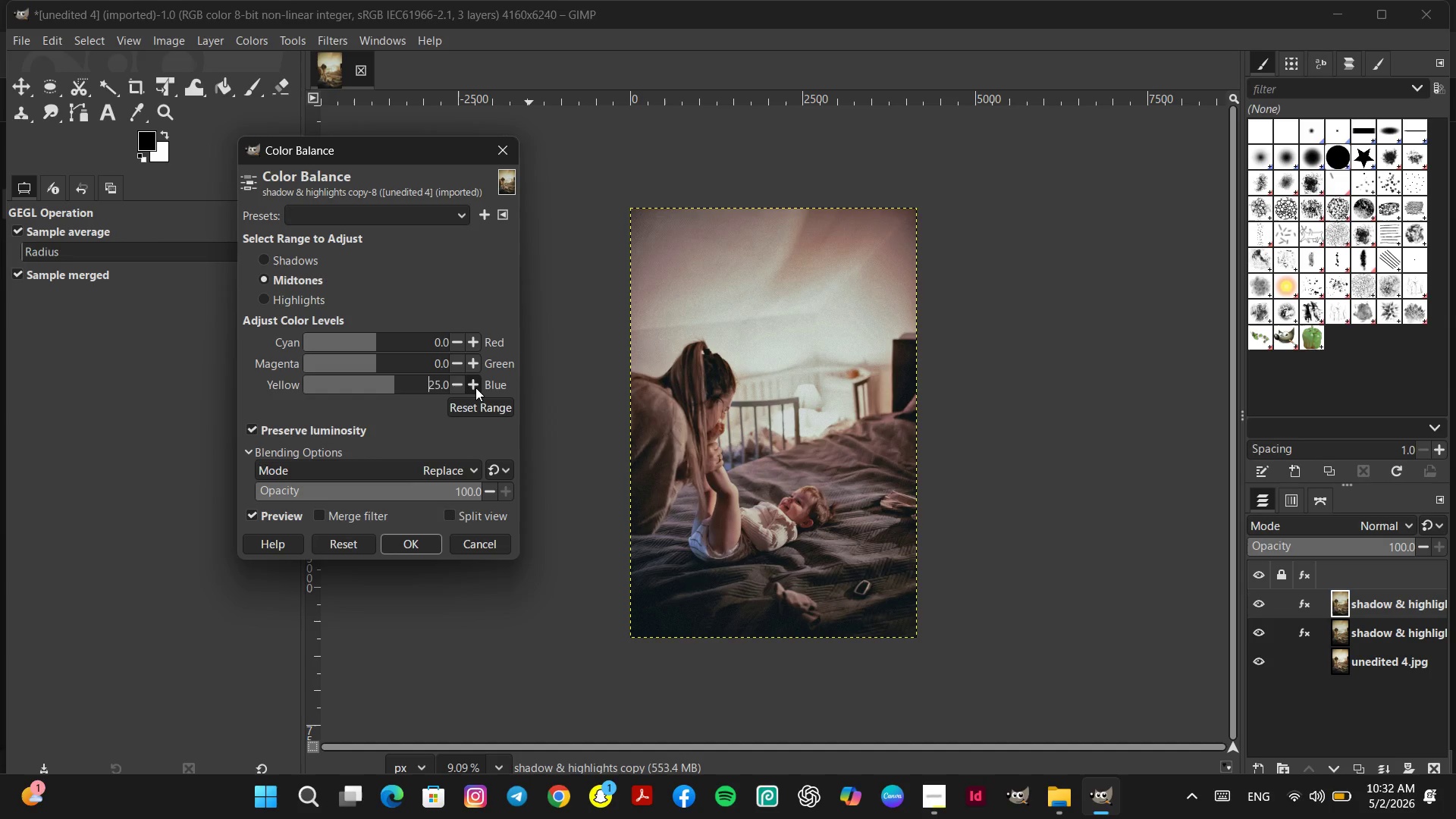 
left_click([424, 540])
 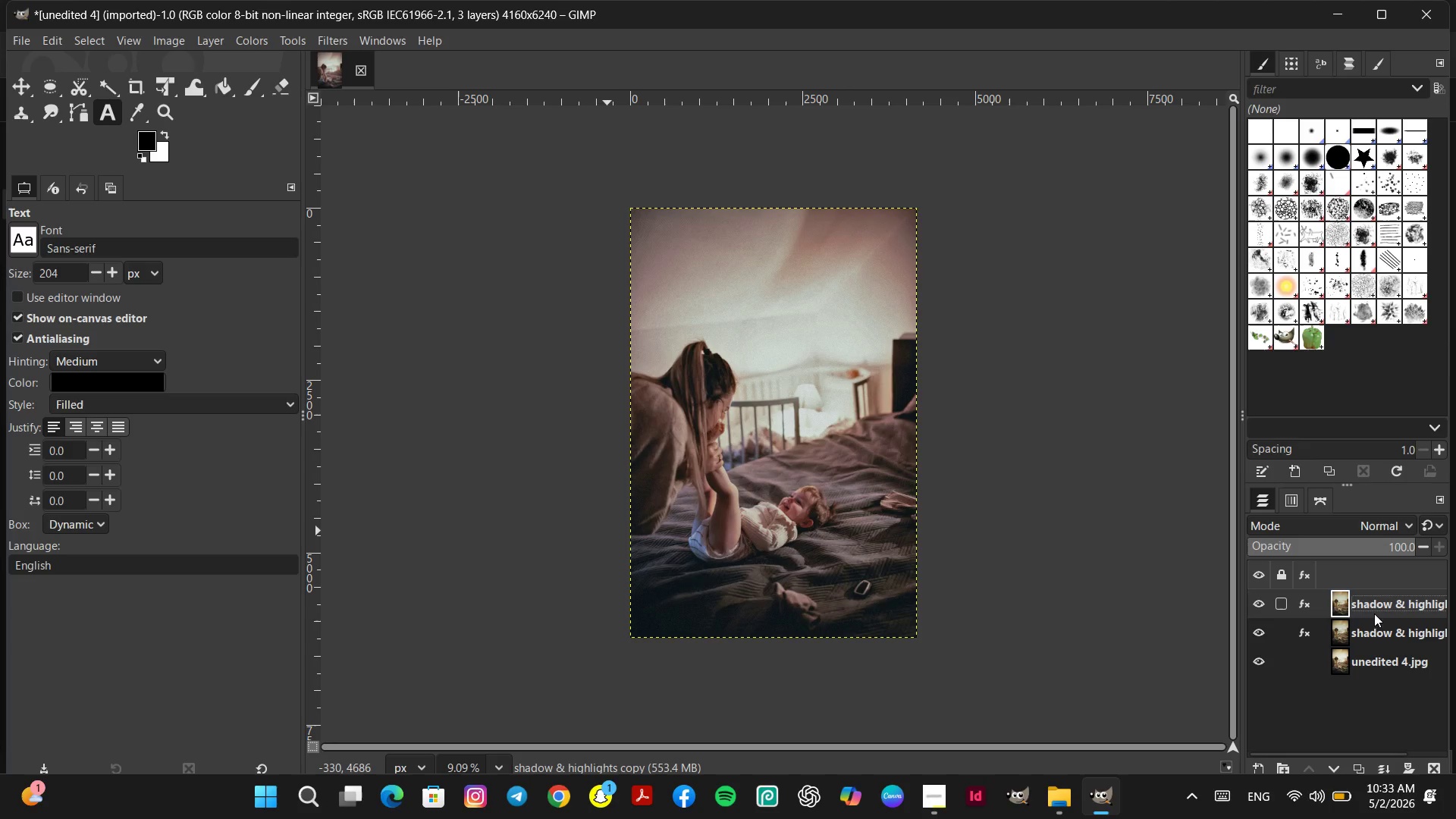 
double_click([1373, 610])
 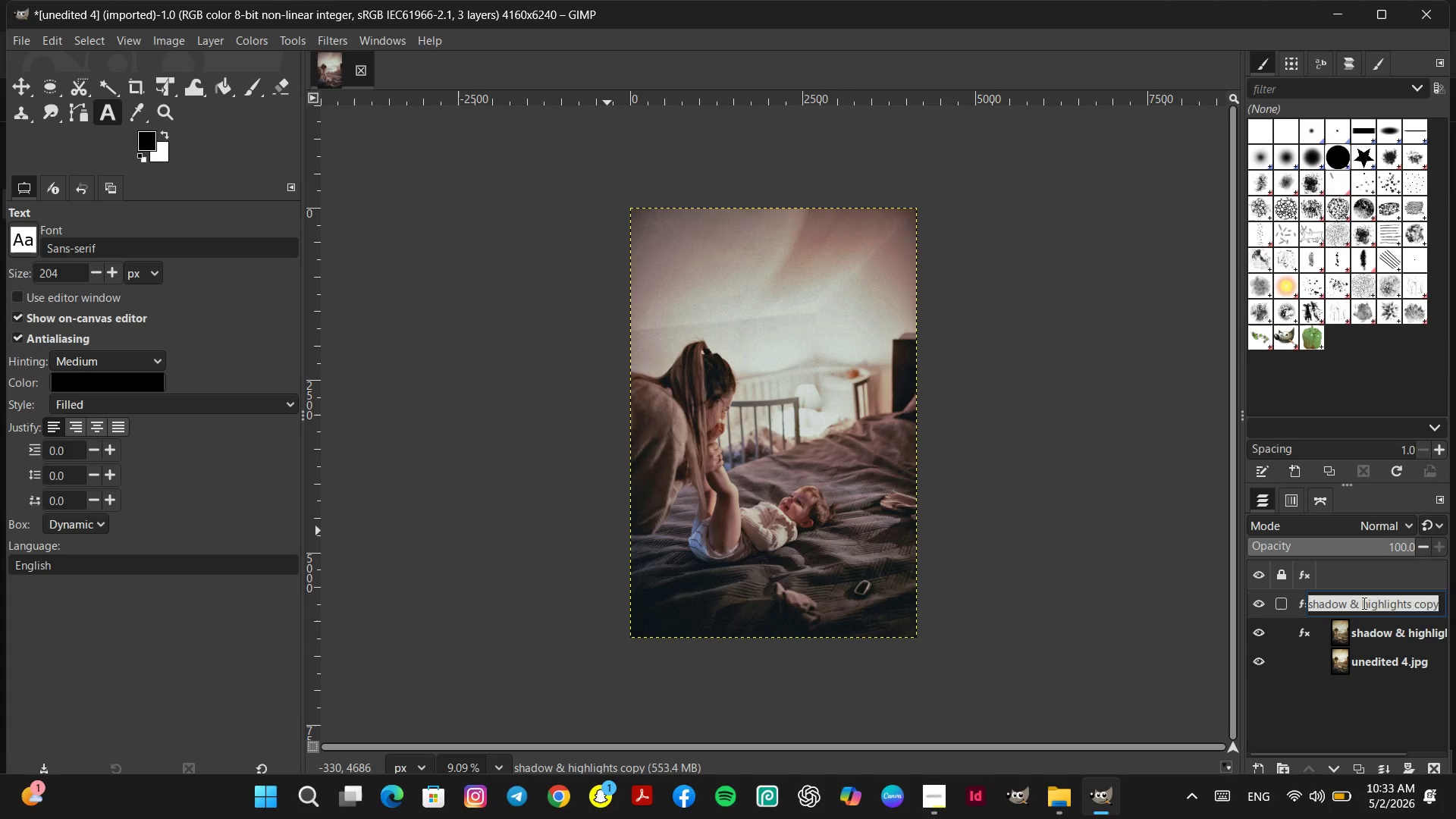 
type(color balanve)
 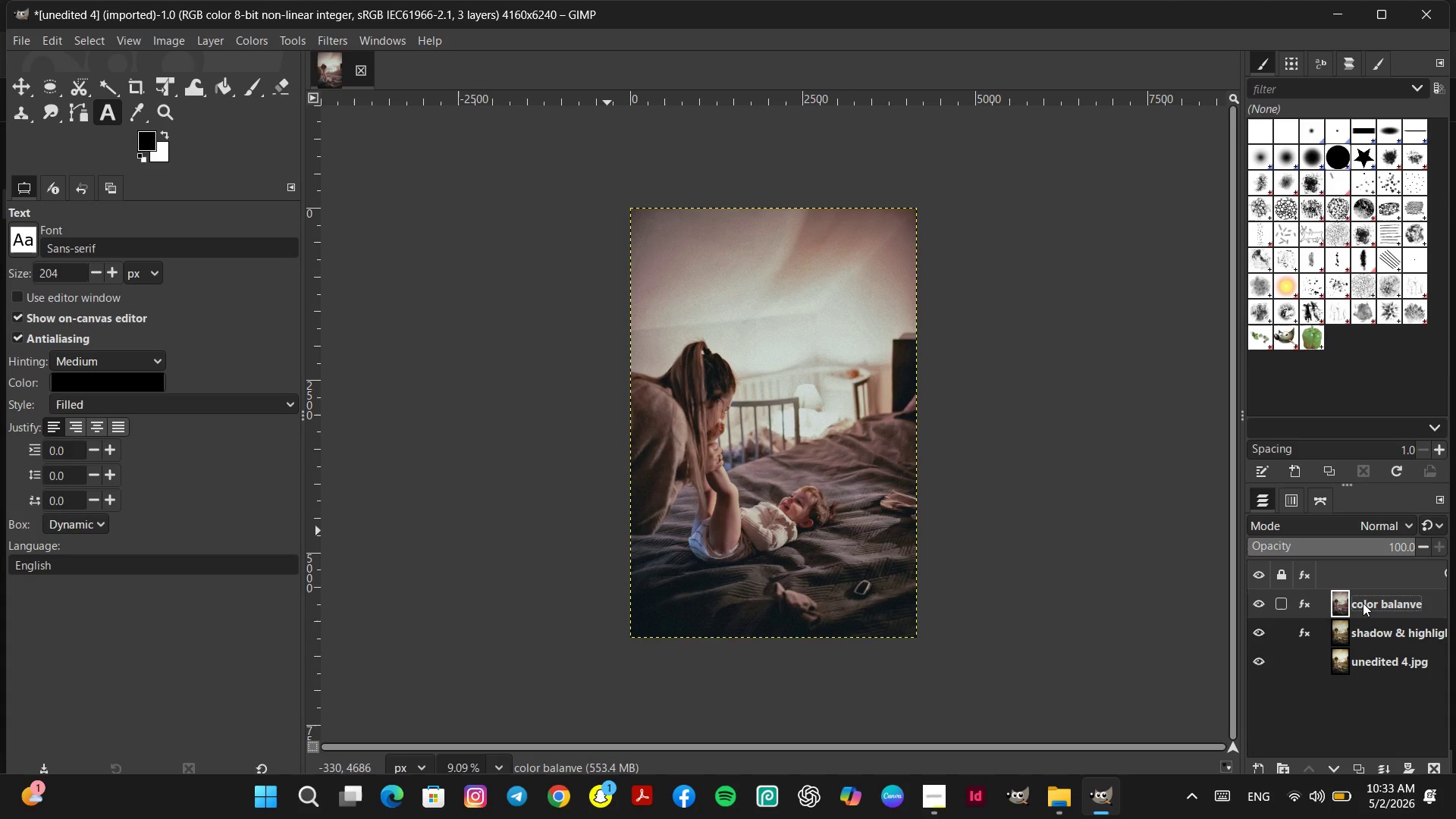 
key(Enter)
 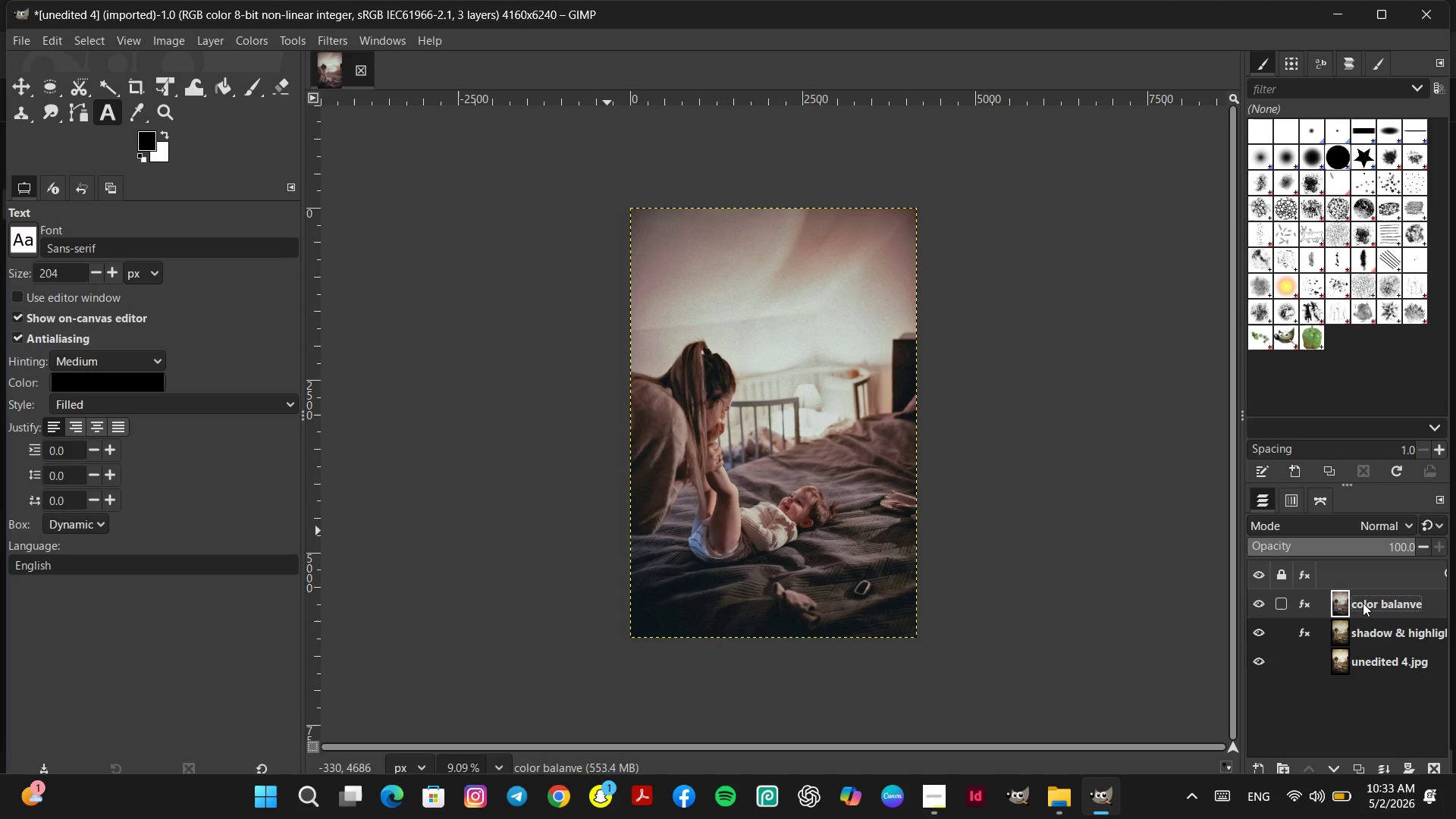 
wait(6.11)
 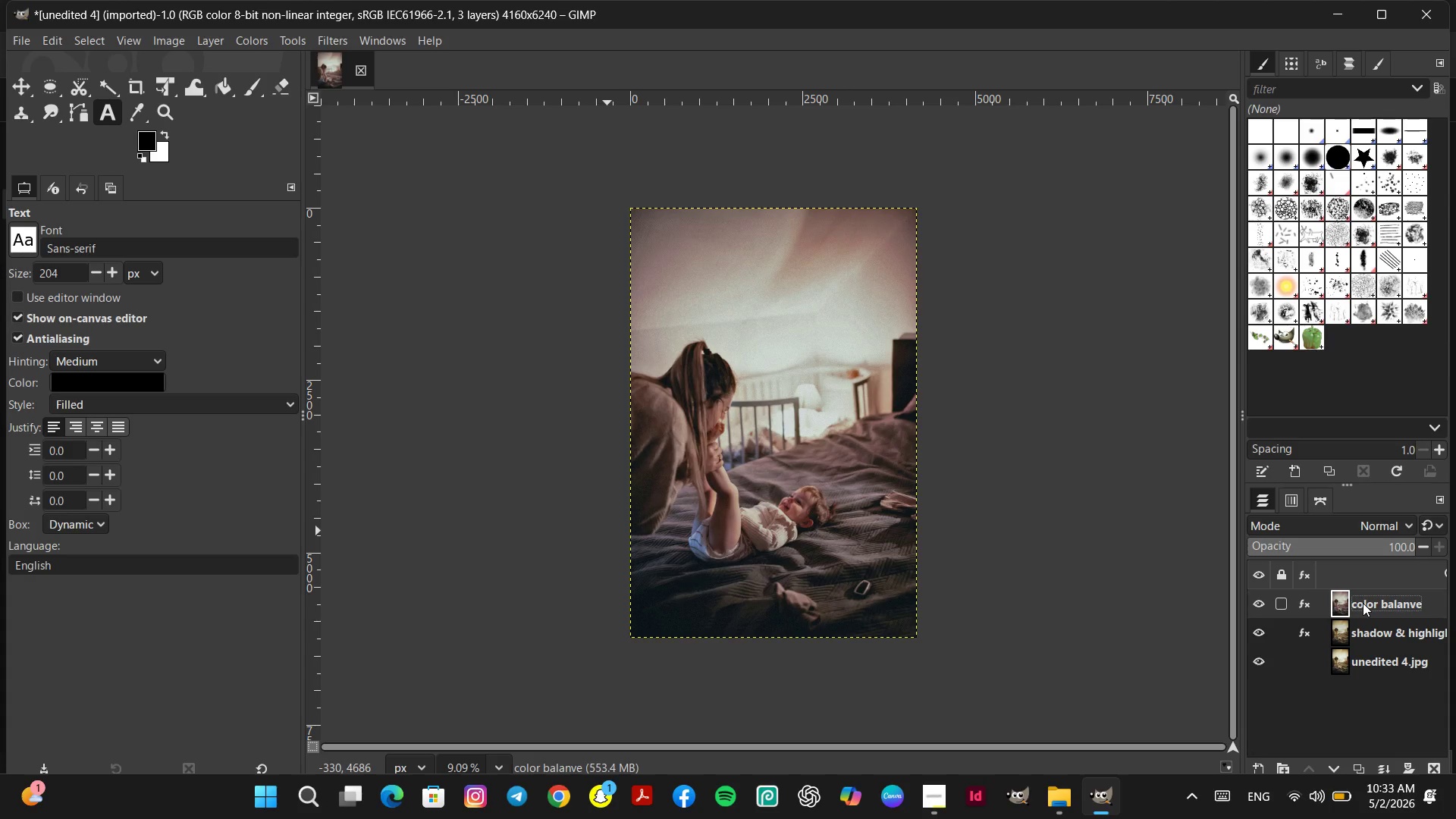 
left_click([1407, 606])
 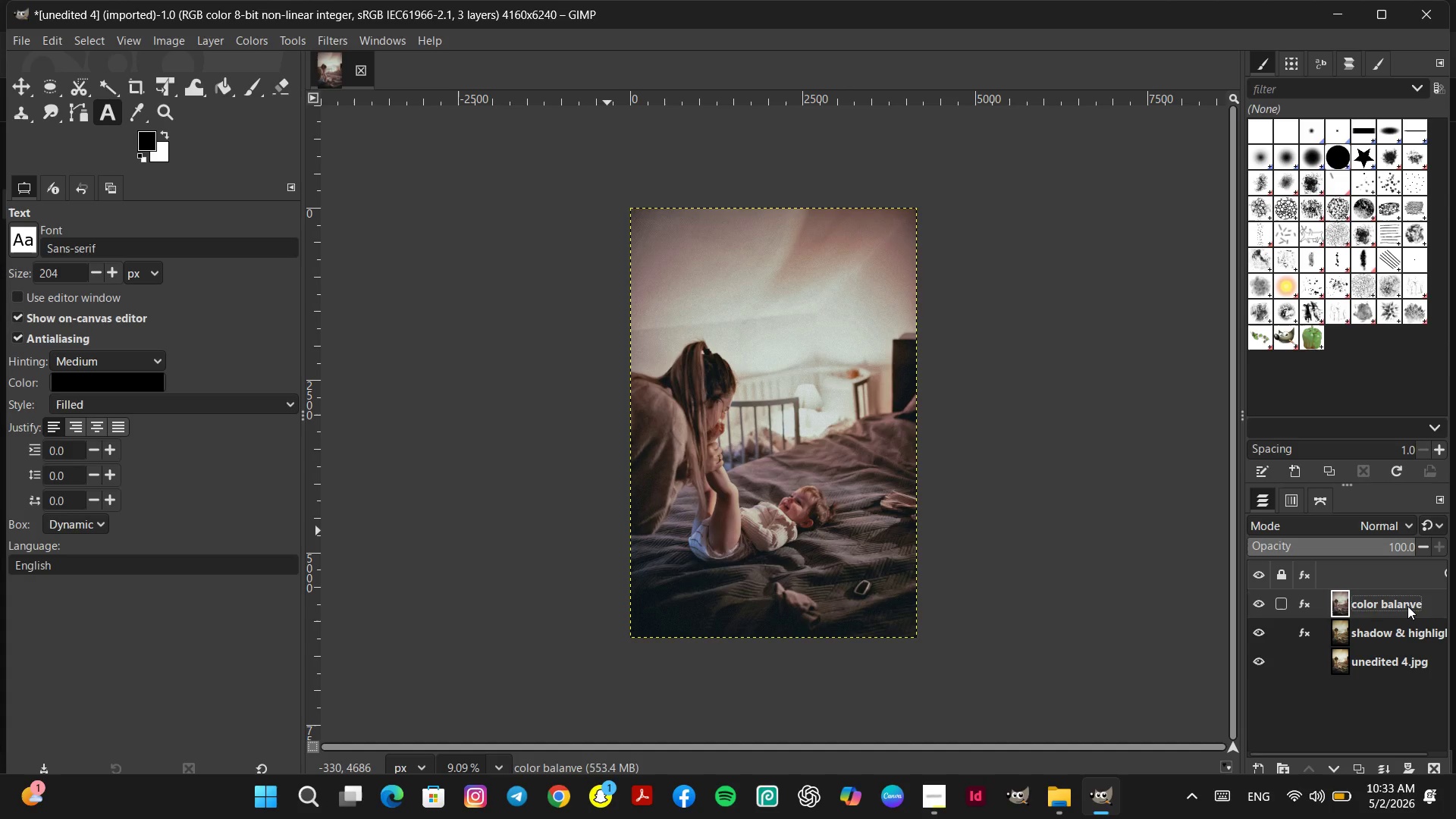 
left_click([1407, 606])
 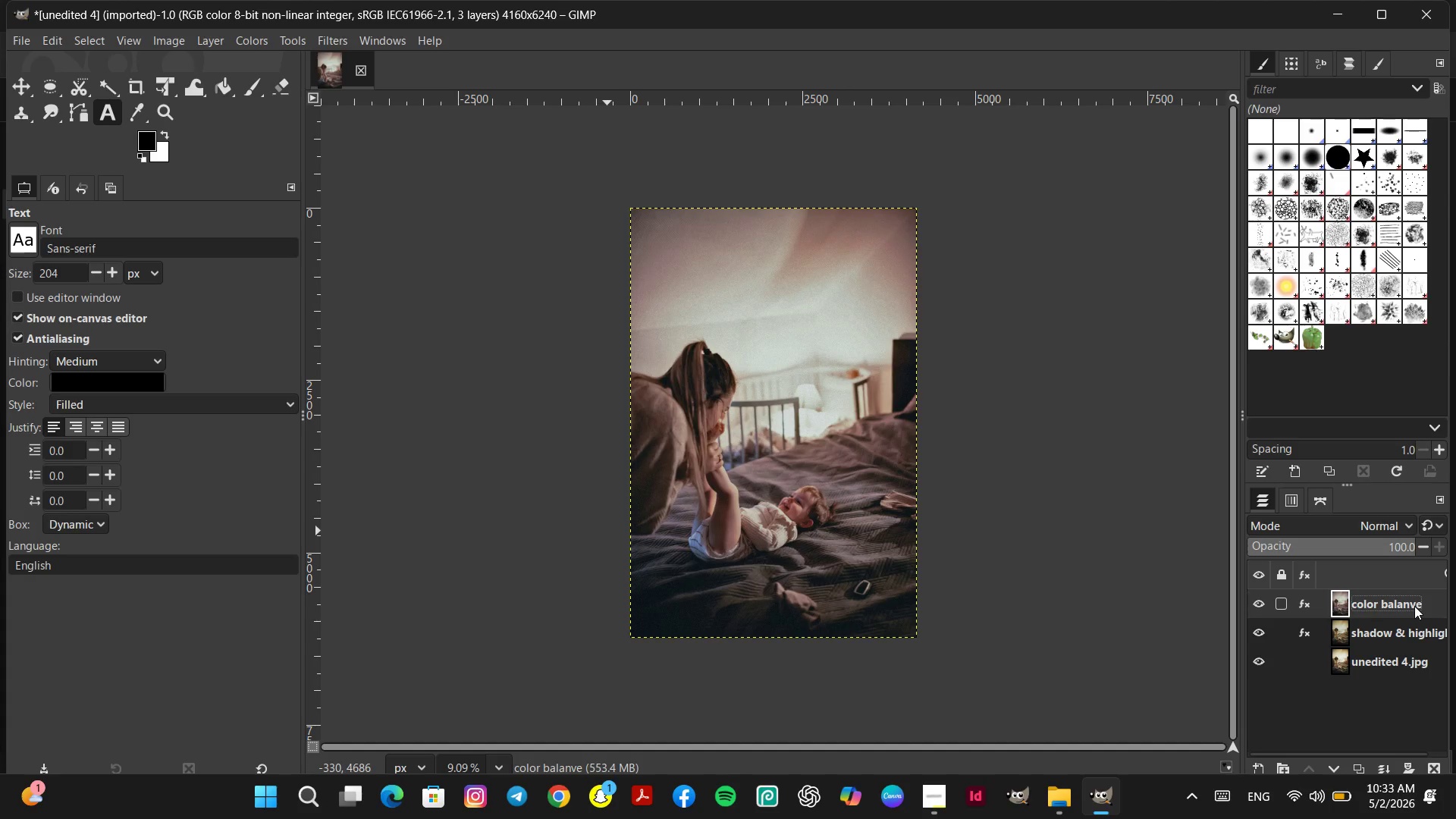 
double_click([1414, 606])
 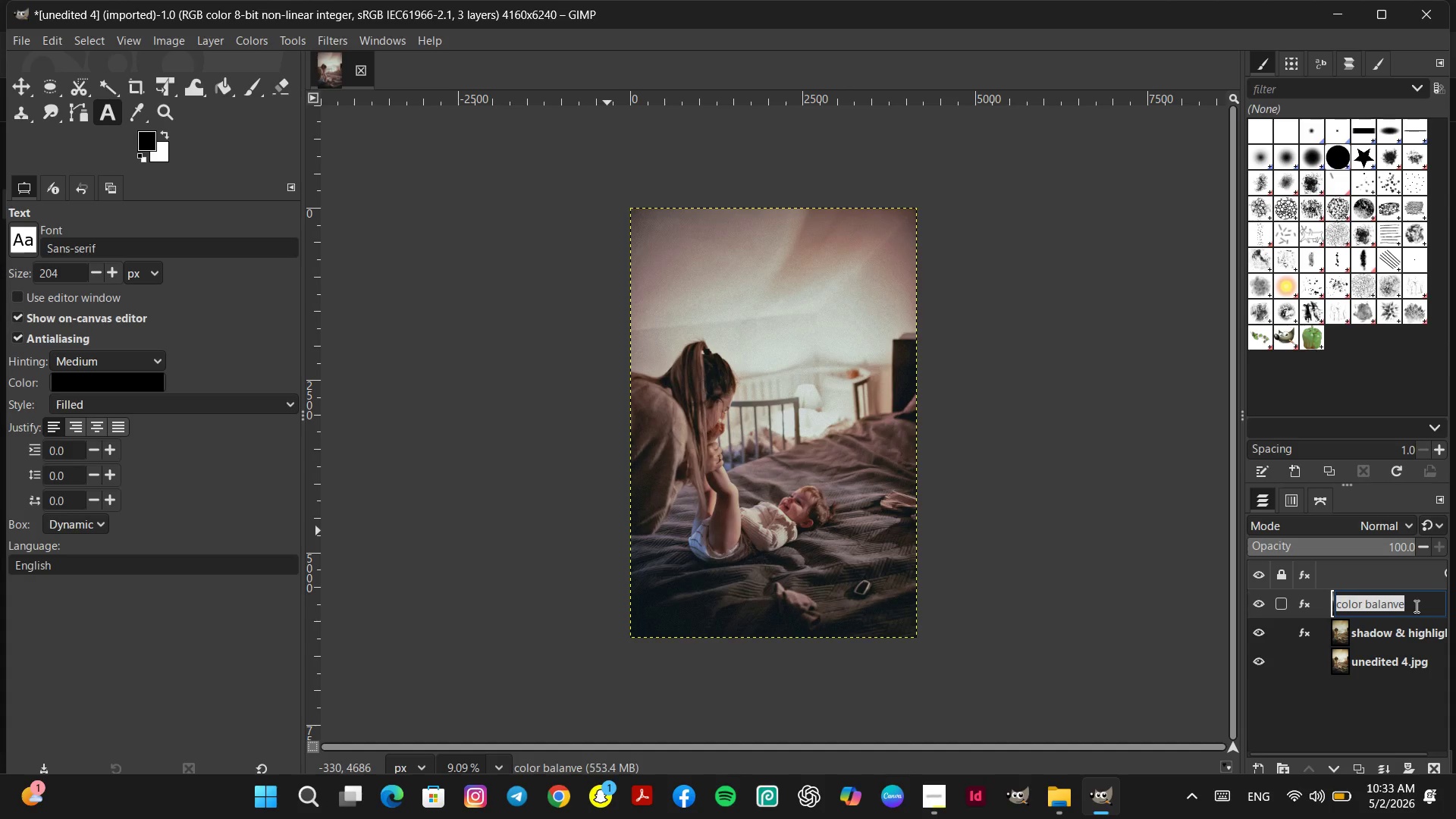 
left_click([1415, 606])
 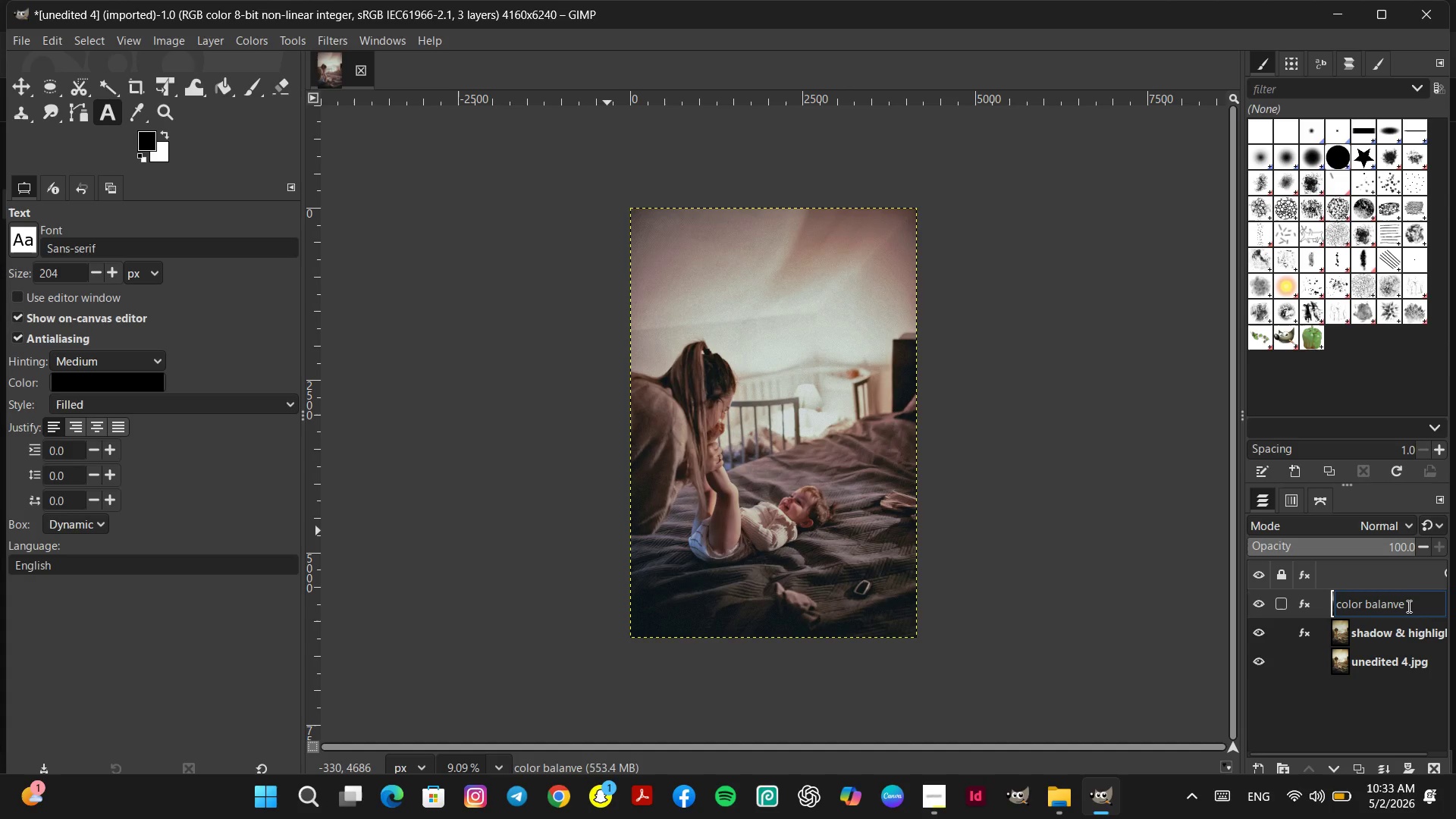 
key(ArrowLeft)
 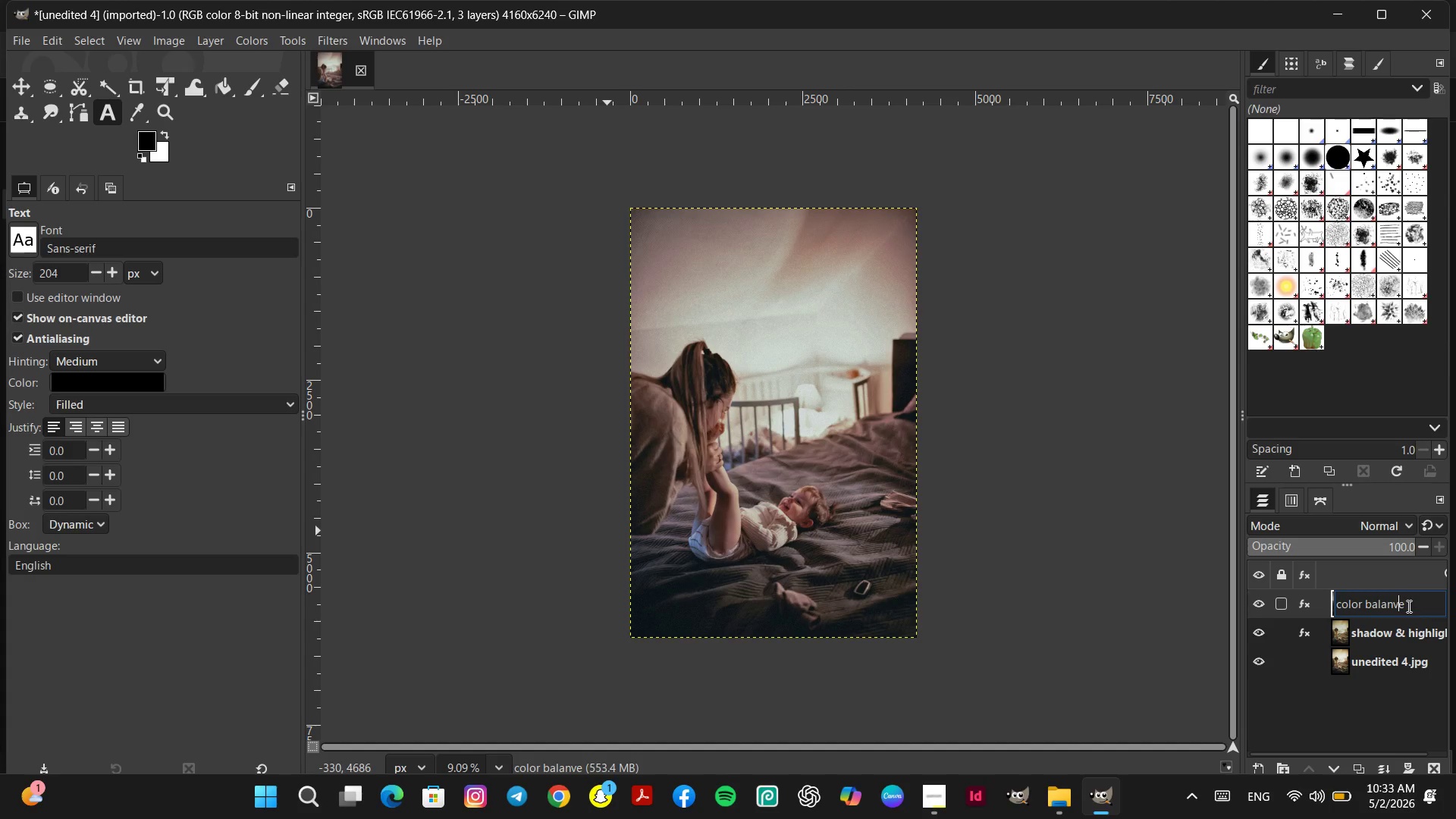 
key(Backspace)
 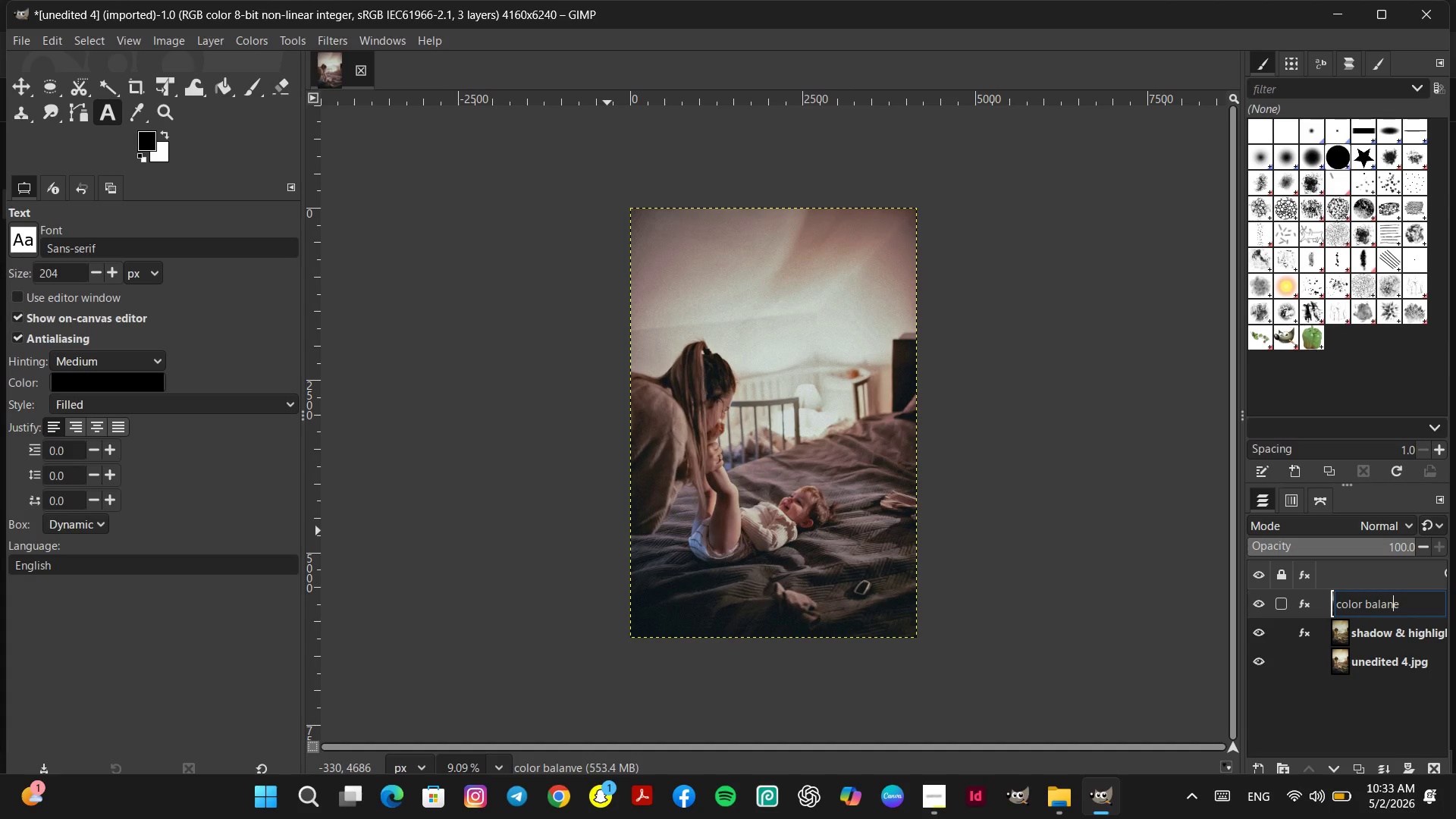 
key(C)
 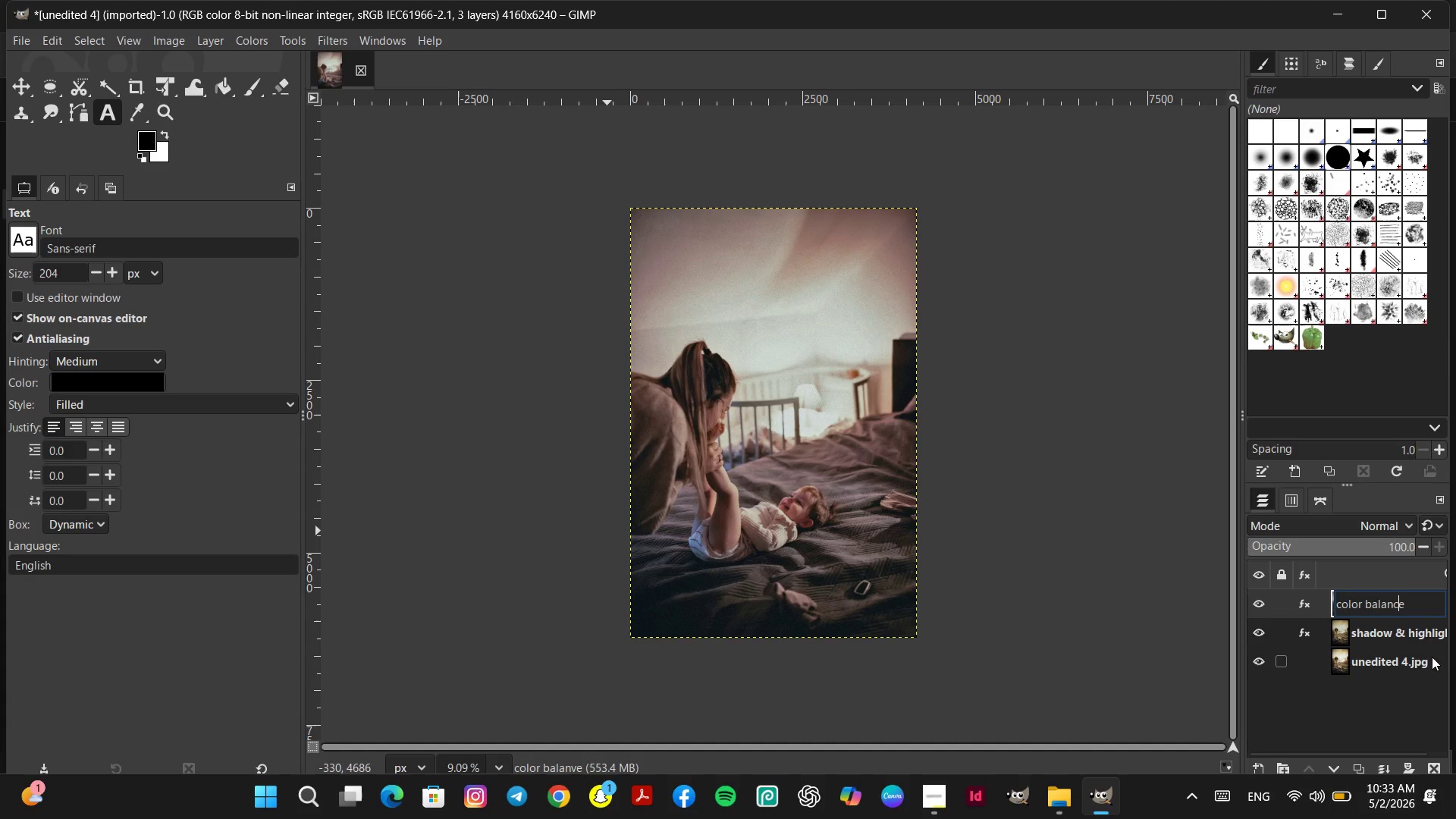 
left_click([1419, 632])
 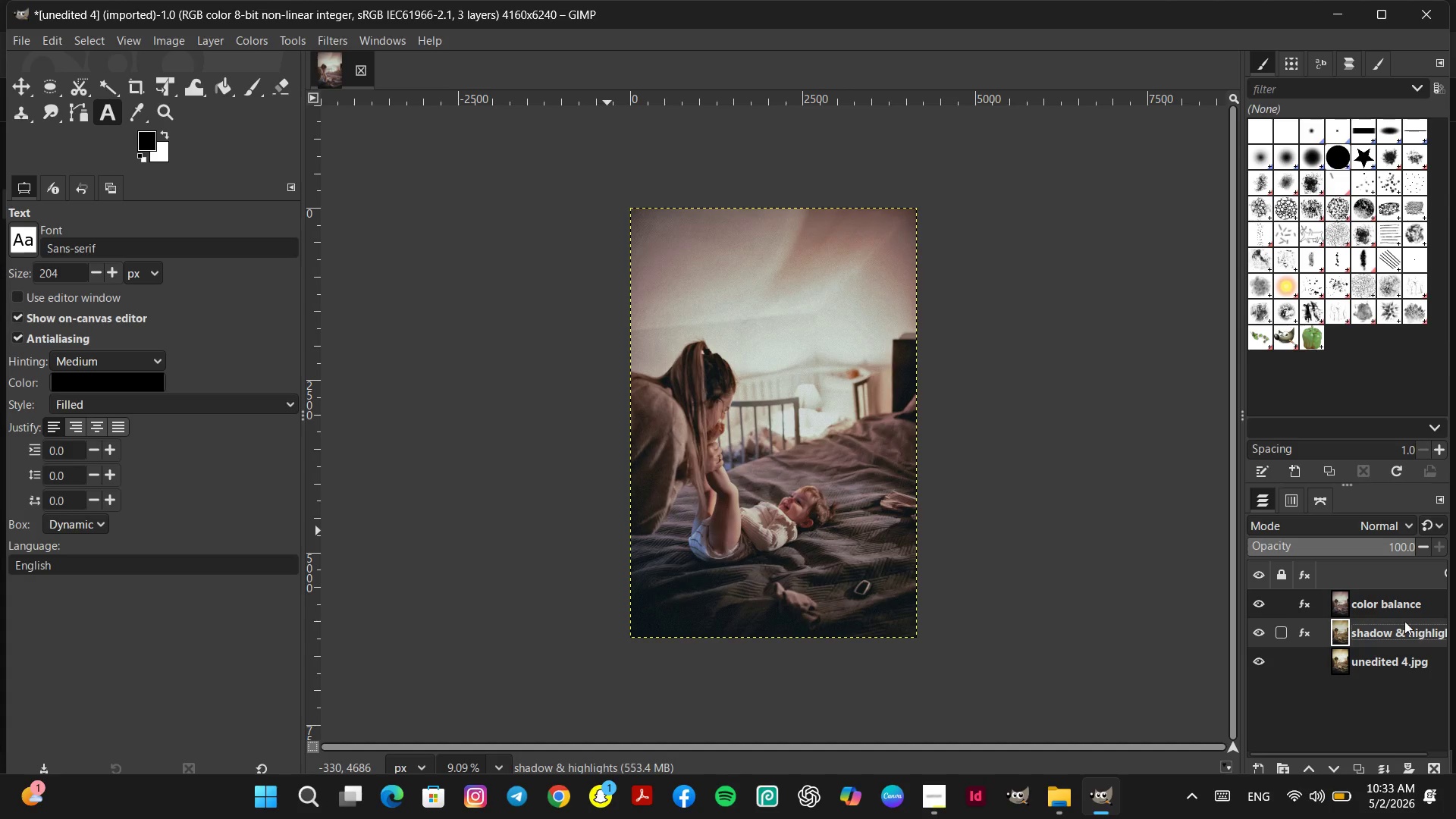 
left_click([1379, 601])
 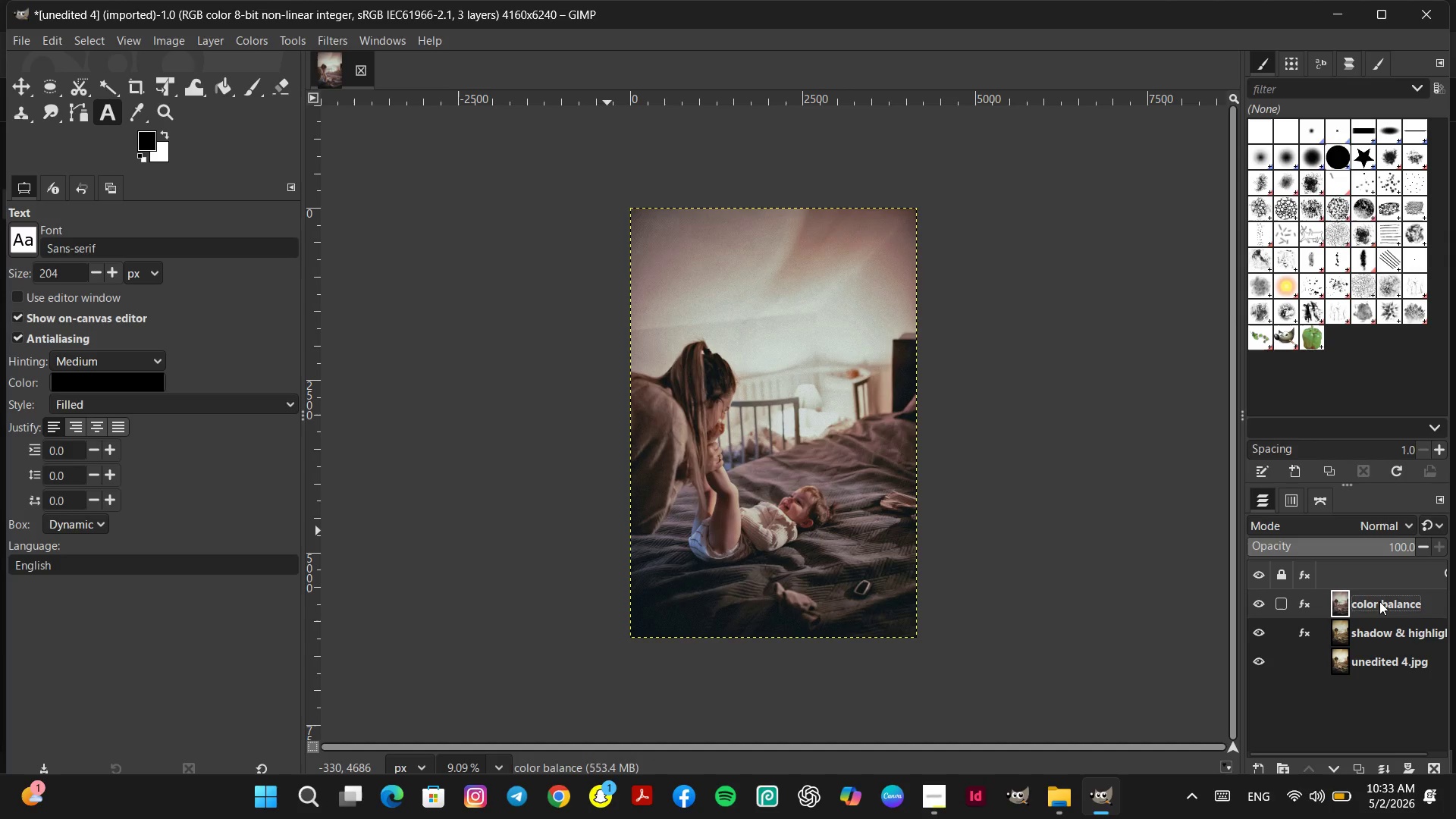 
right_click([1379, 601])
 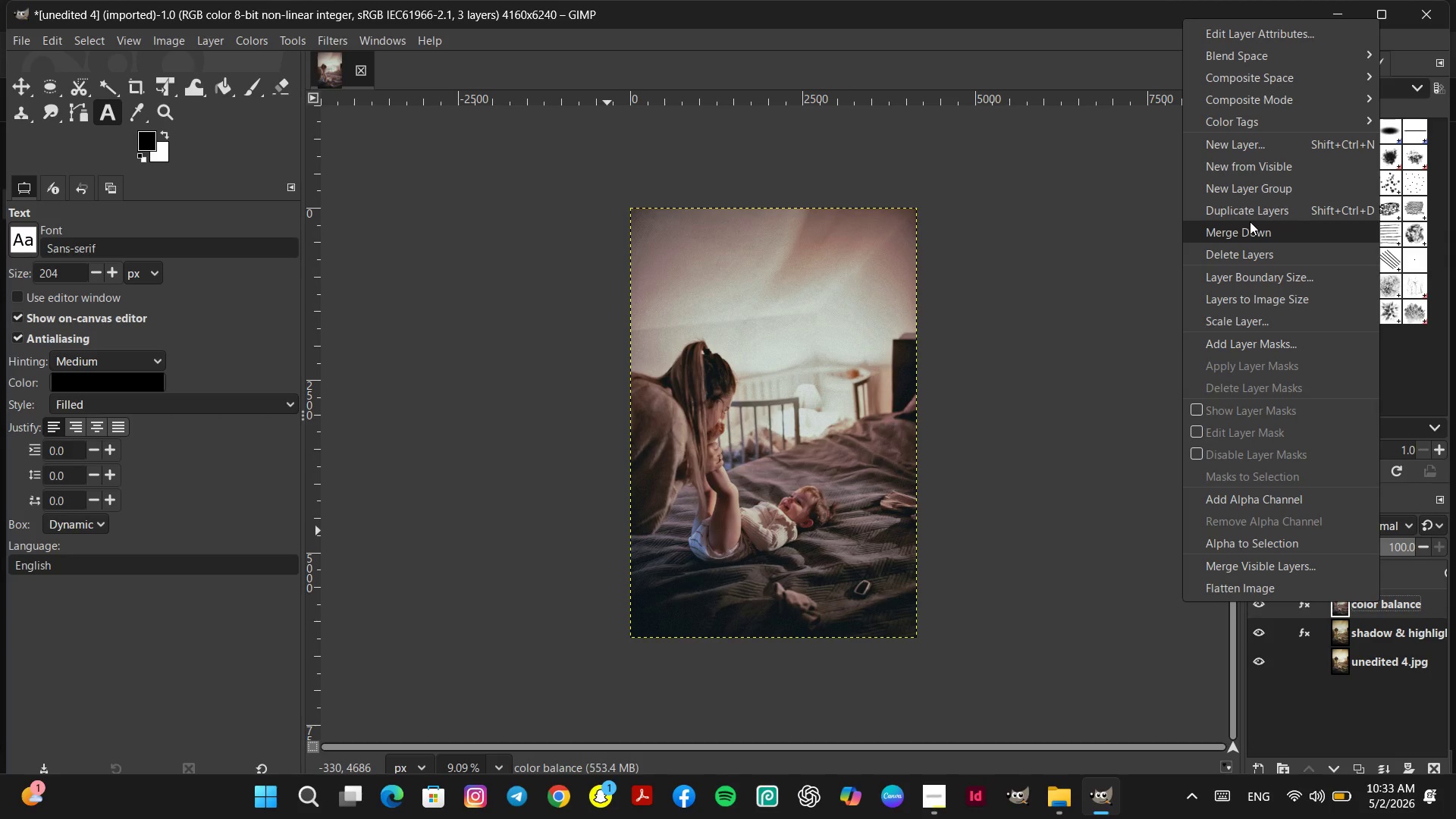 
left_click([1250, 214])
 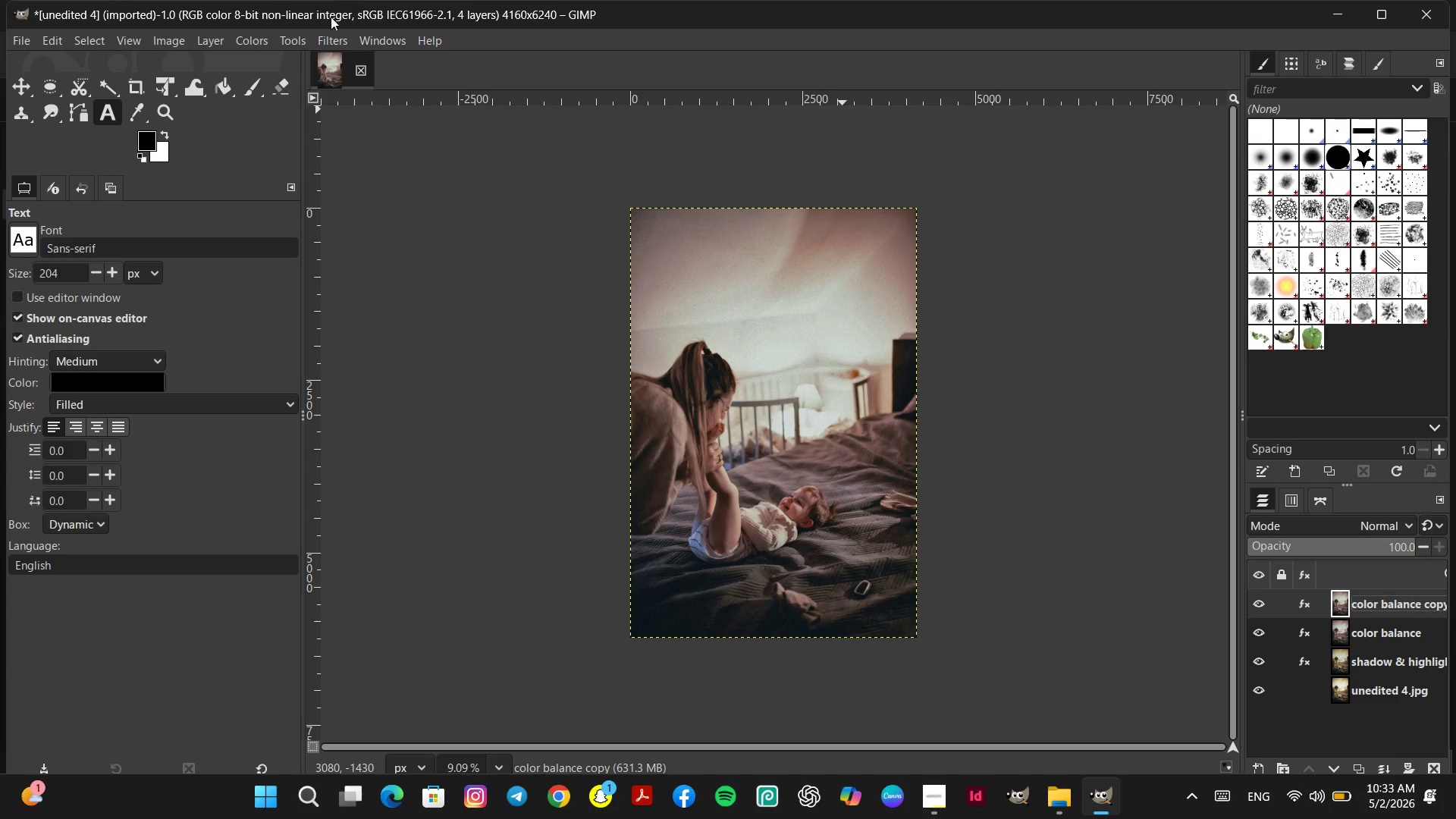 
left_click([255, 37])
 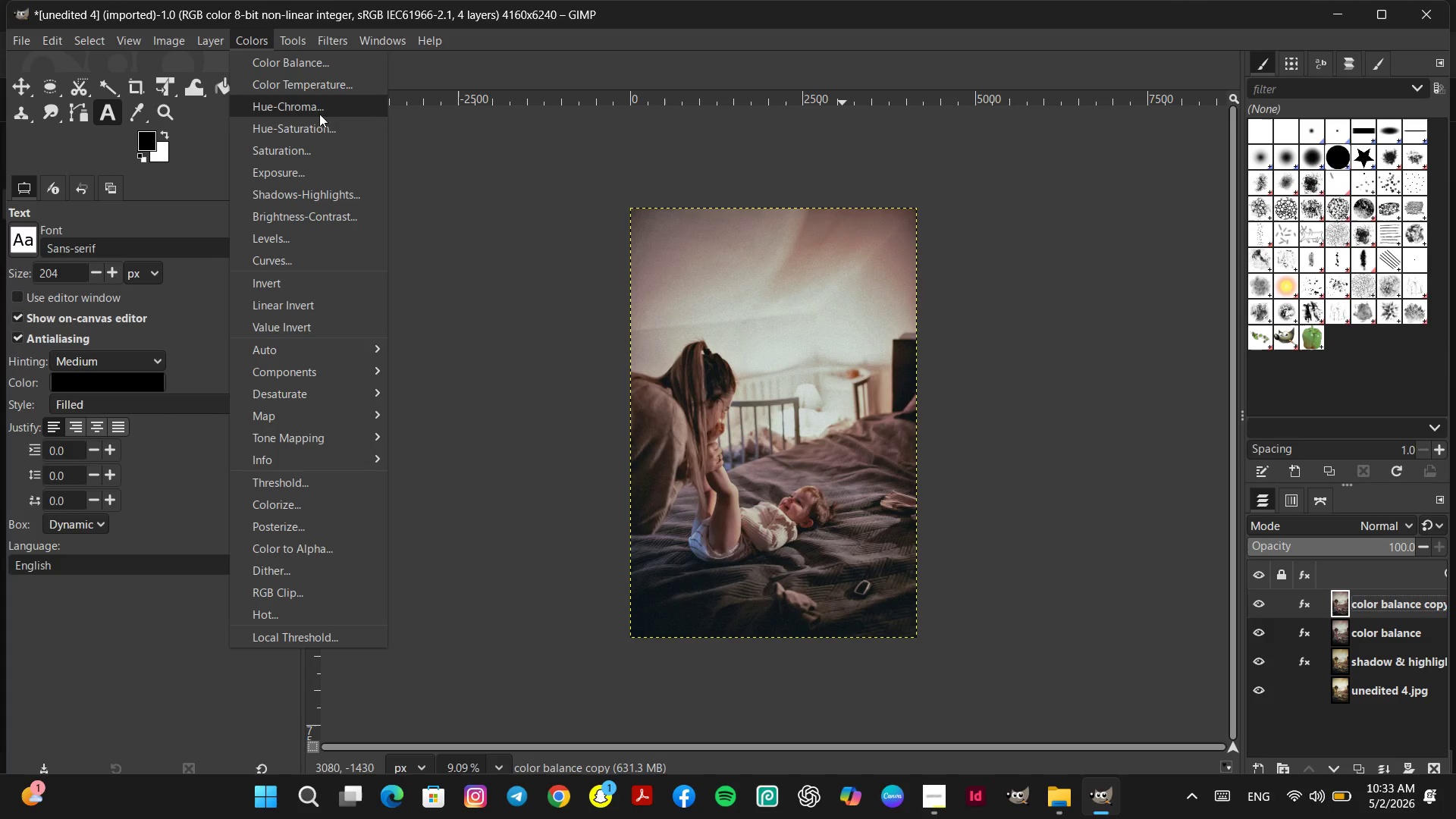 
left_click([322, 127])
 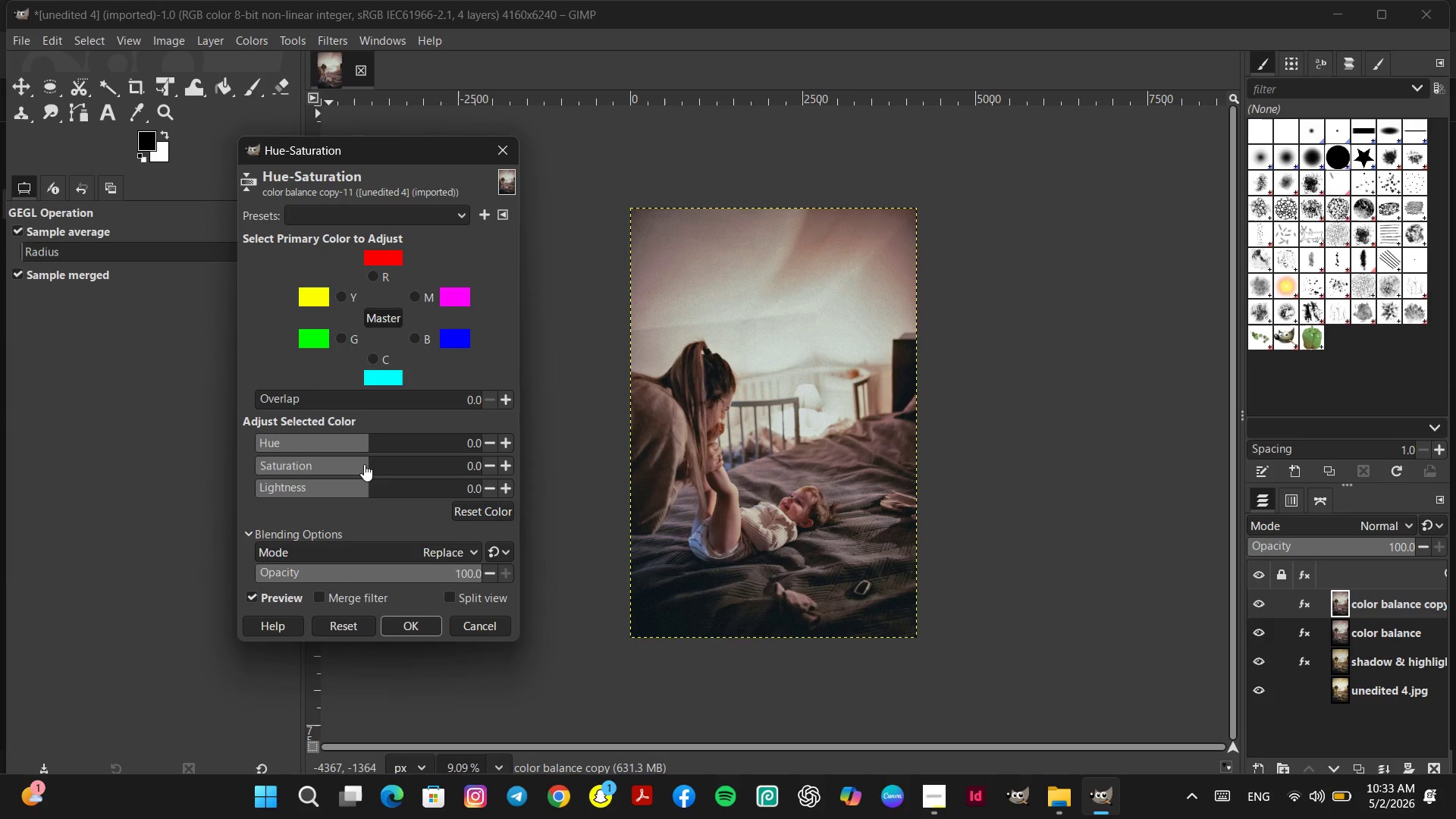 
wait(5.73)
 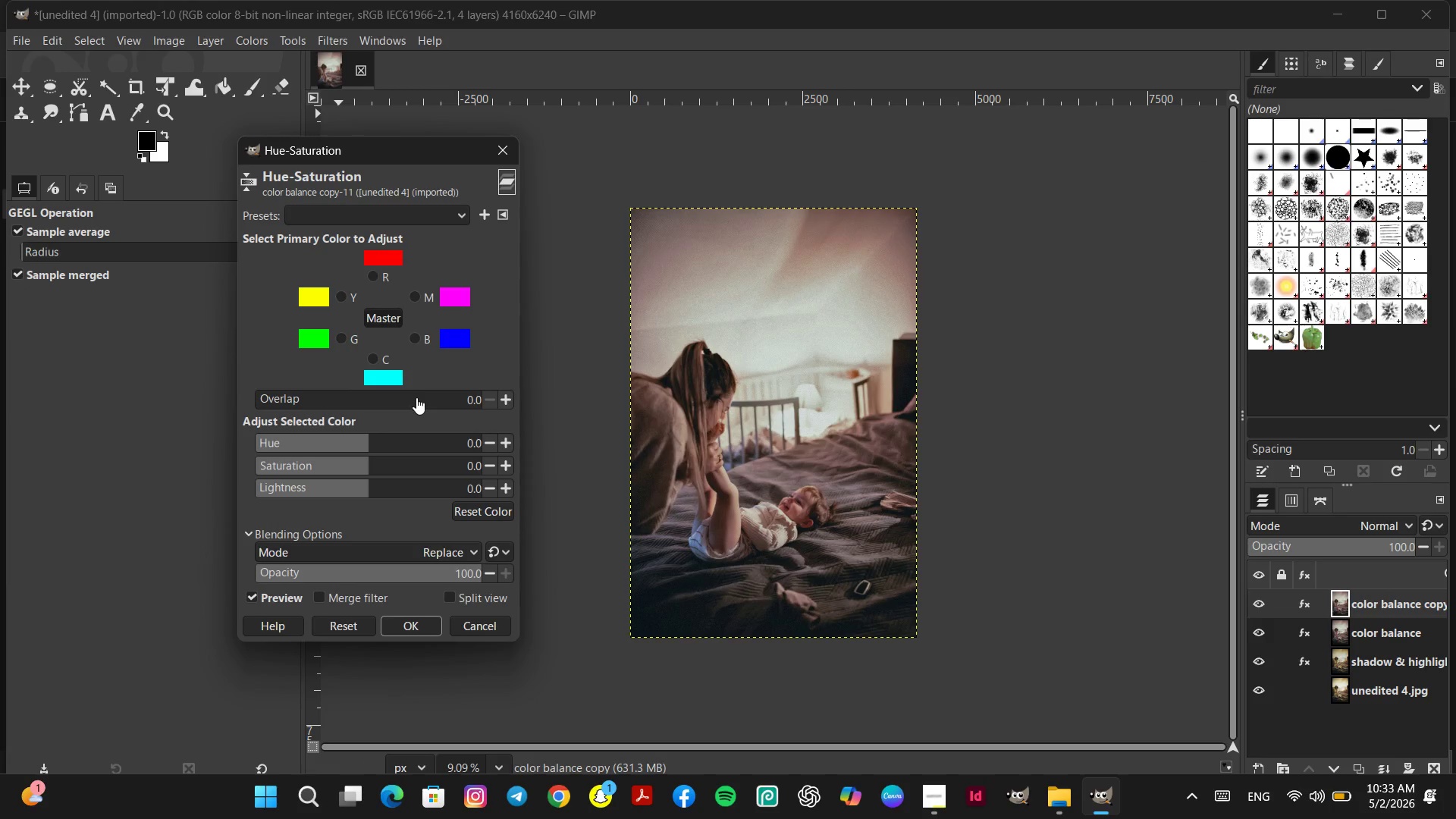 
left_click([362, 489])
 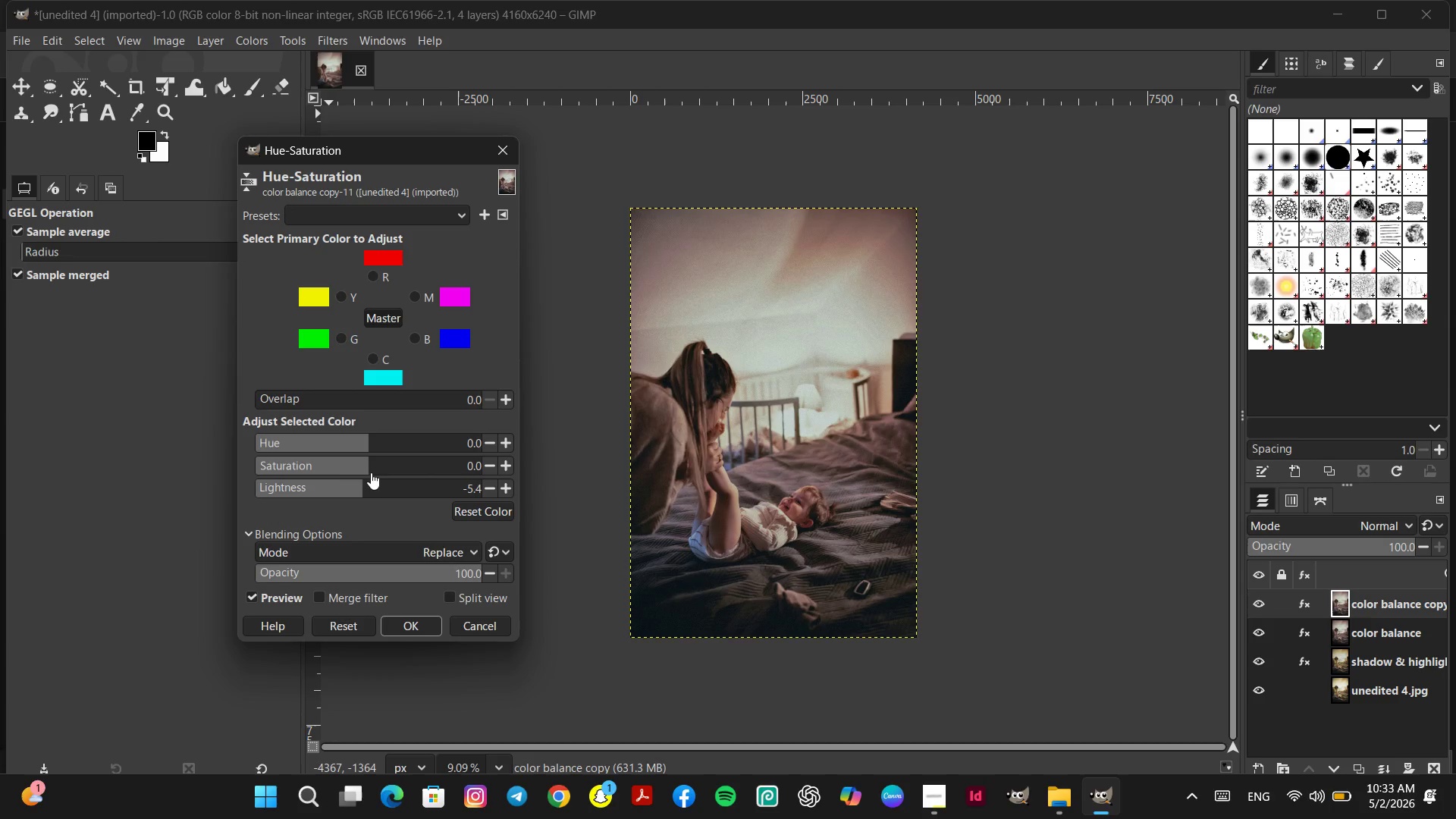 
left_click([378, 464])
 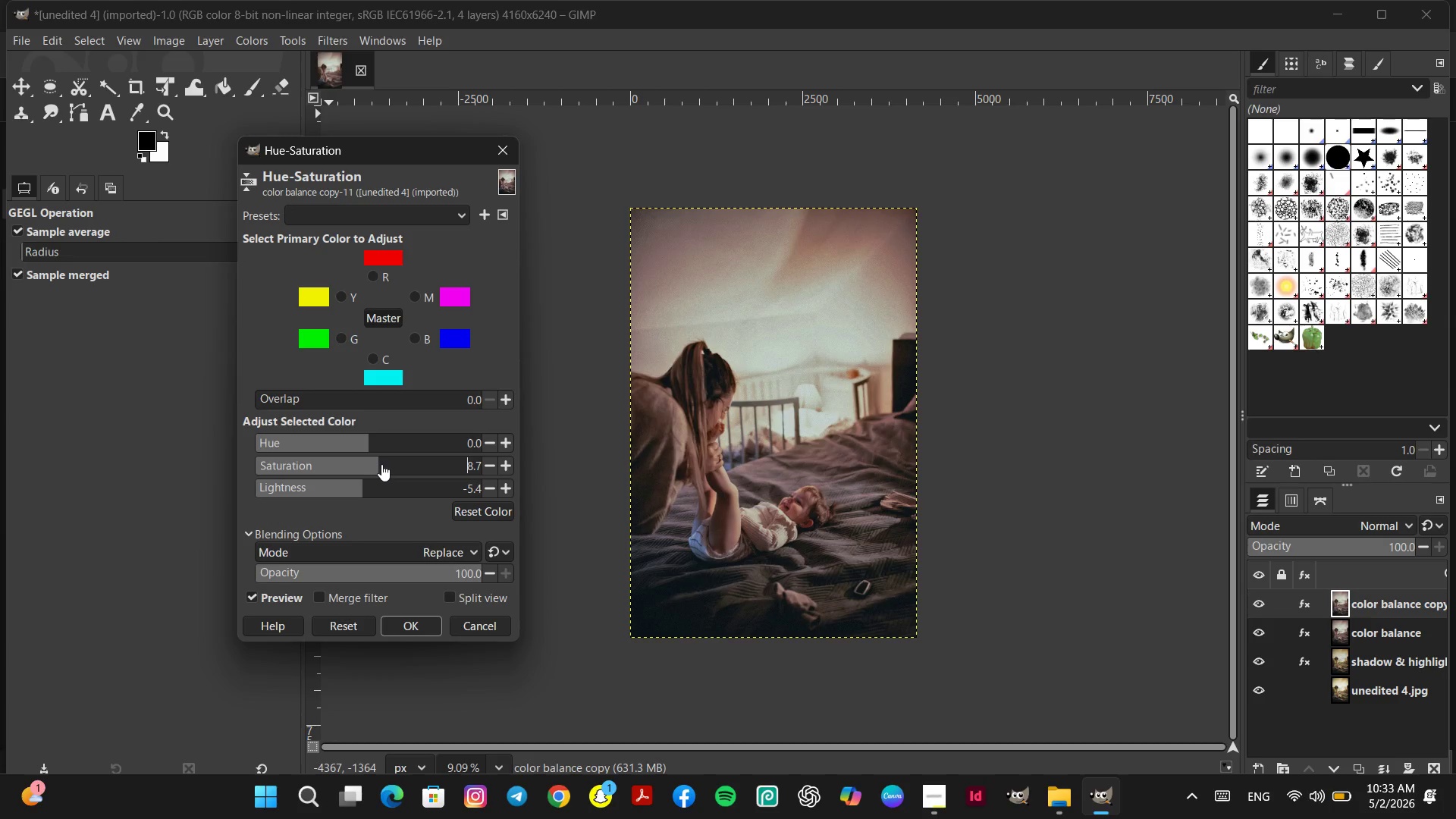 
left_click([389, 466])
 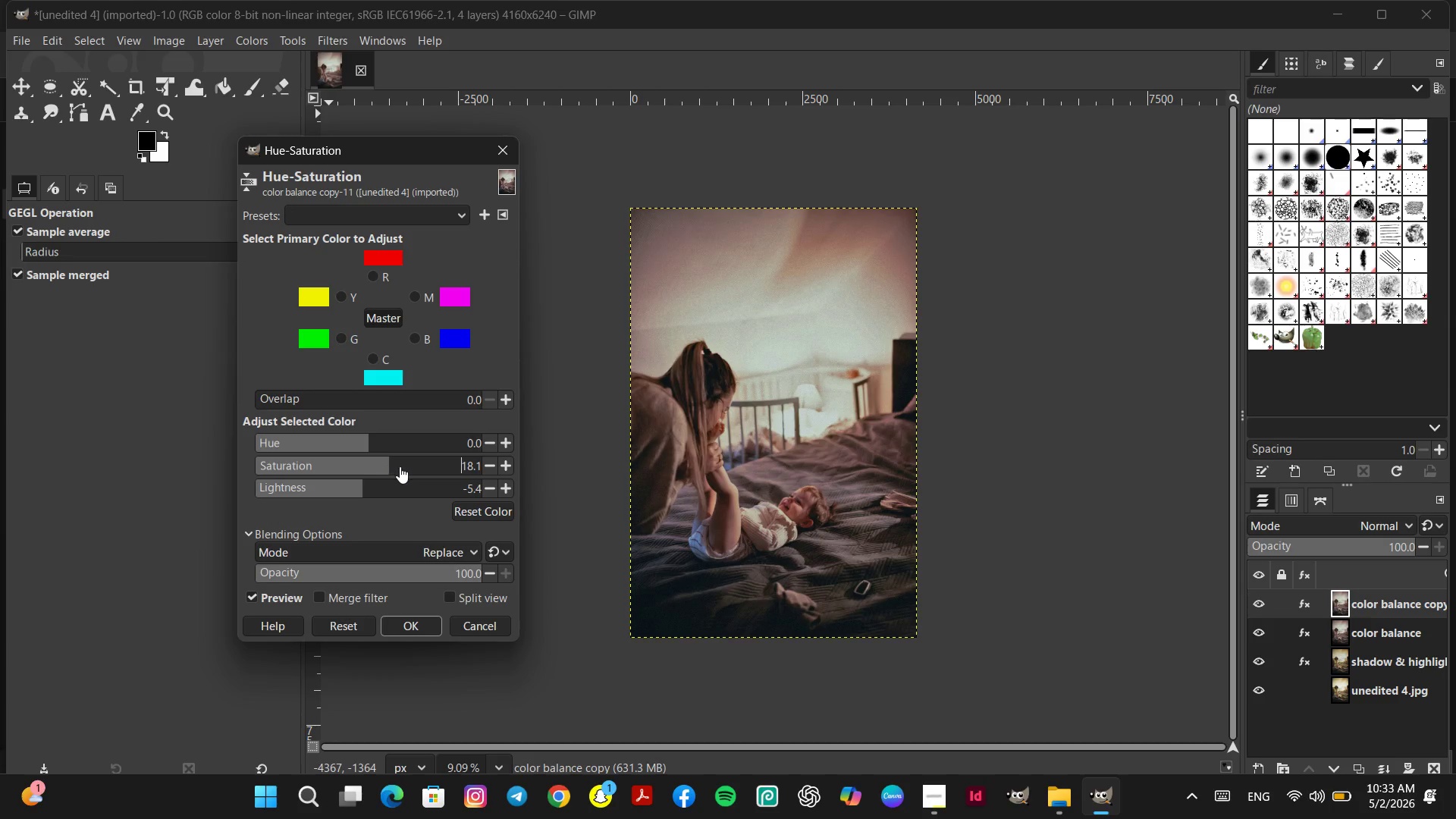 
left_click([400, 466])
 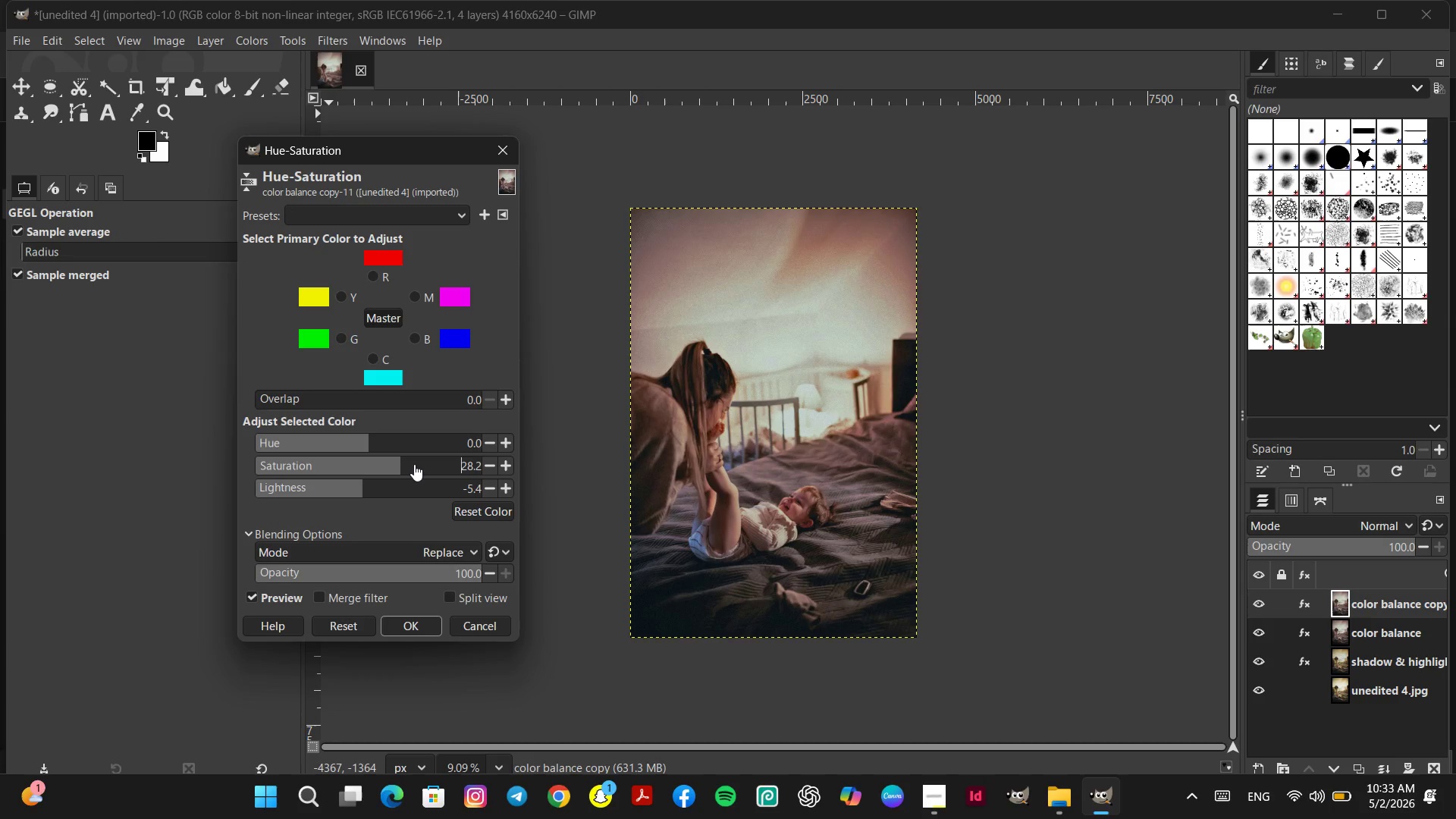 
left_click([426, 464])
 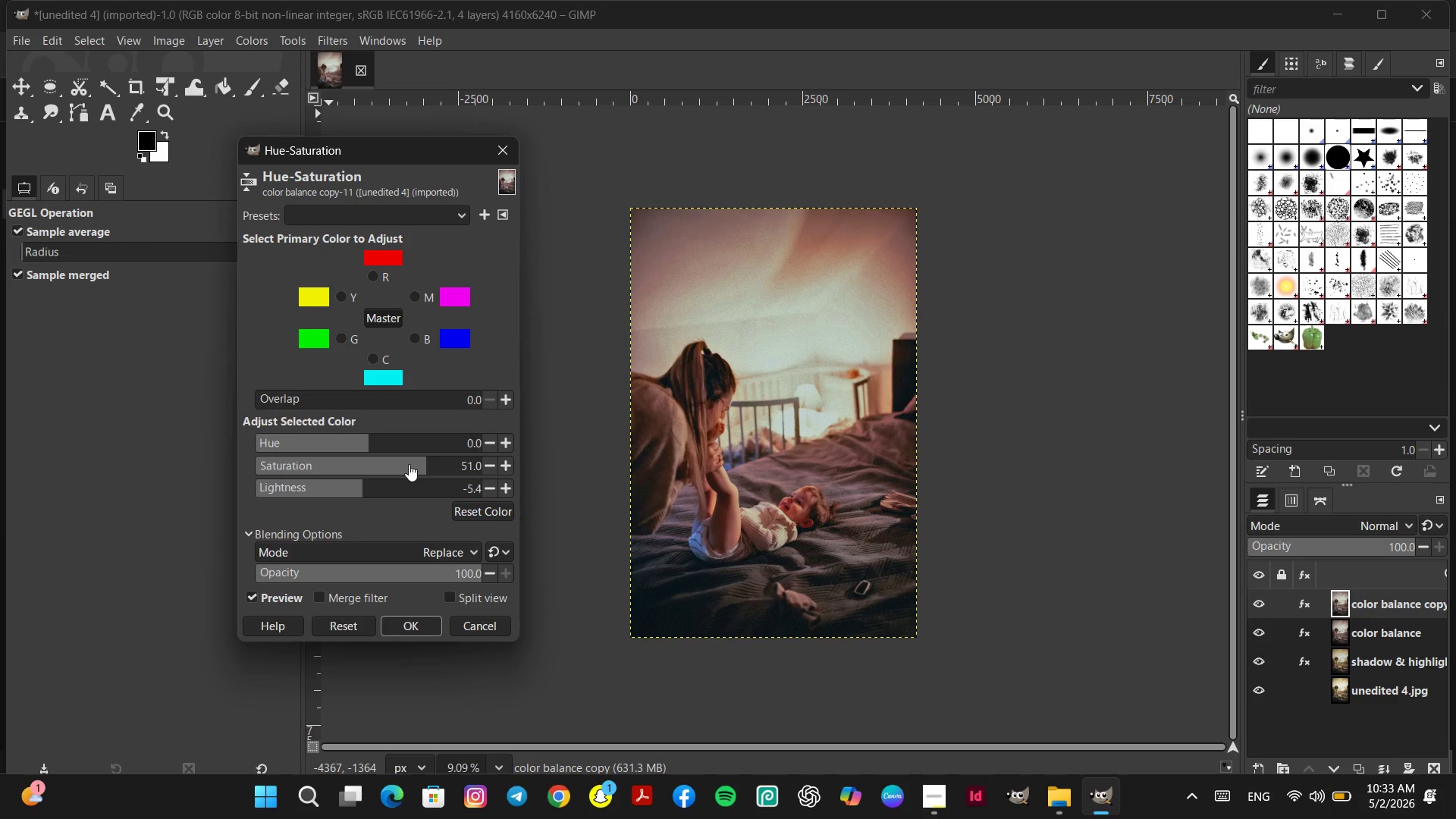 
left_click([398, 464])
 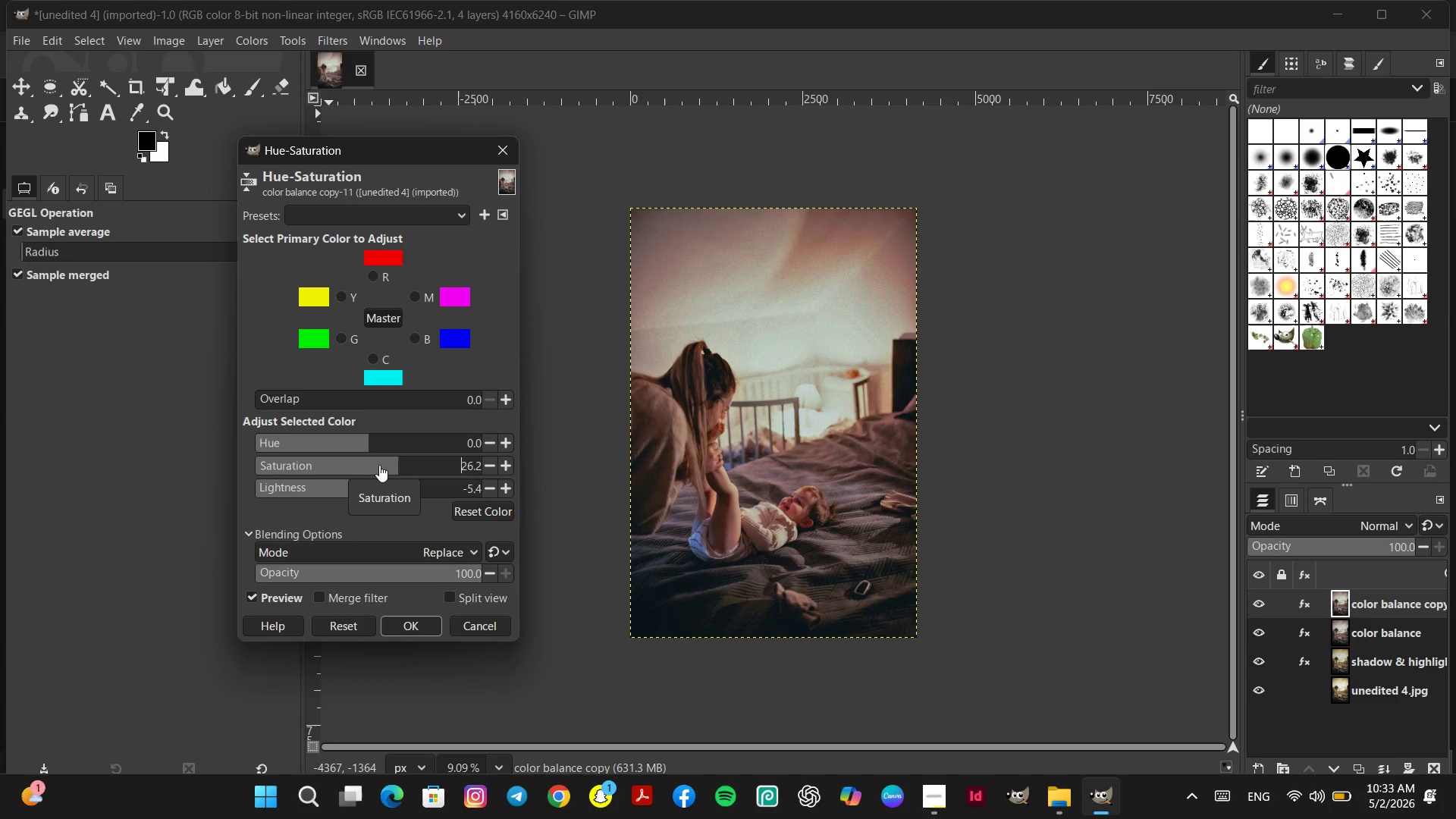 
left_click([334, 466])
 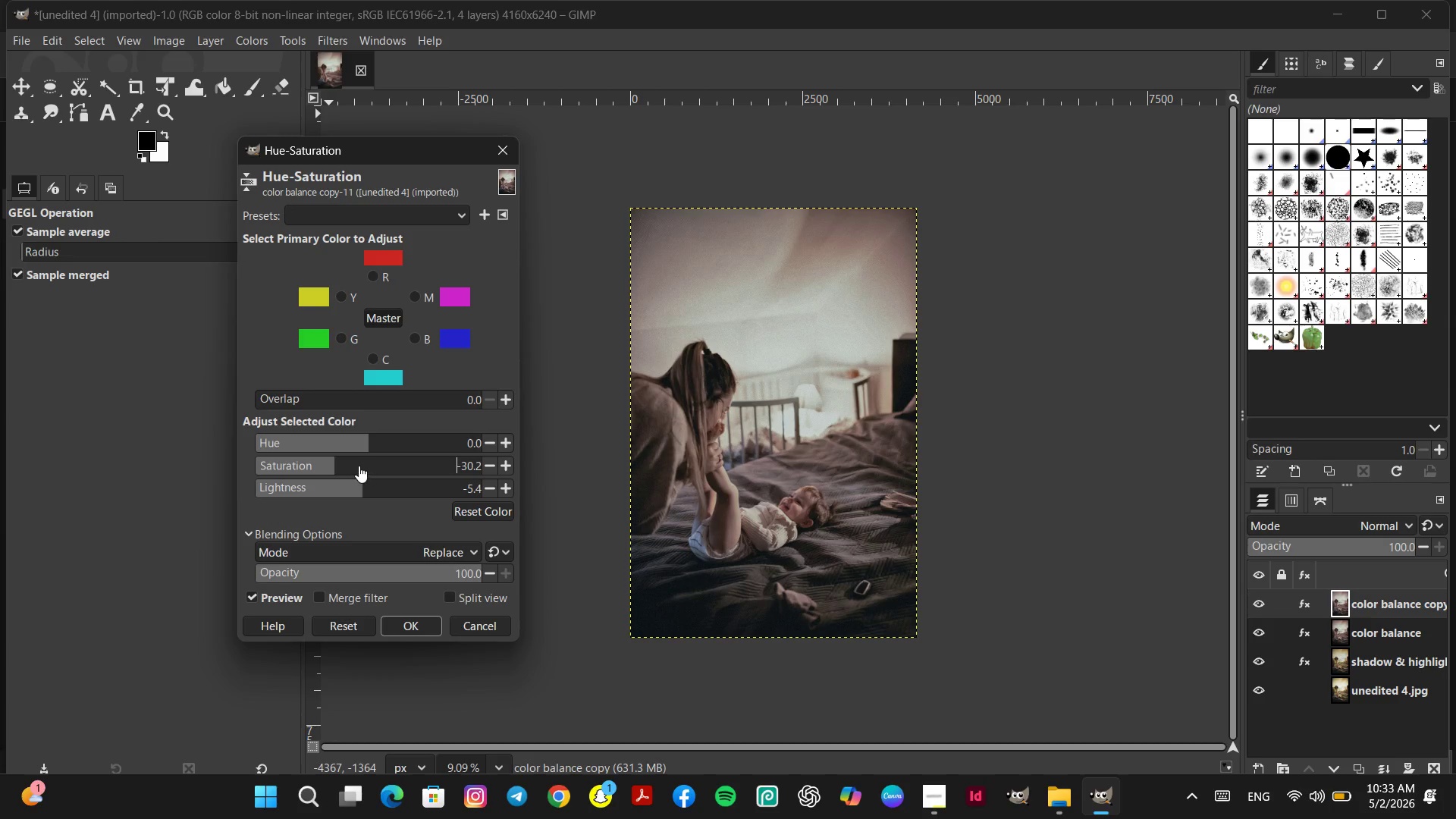 
left_click([352, 463])
 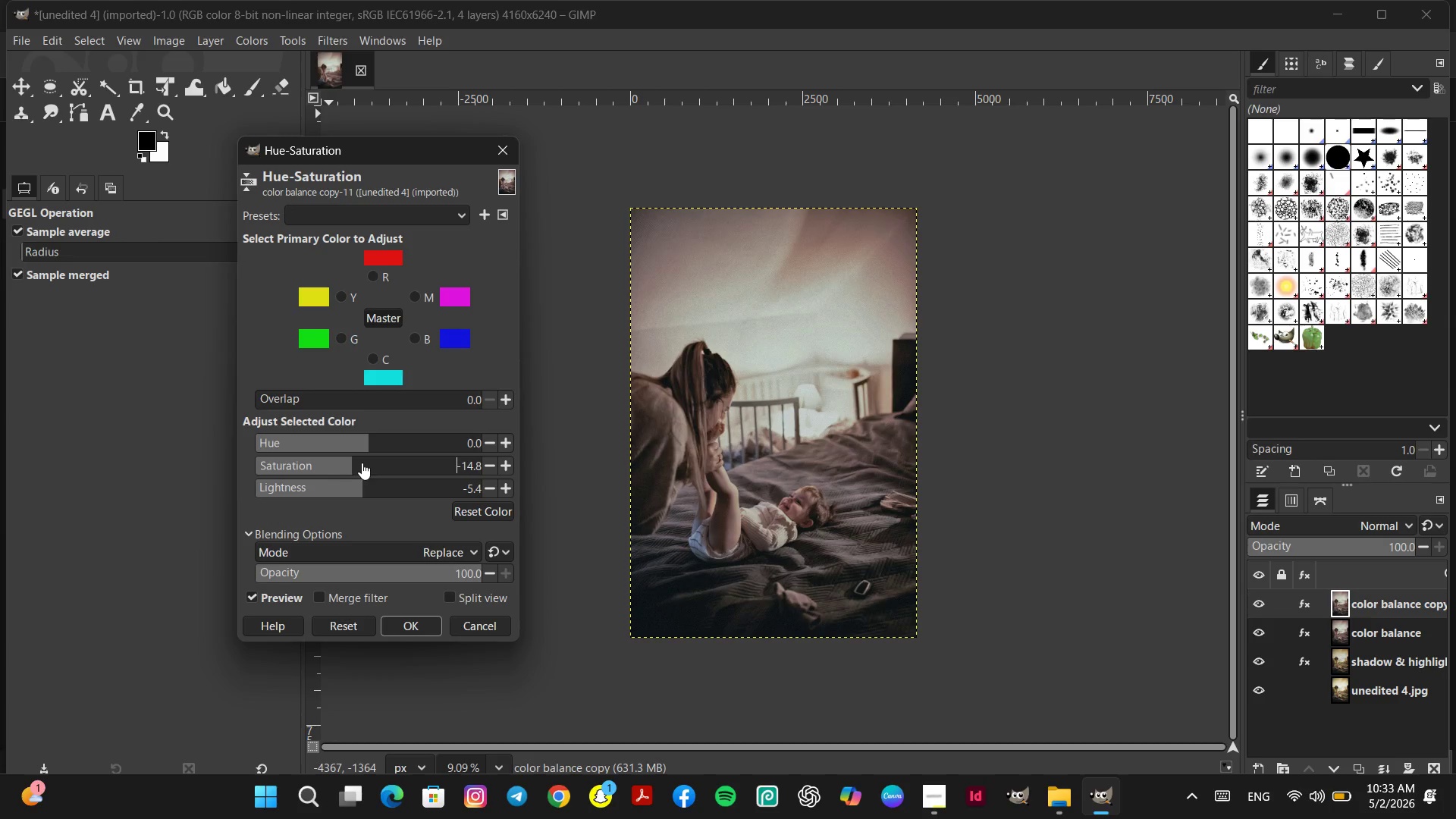 
left_click([363, 463])
 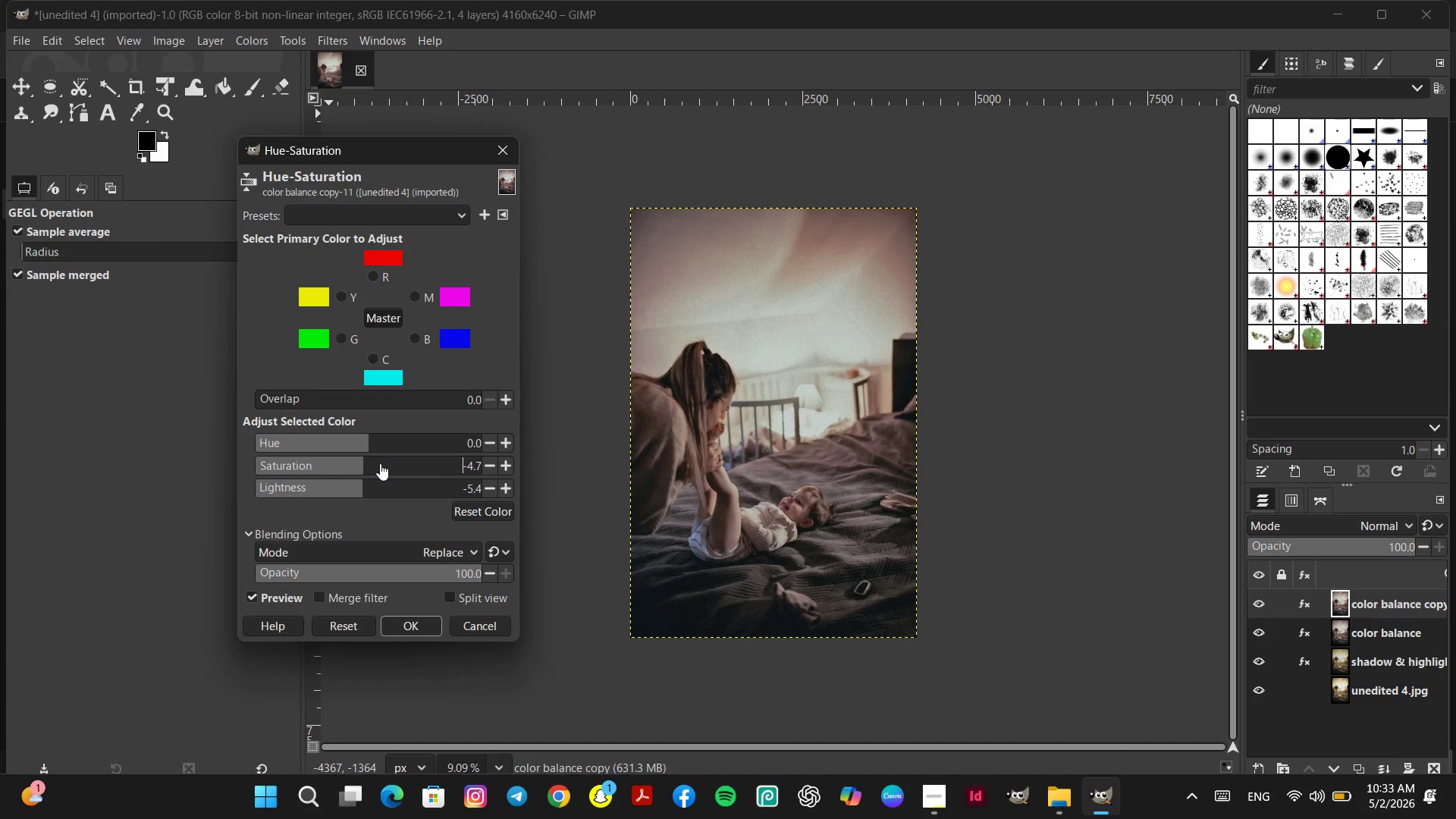 
left_click([380, 463])
 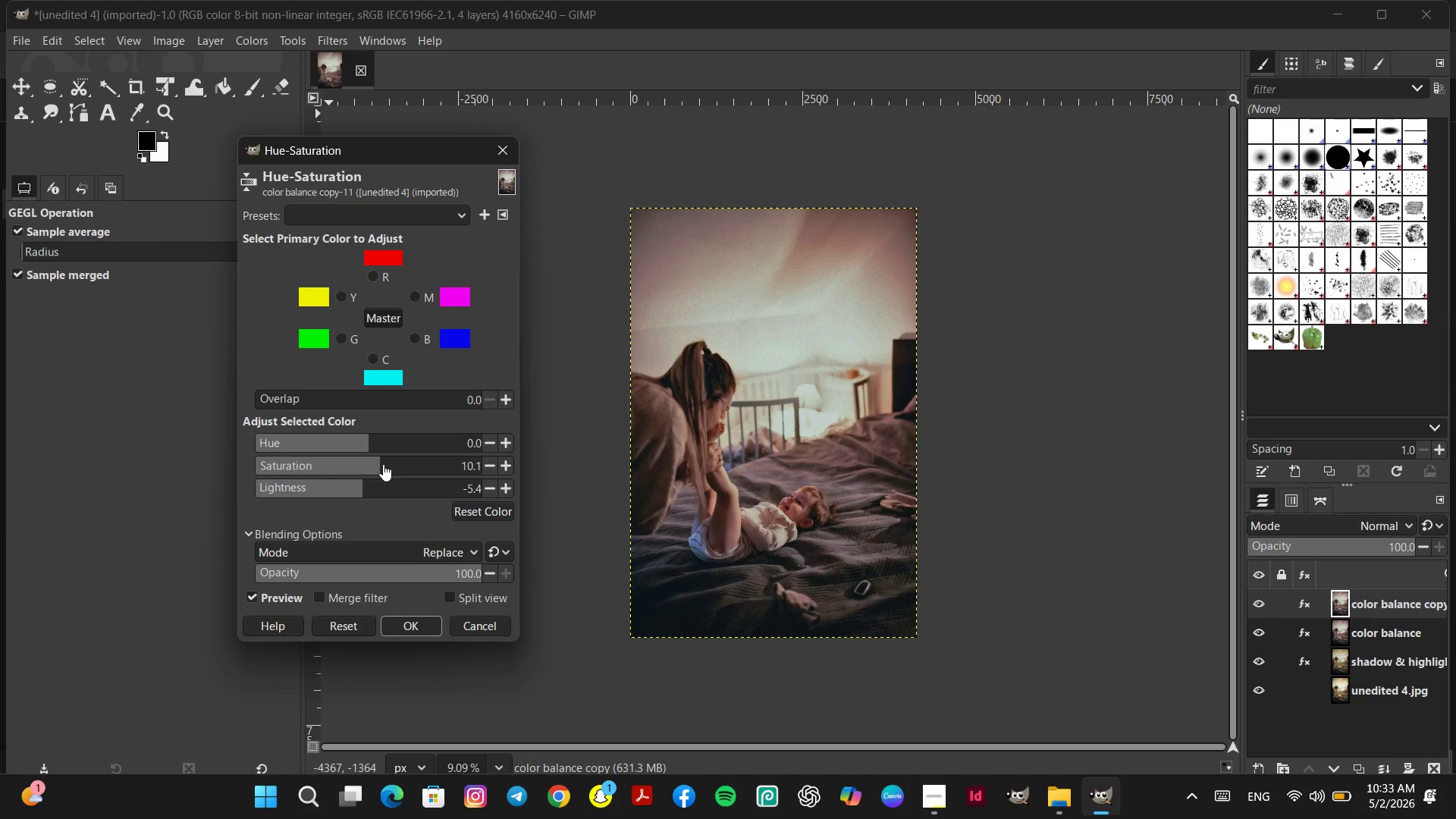 
left_click([383, 464])
 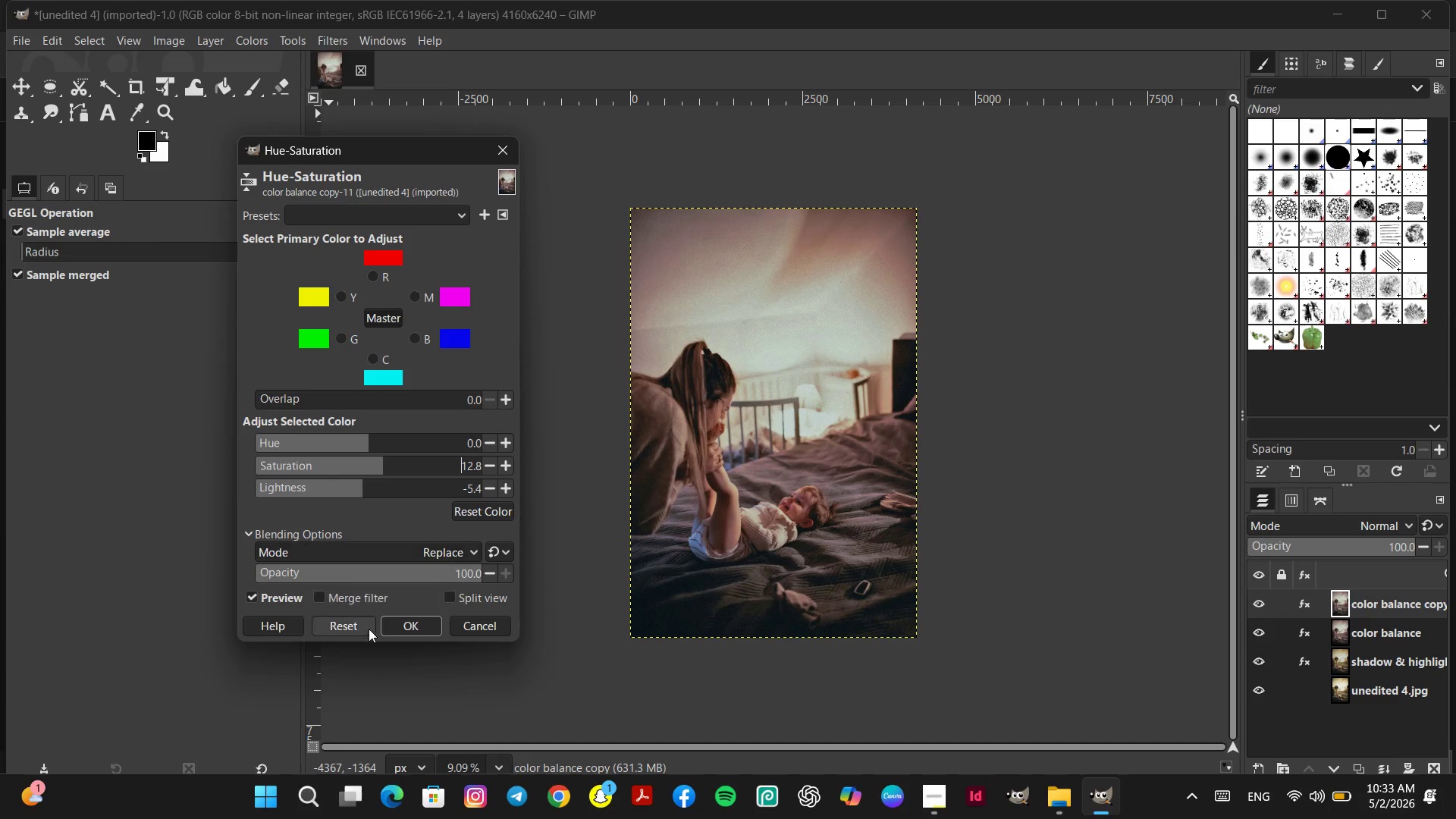 
left_click([353, 627])
 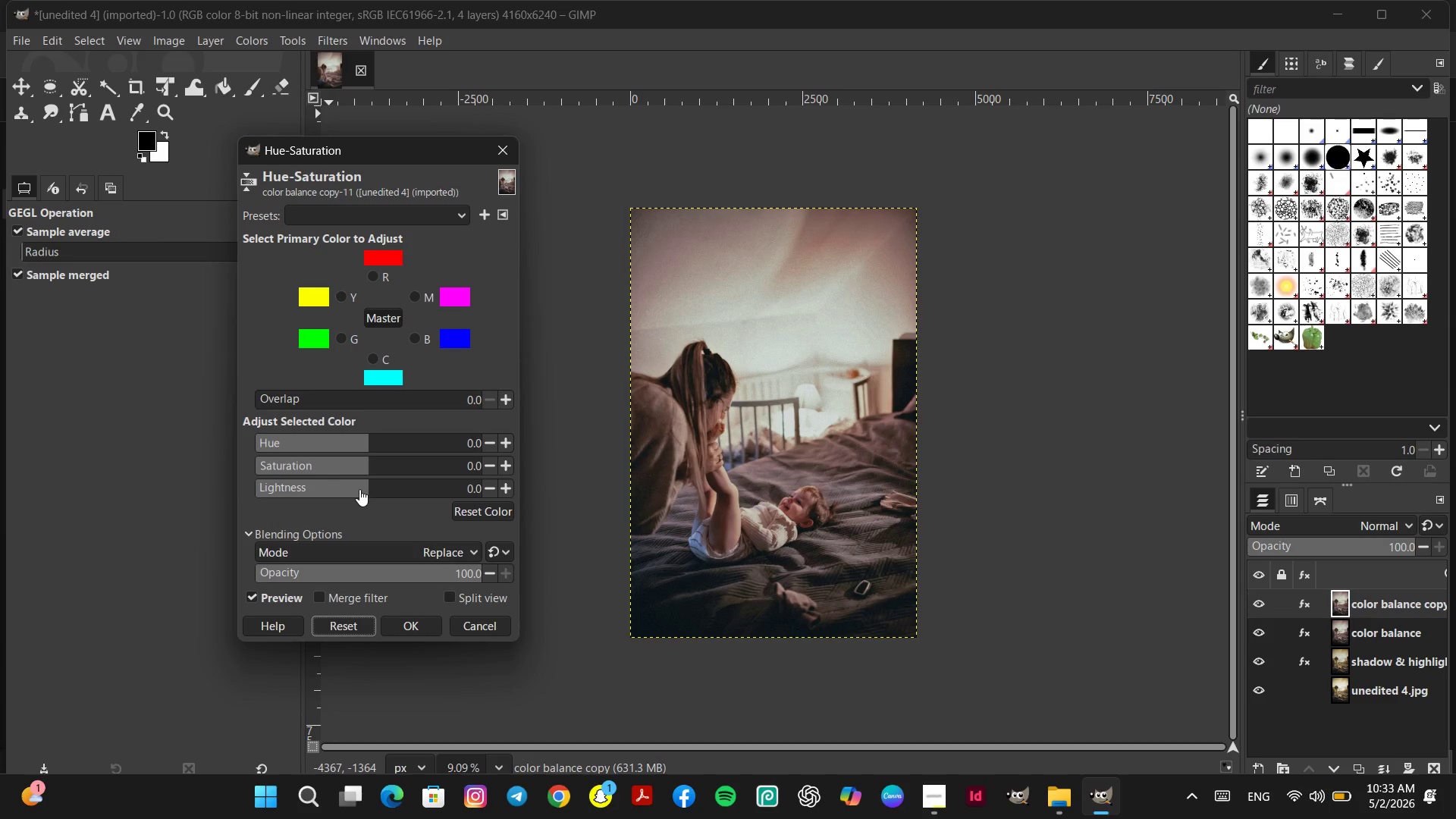 
left_click([359, 489])
 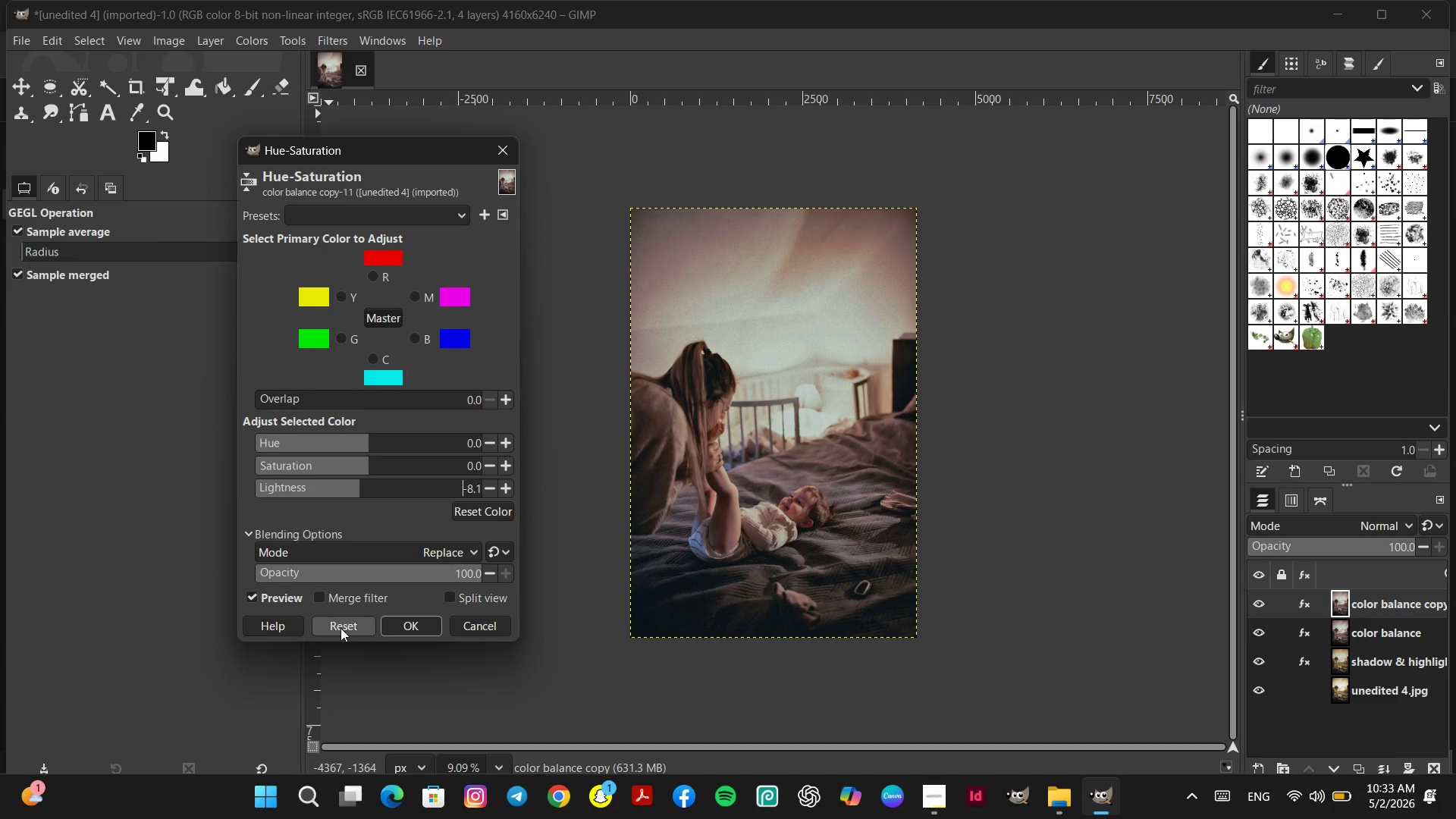 
left_click([371, 466])
 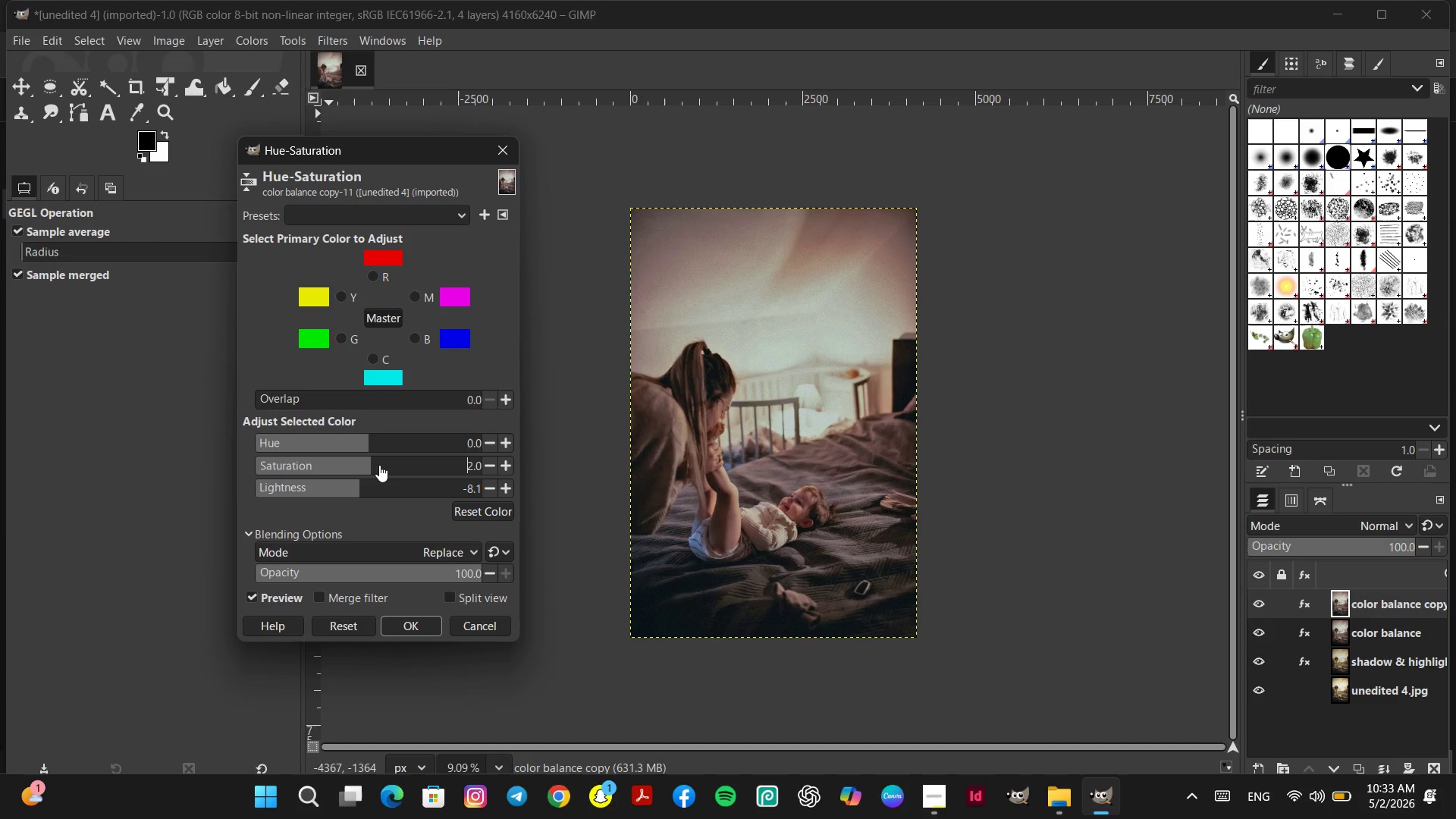 
left_click([379, 464])
 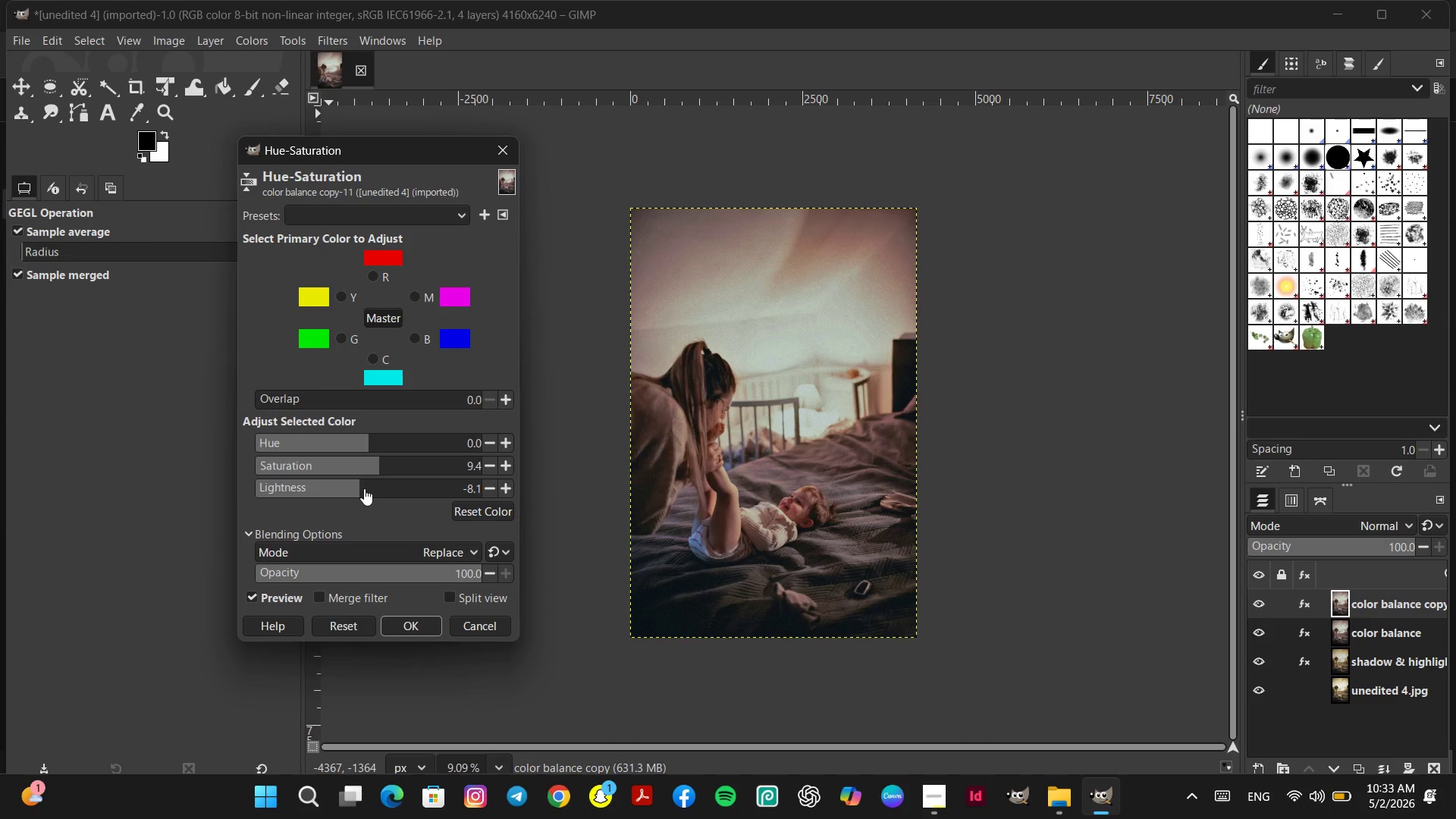 
left_click([364, 488])
 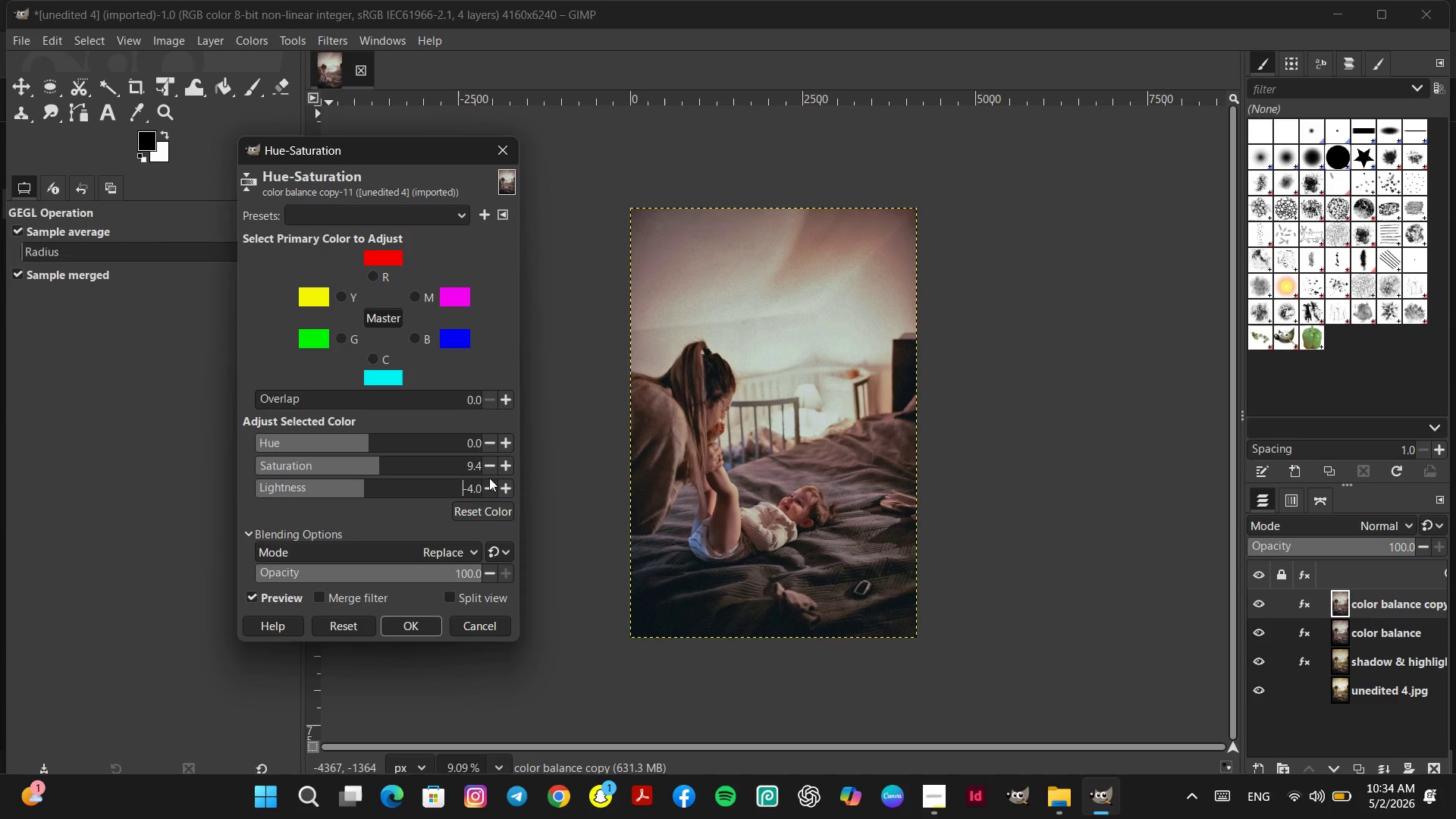 
double_click([491, 461])
 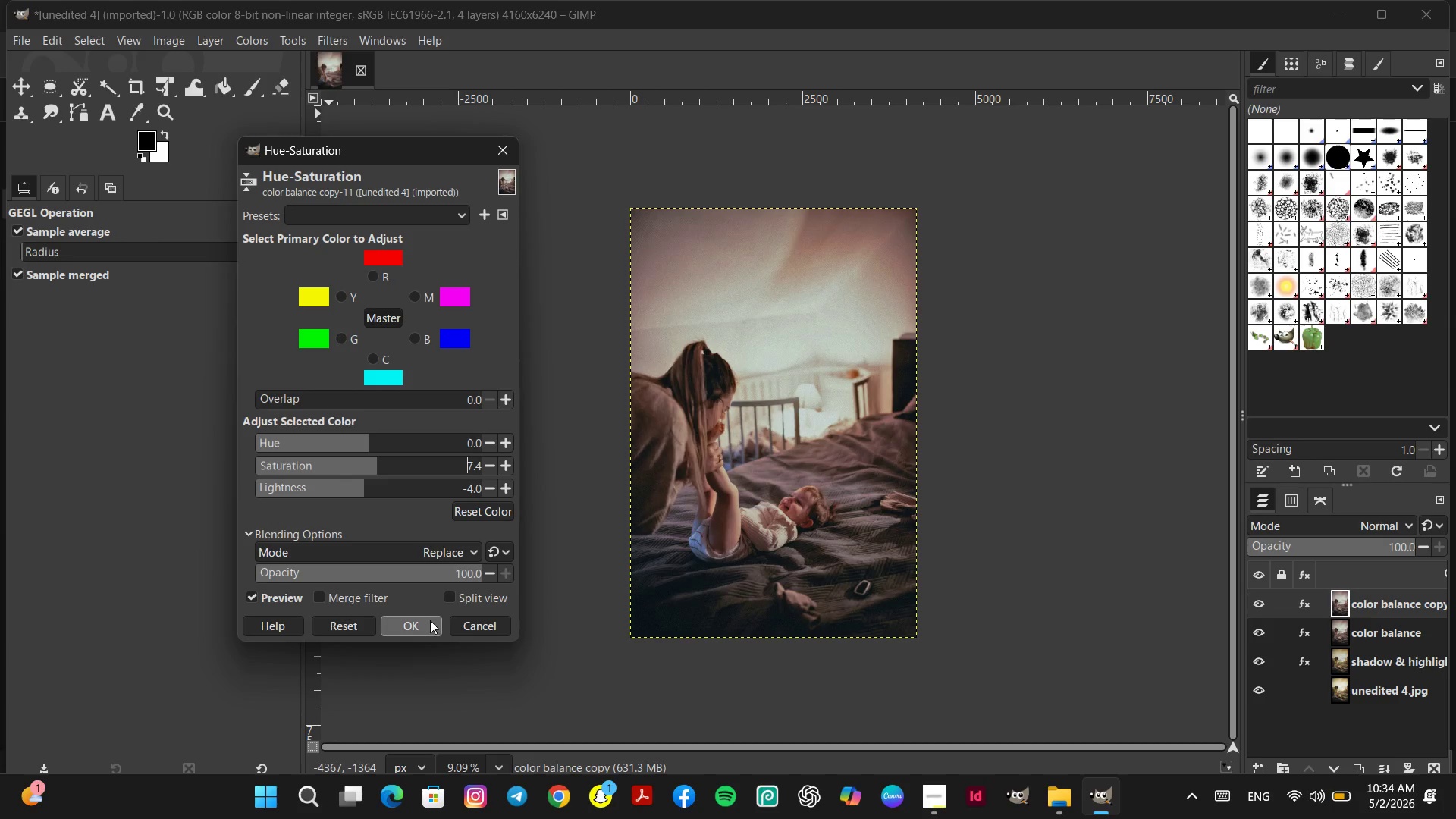 
left_click([412, 627])
 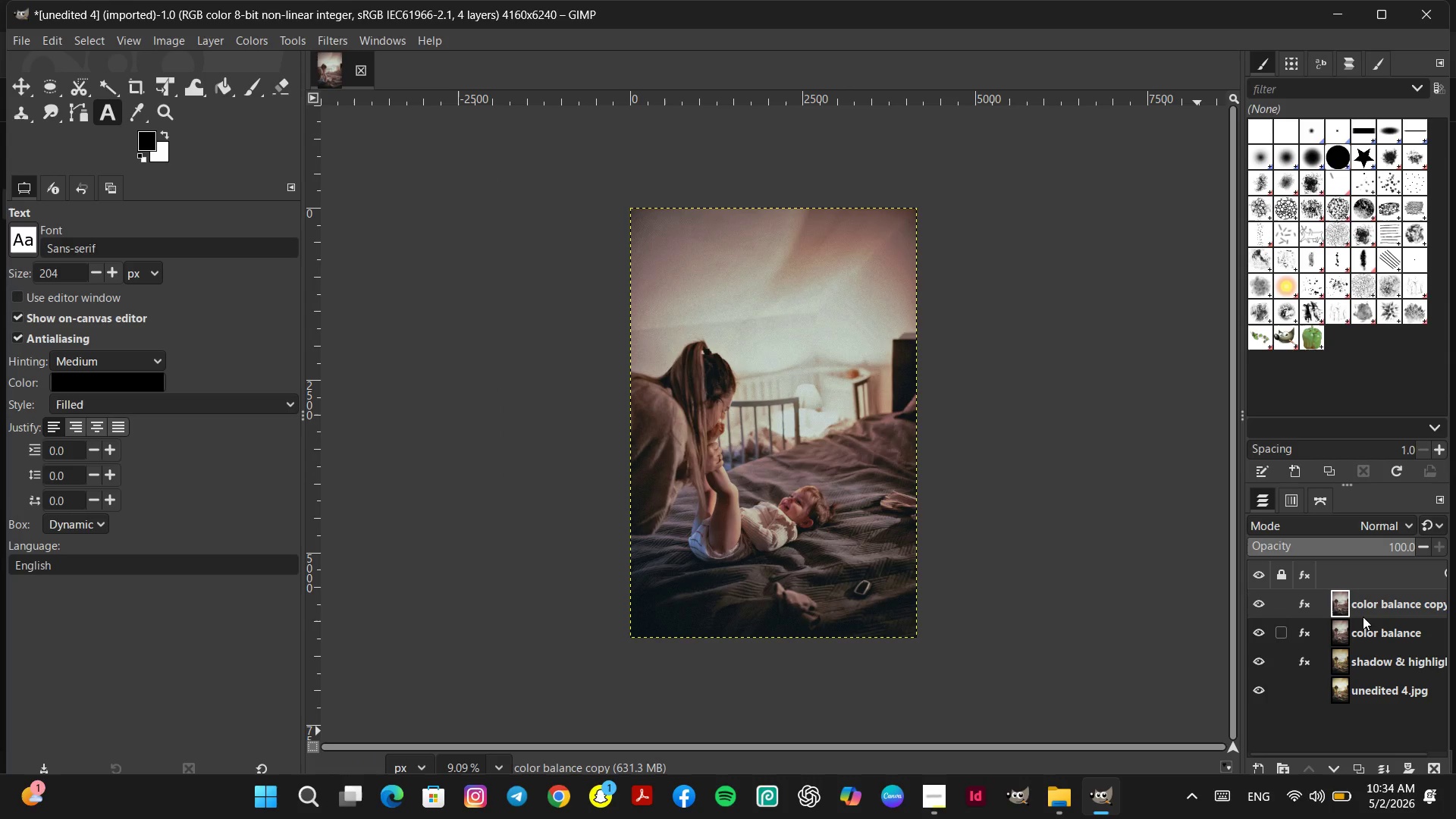 
double_click([1366, 610])
 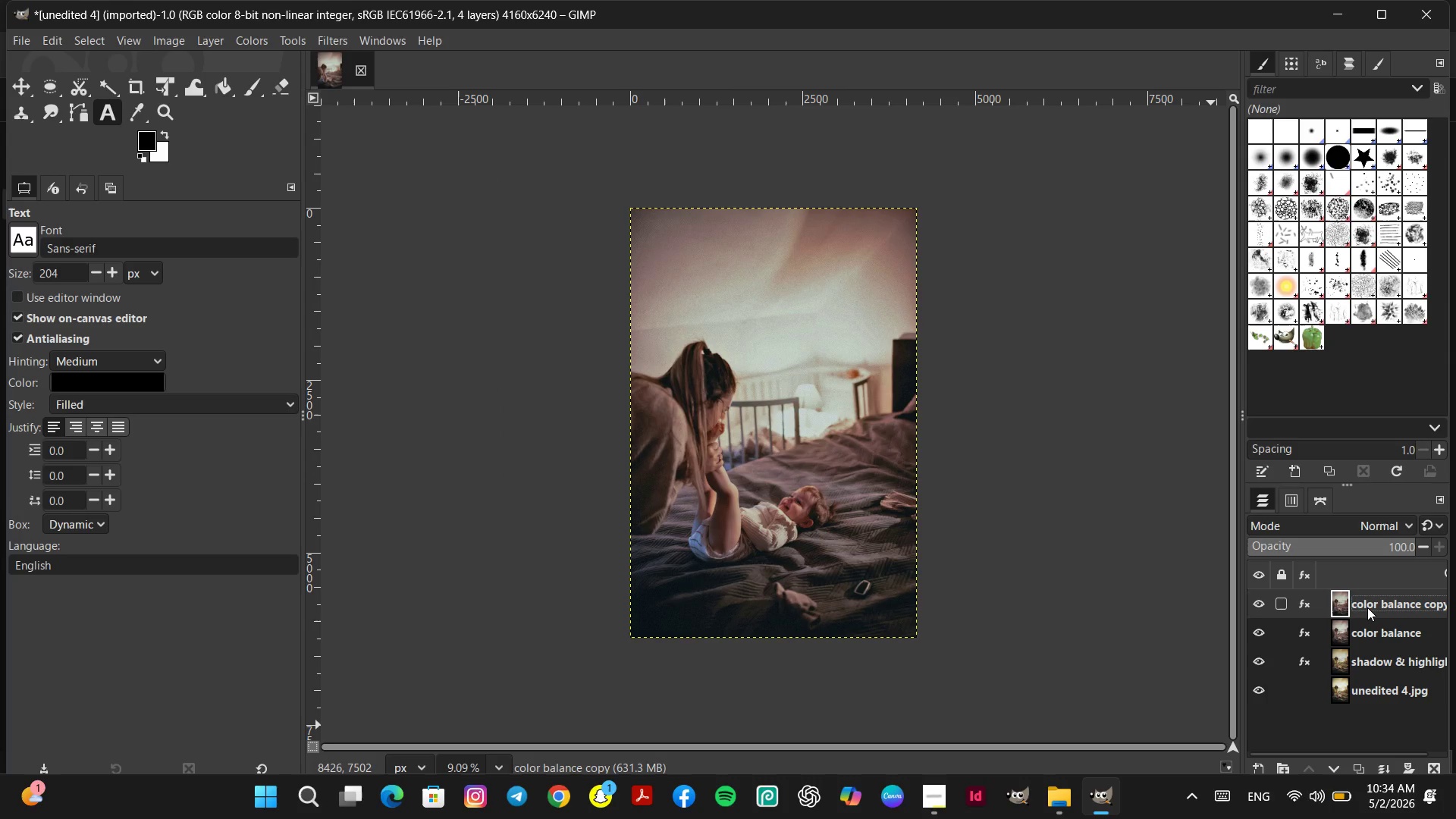 
left_click([1367, 607])
 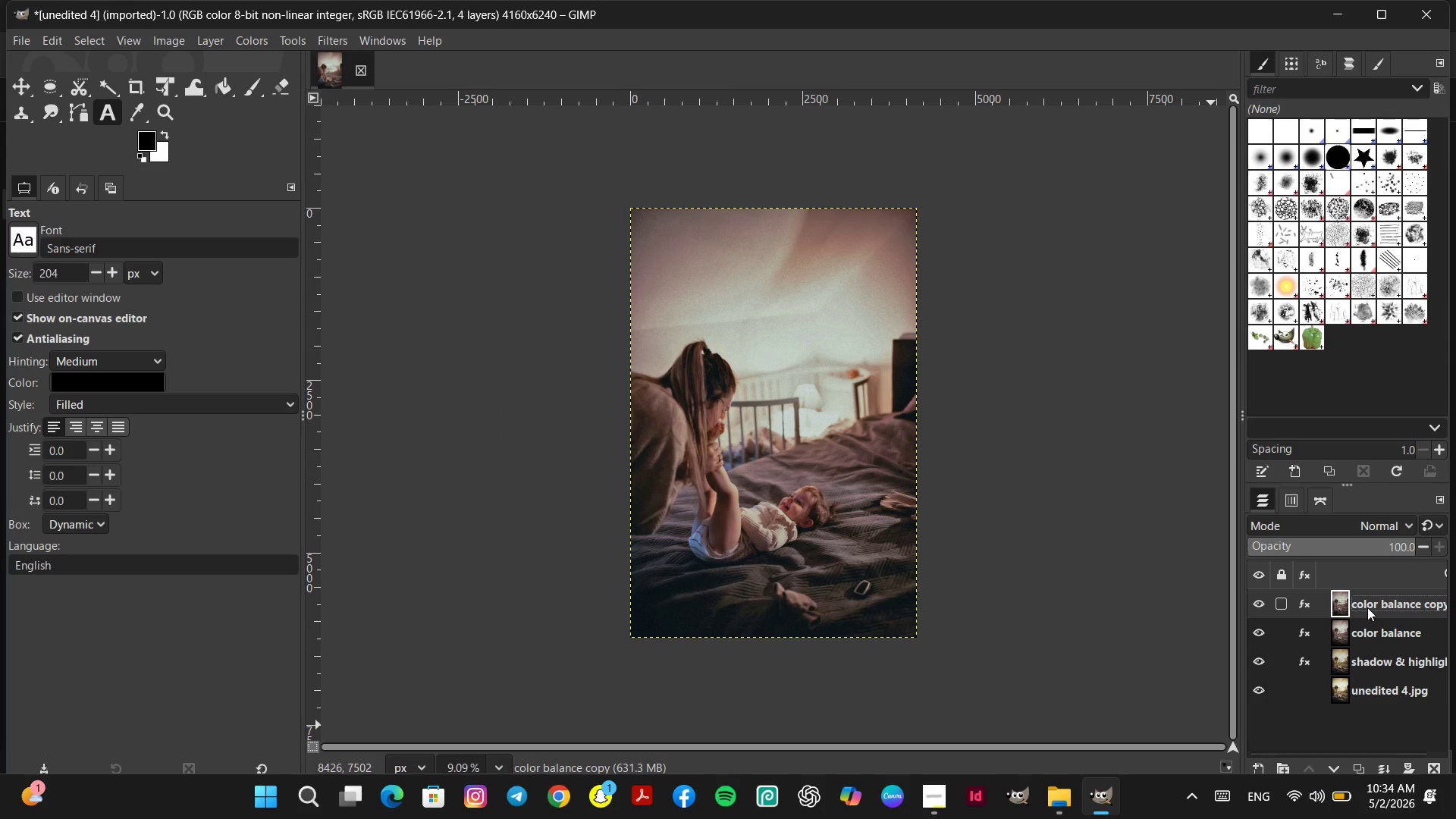 
left_click([1367, 607])
 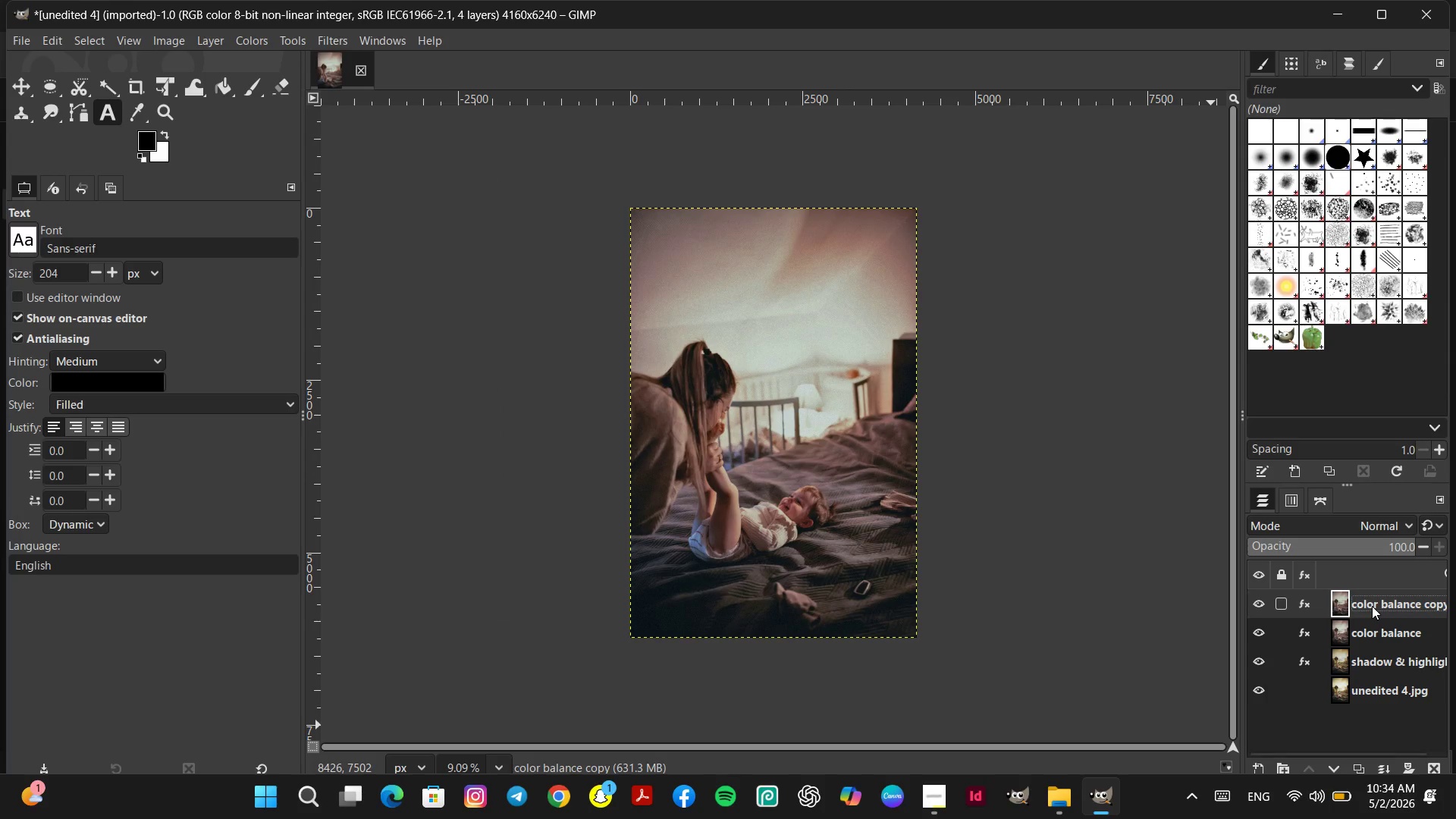 
double_click([1372, 606])
 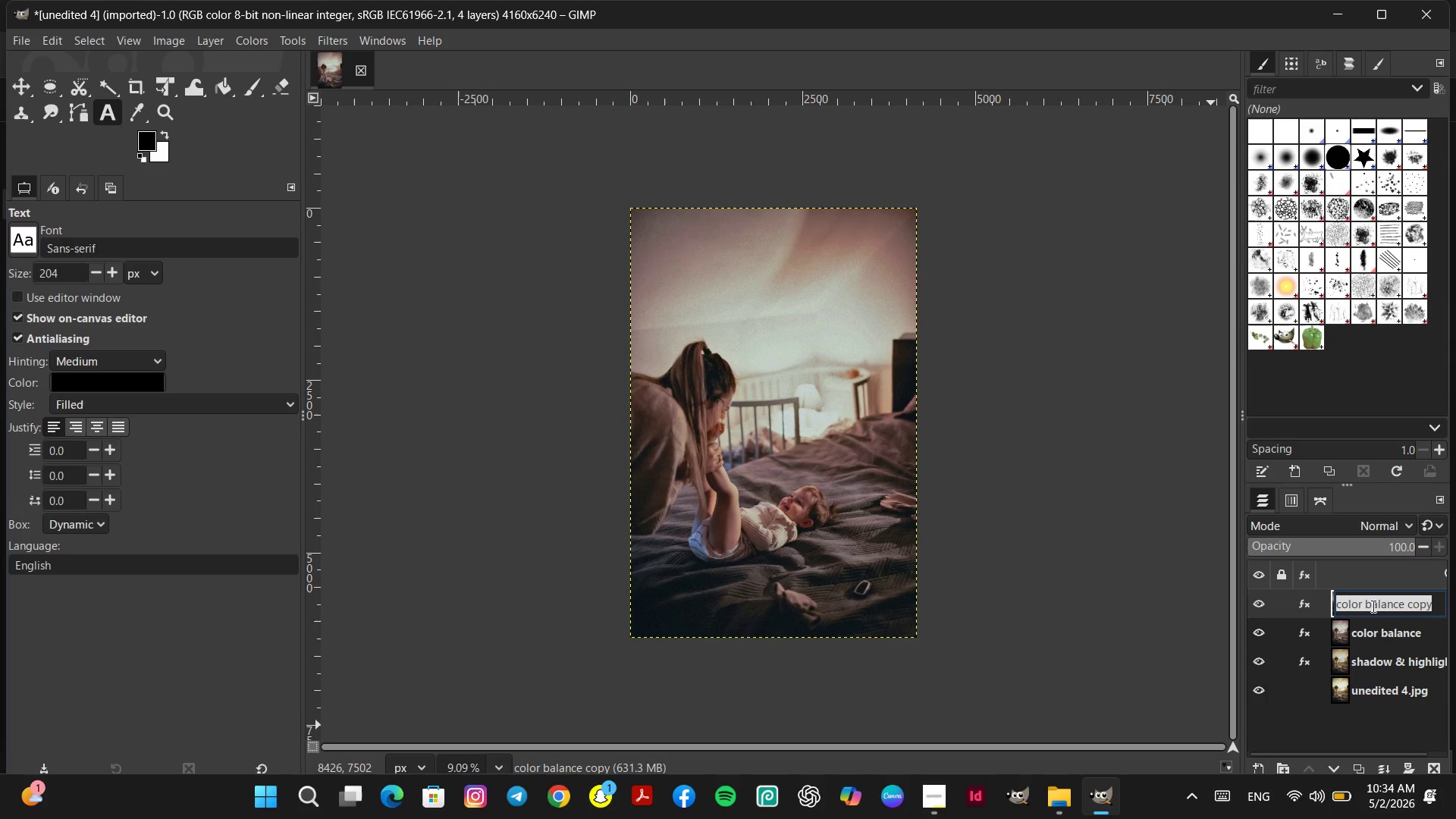 
type(hue saturation)
 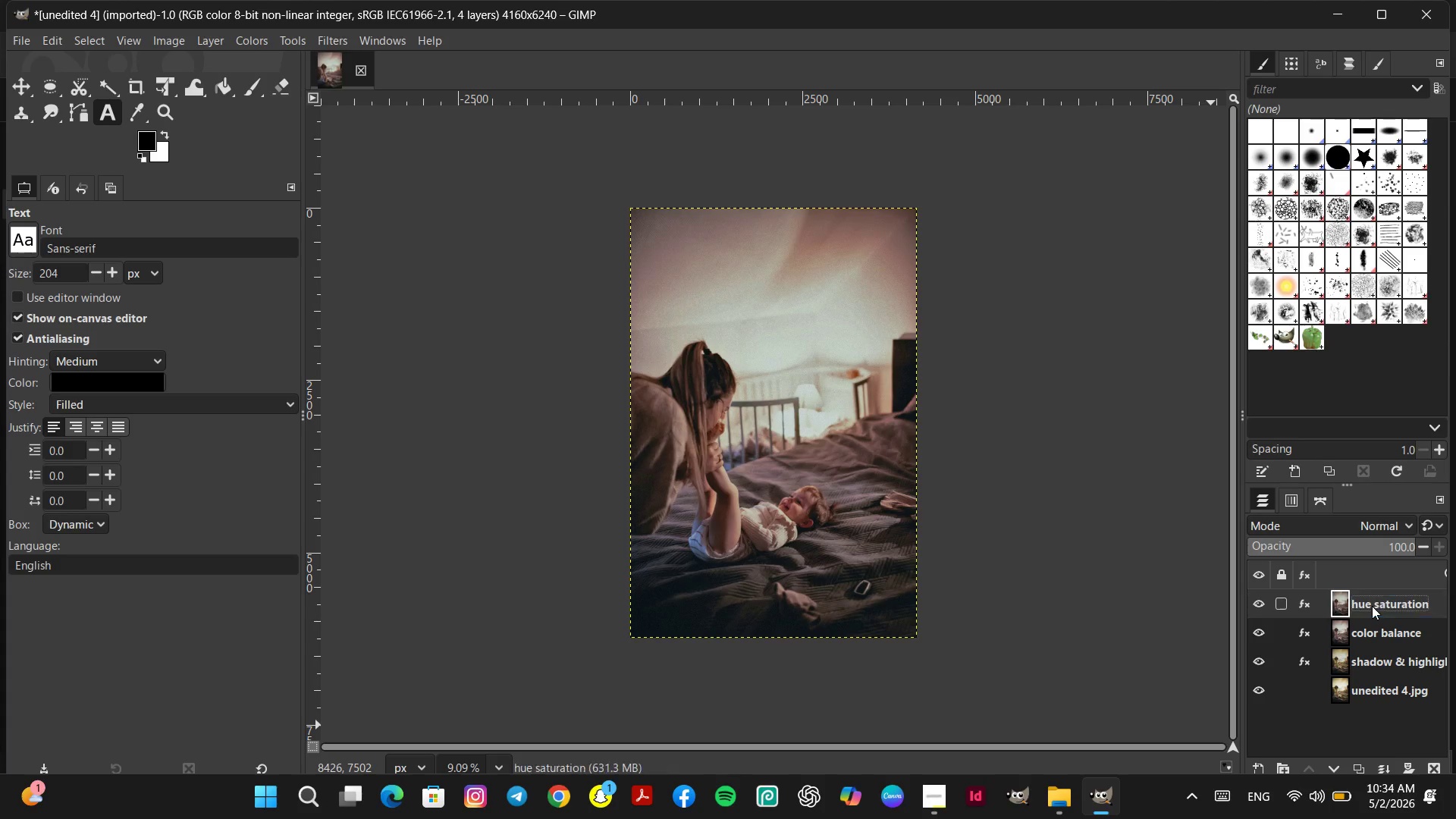 
key(Enter)
 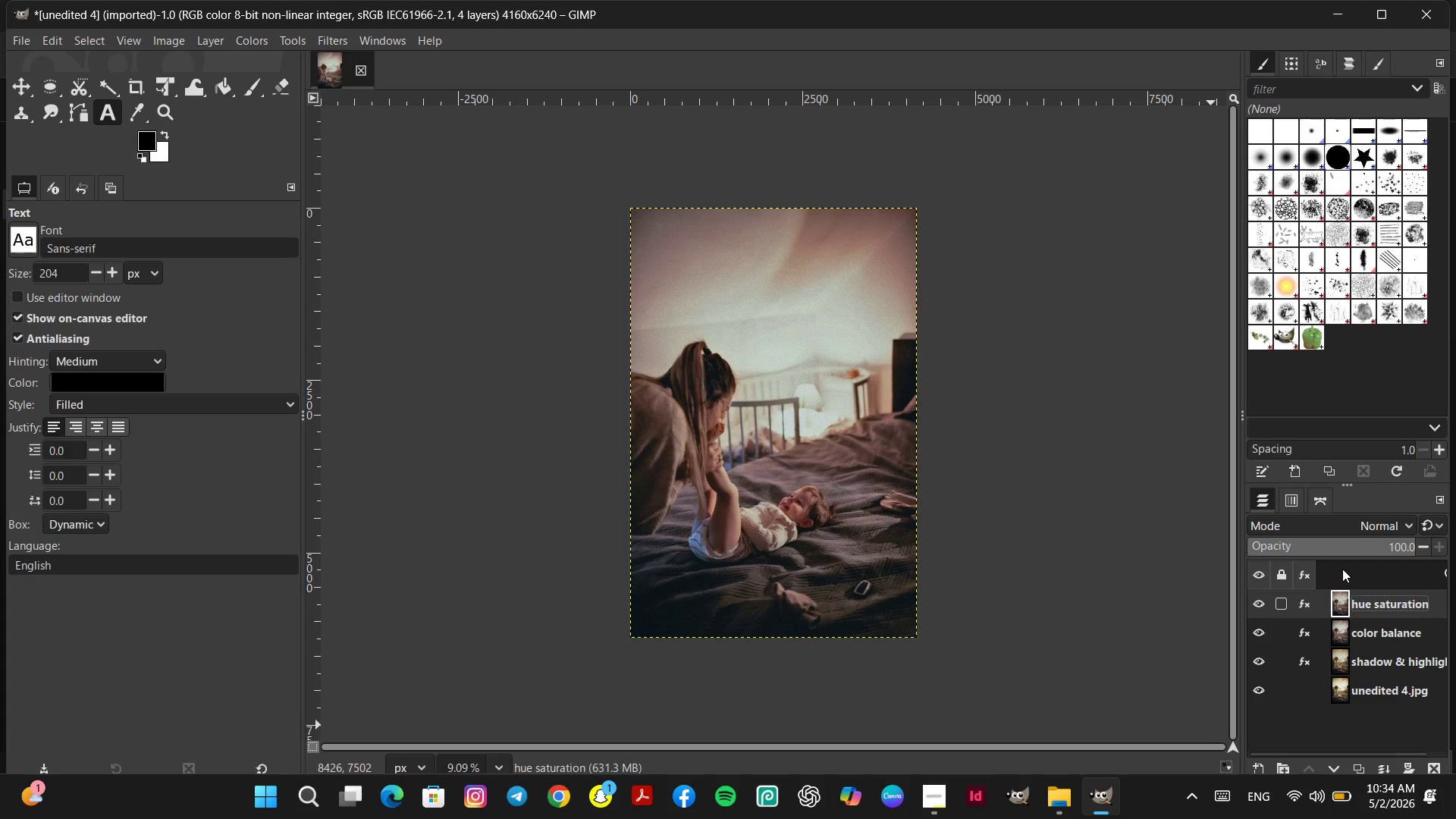 
right_click([1374, 604])
 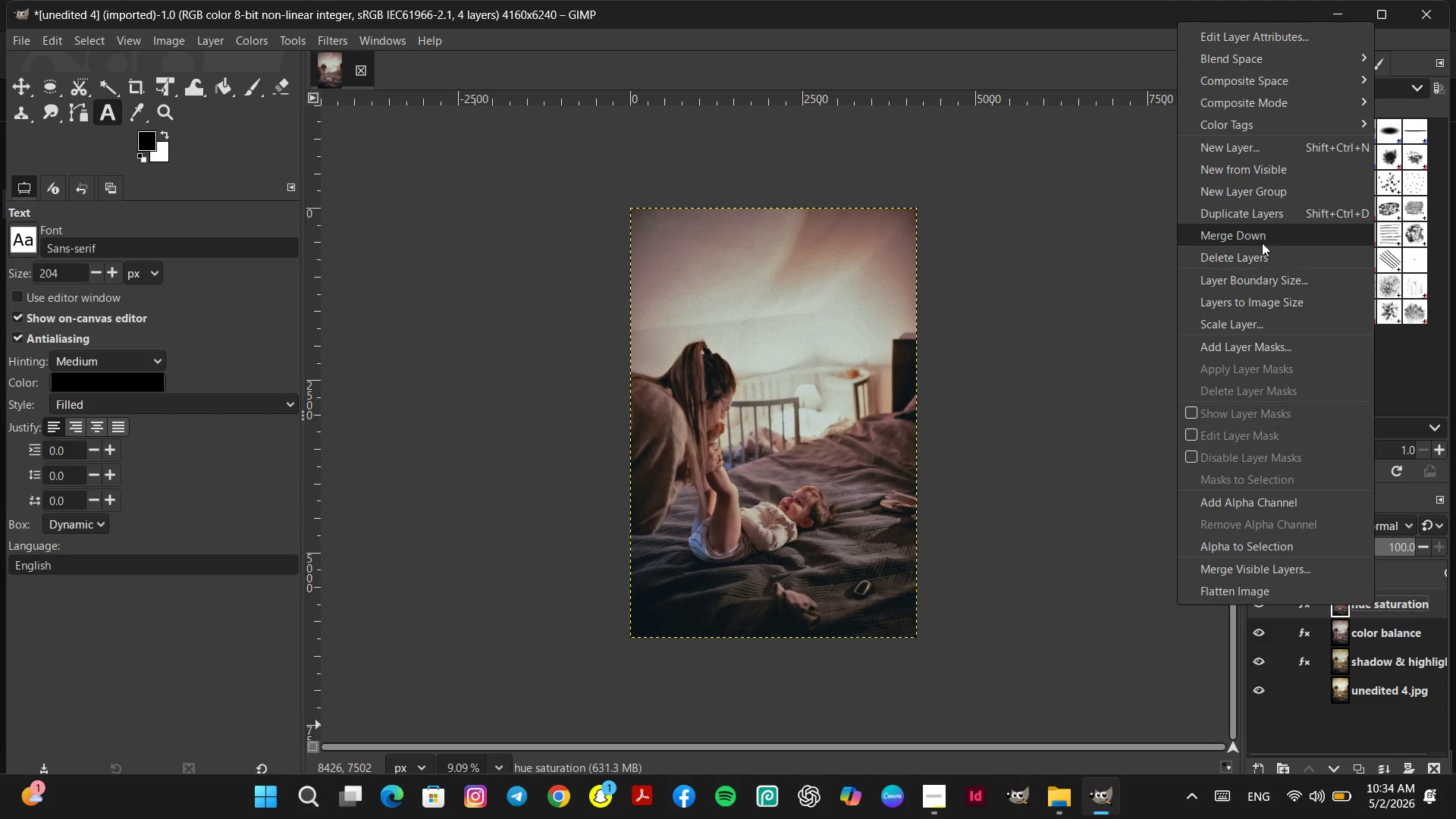 
left_click([1257, 212])
 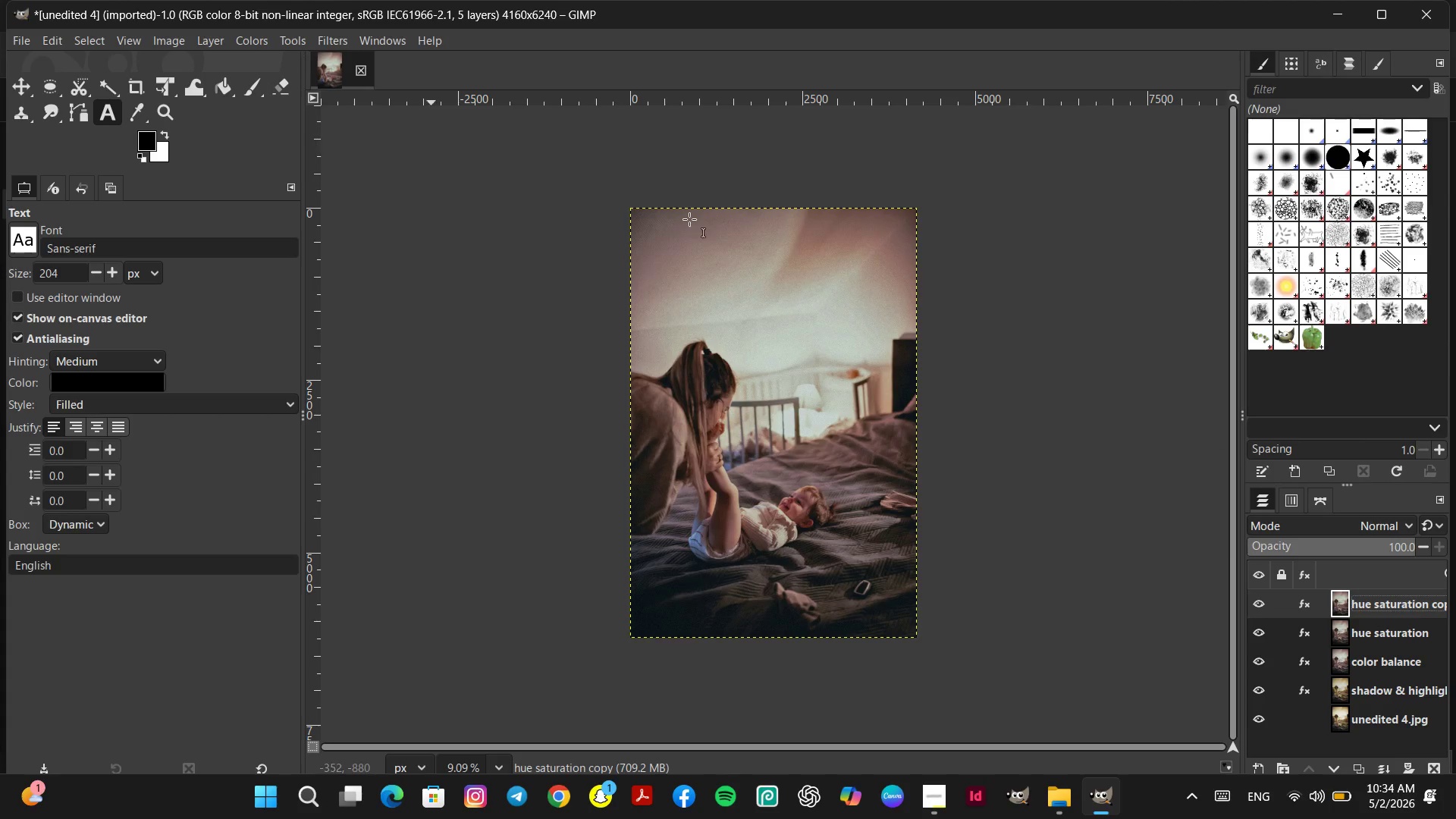 
wait(6.08)
 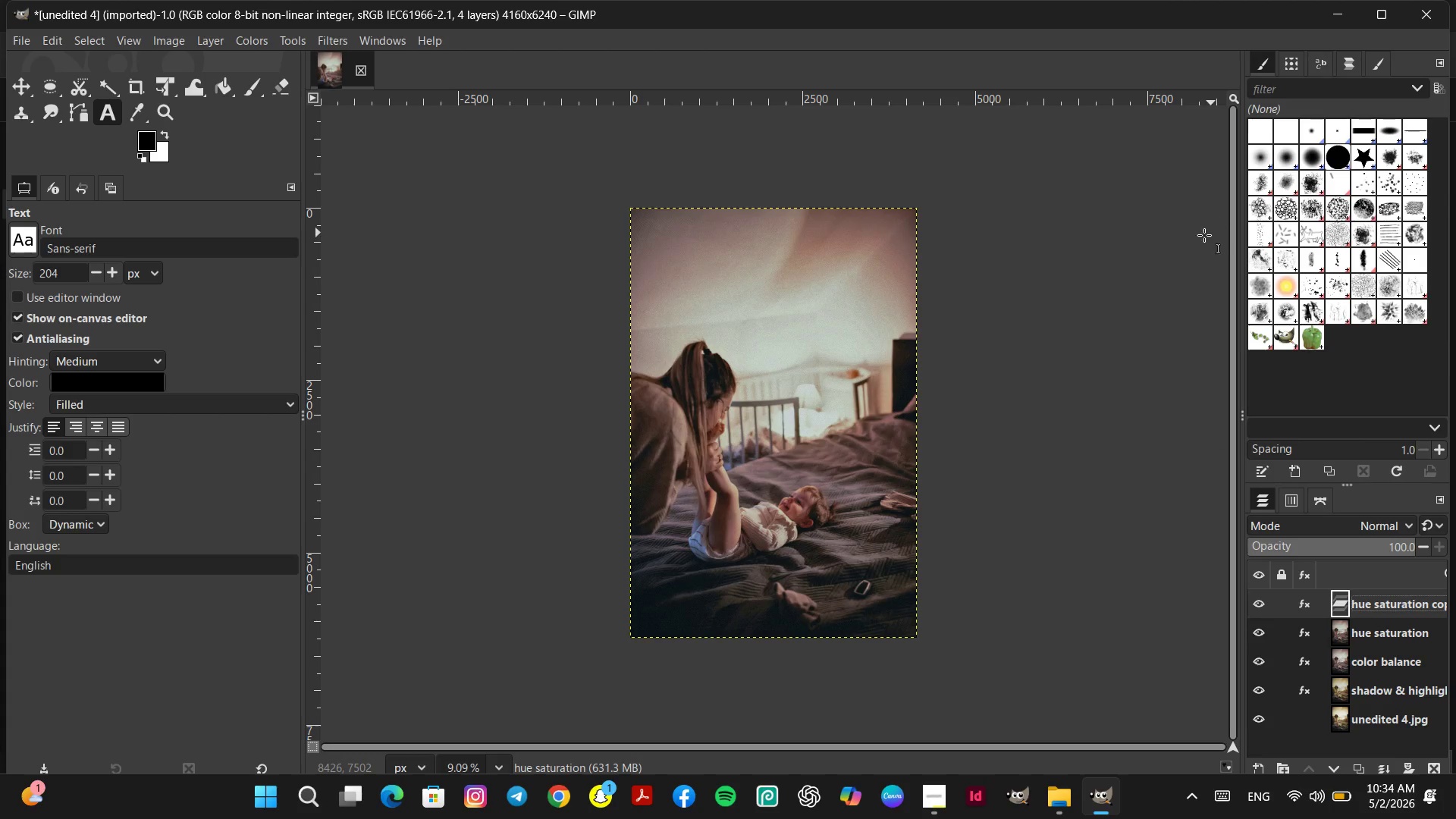 
double_click([1383, 605])
 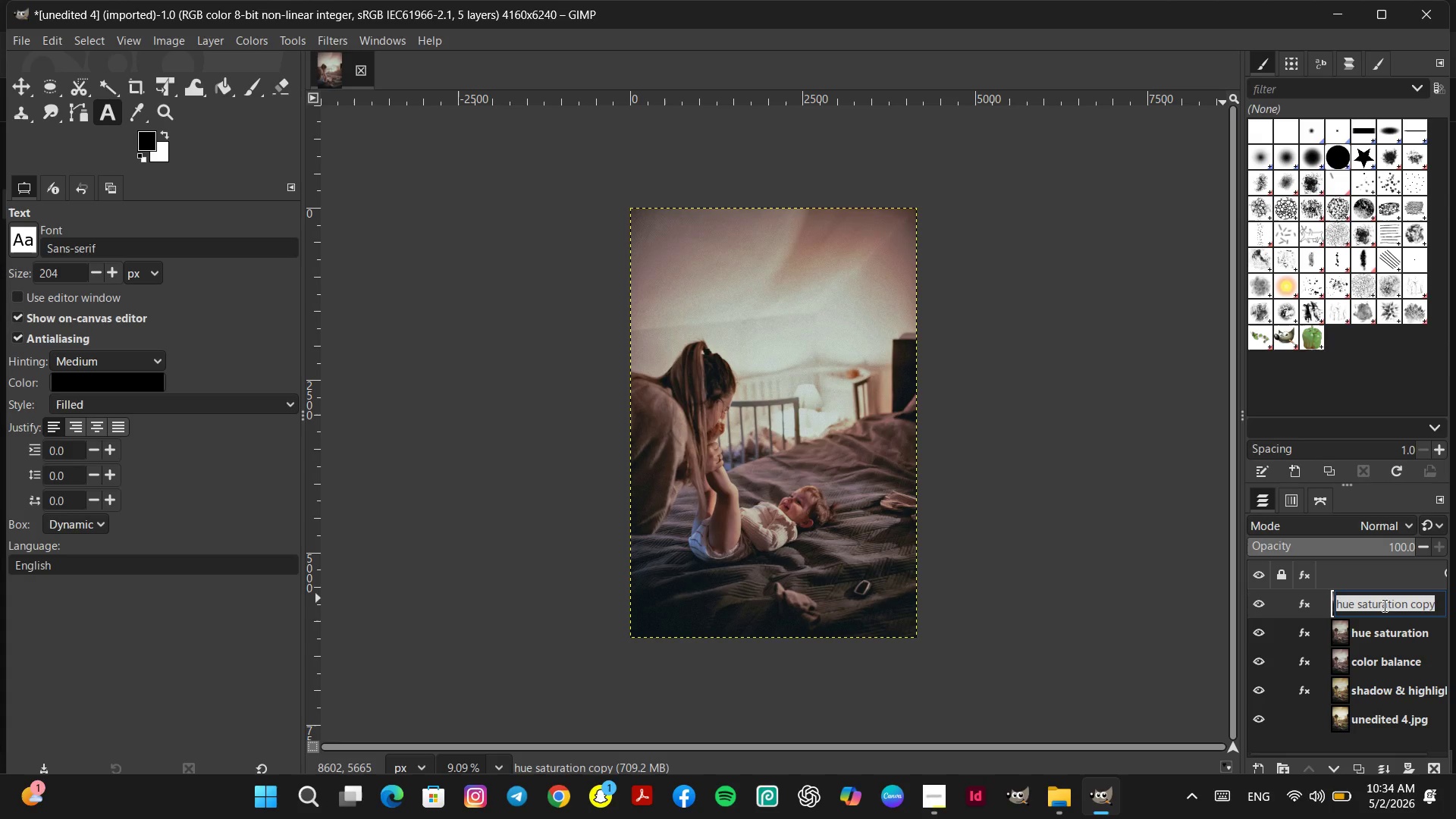 
type(levels)
 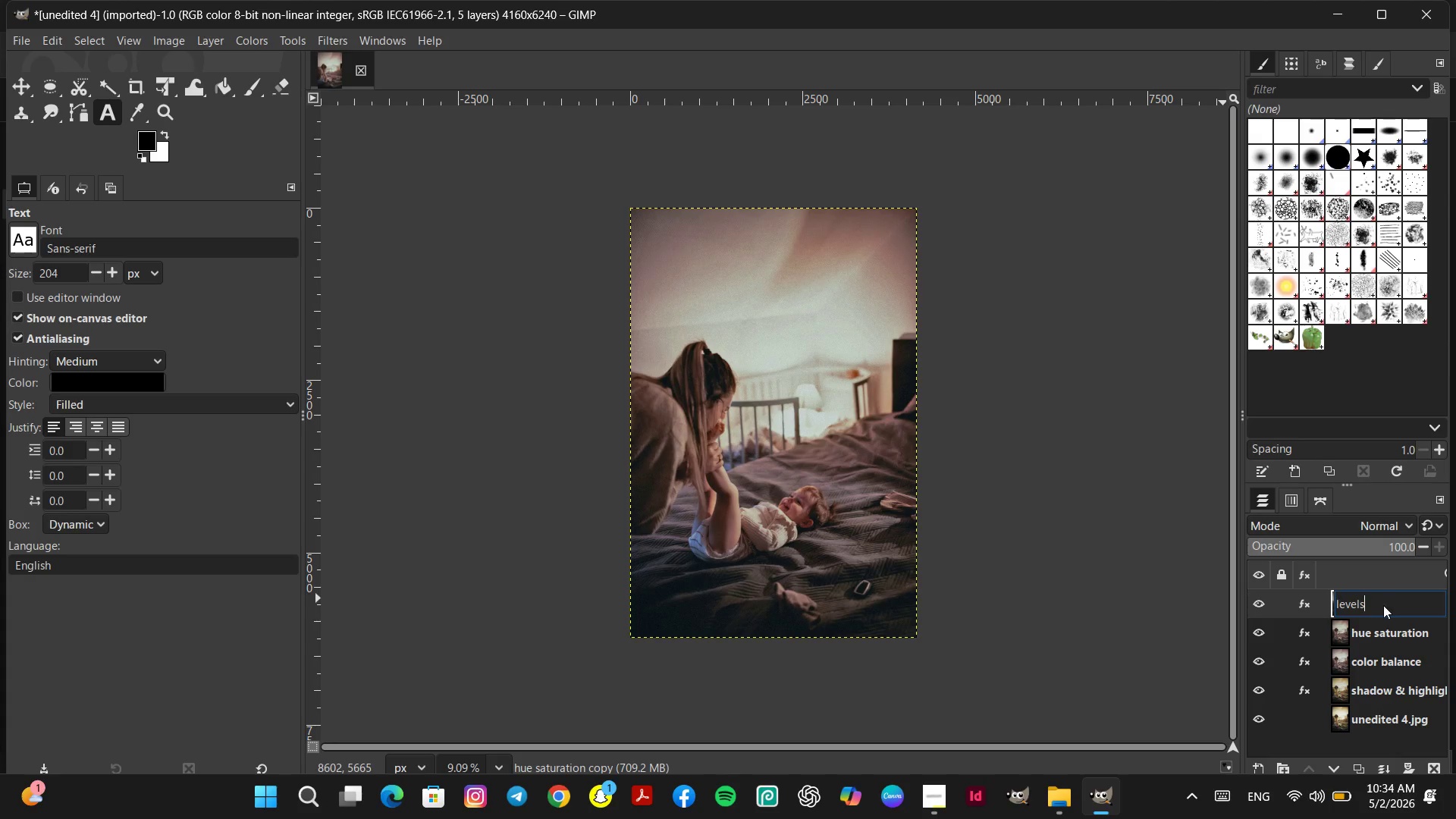 
key(Enter)
 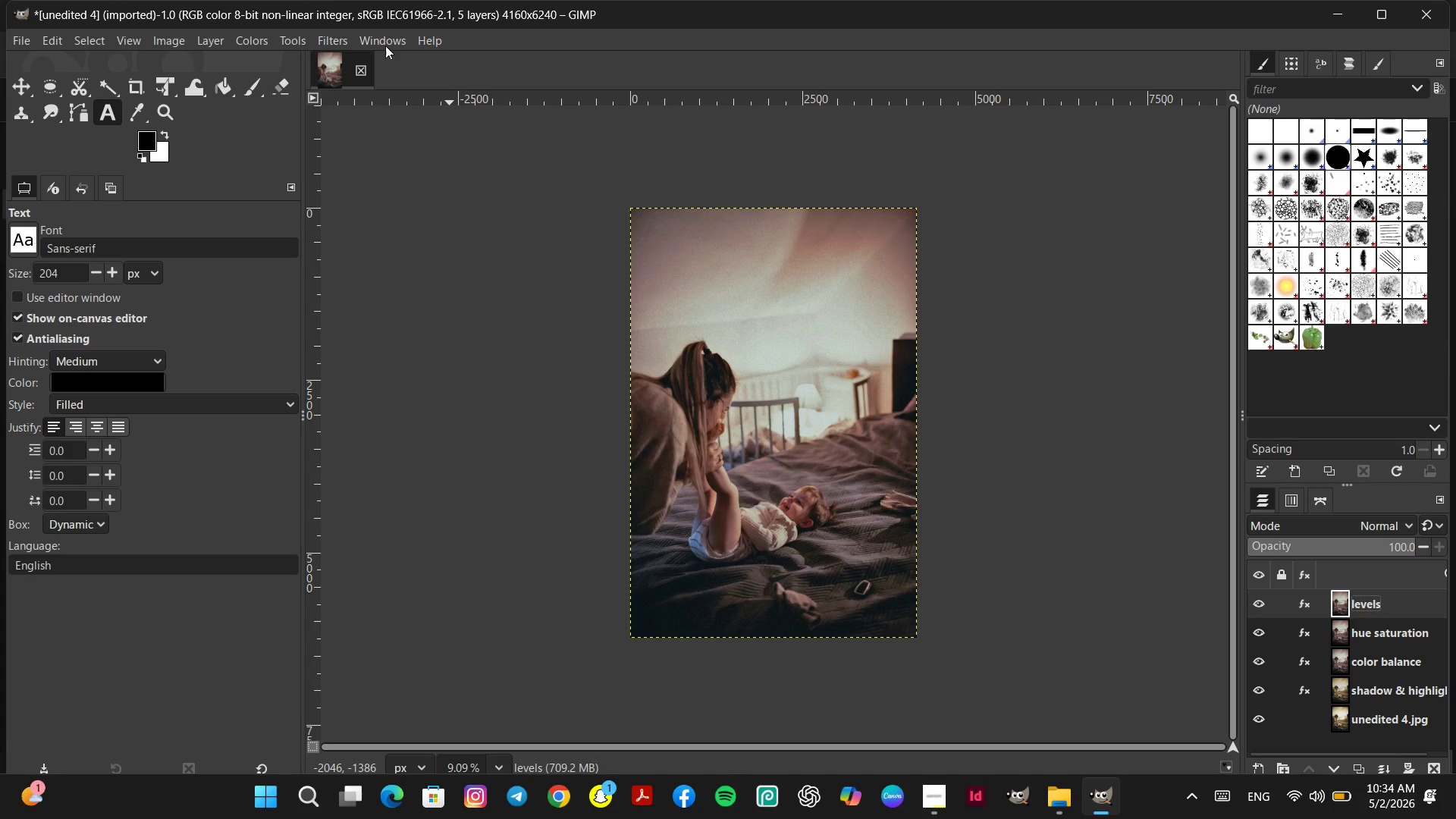 
left_click([240, 33])
 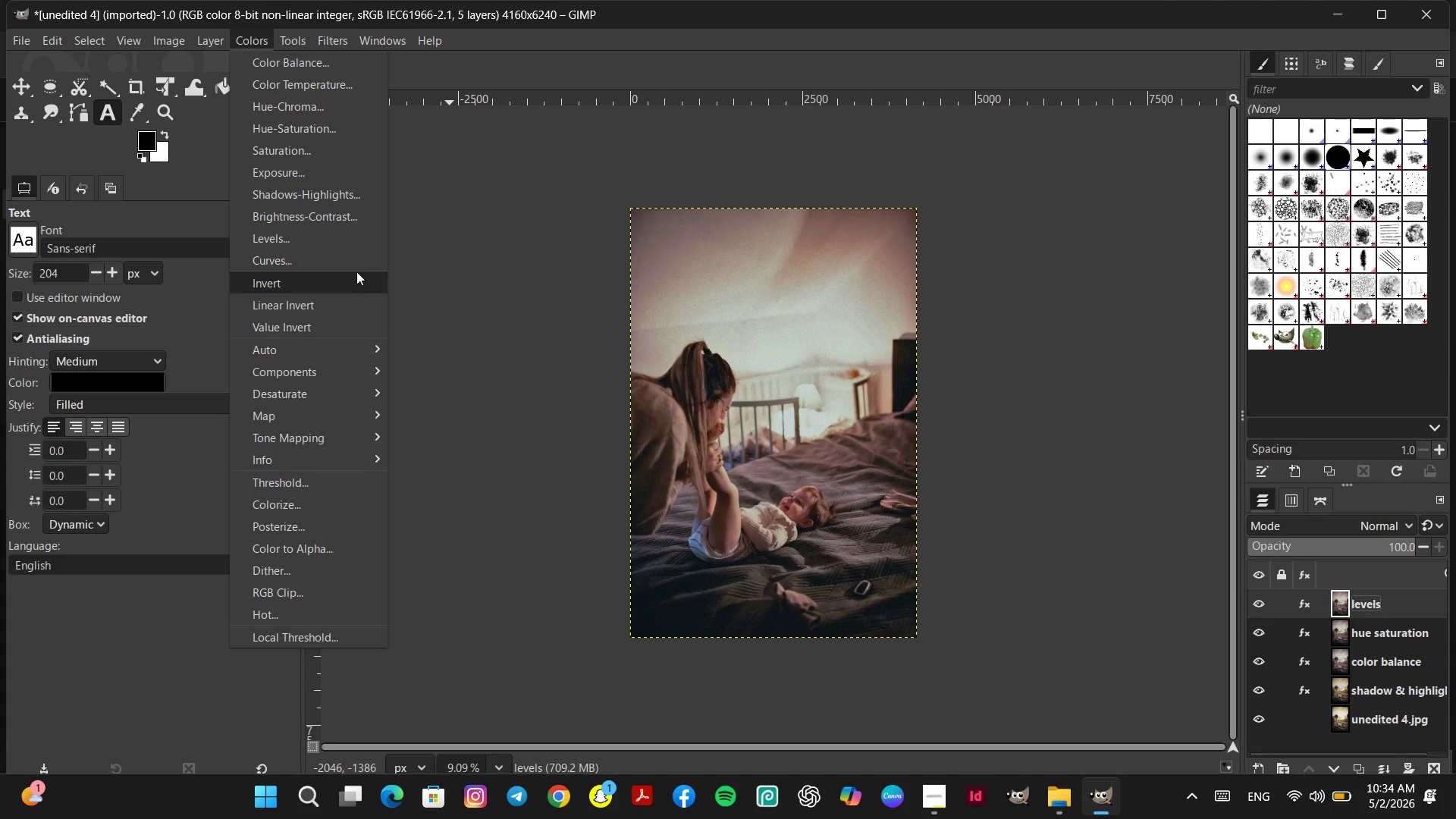 
left_click([328, 229])
 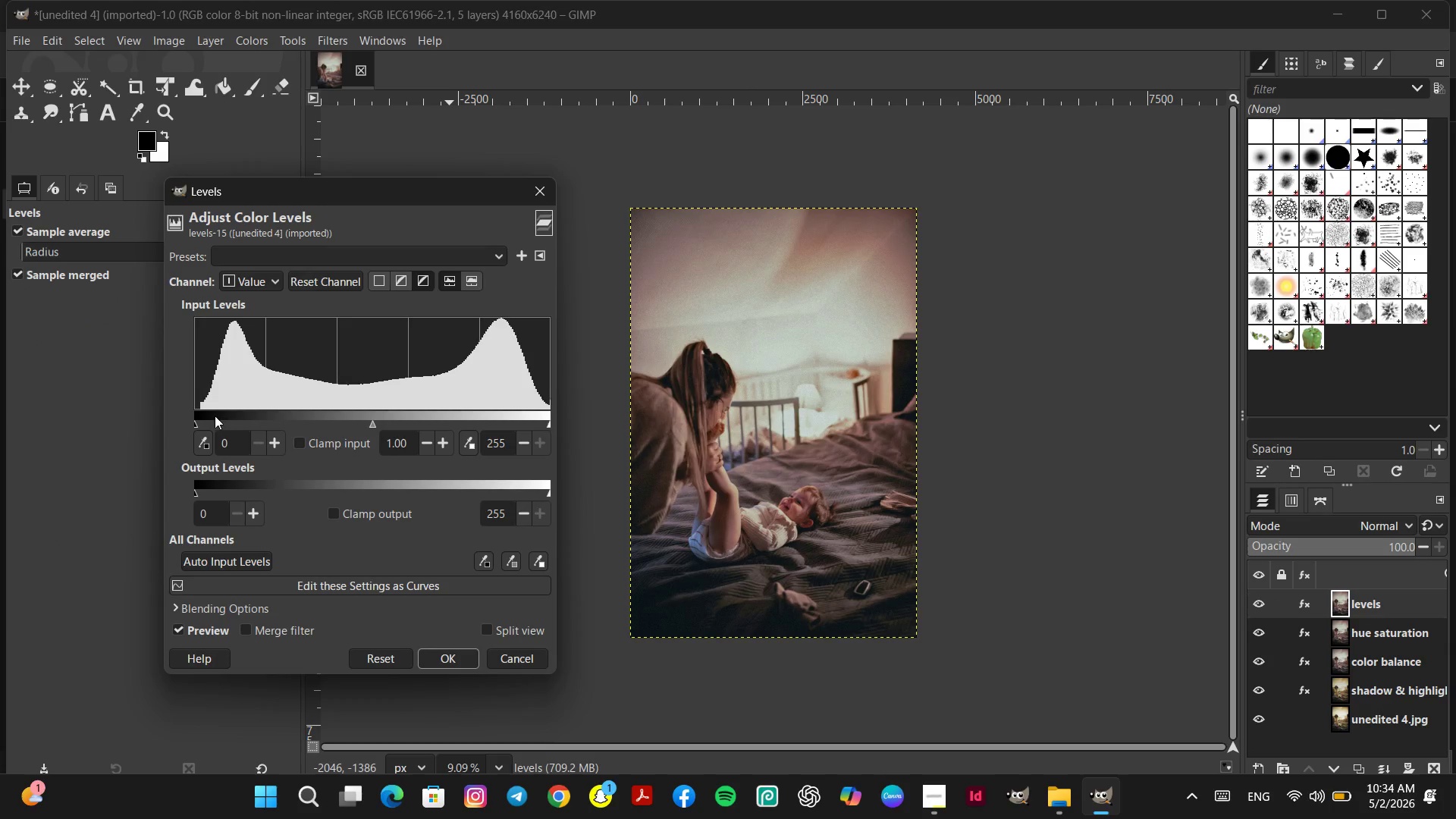 
left_click([201, 418])
 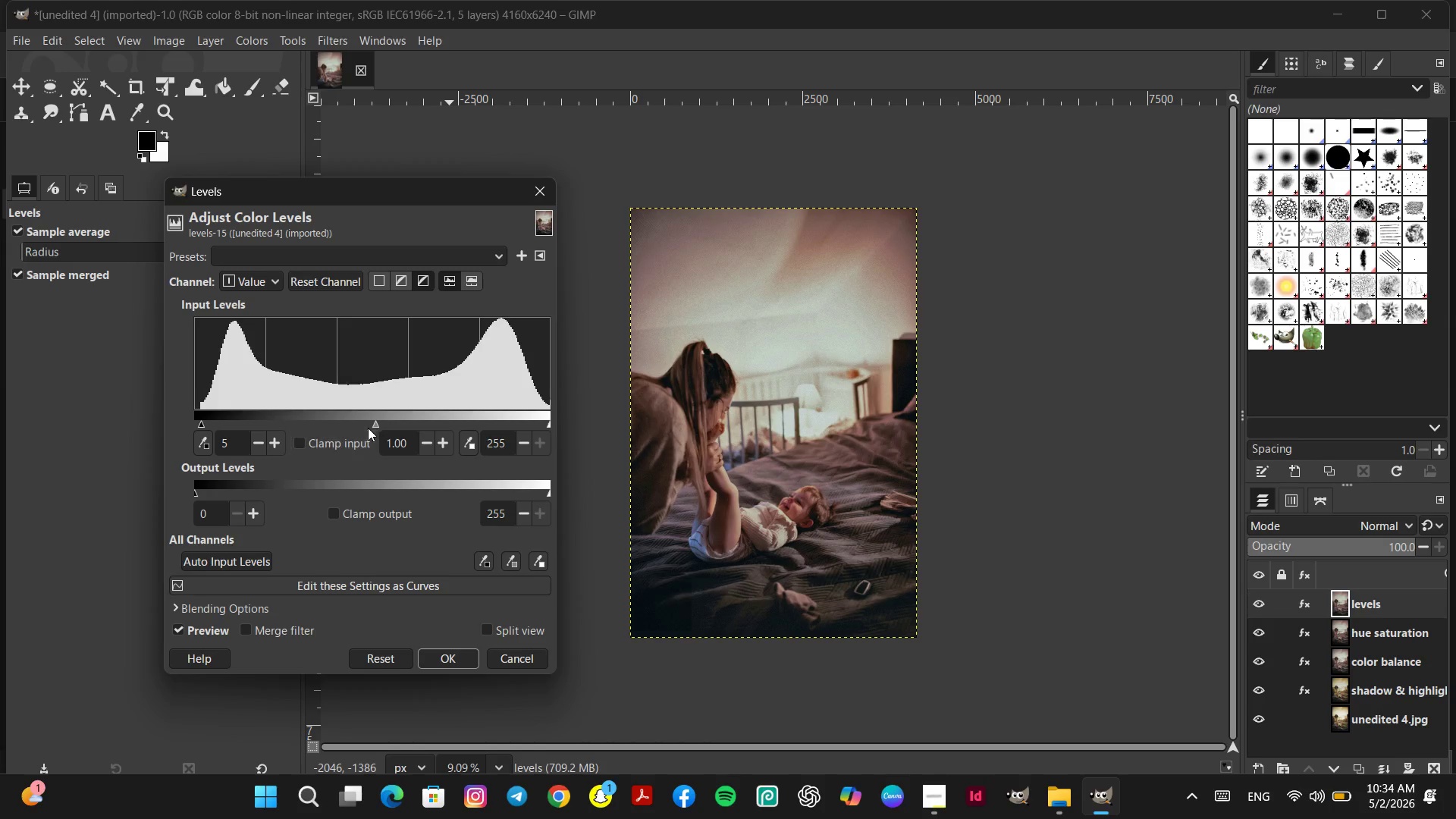 
left_click_drag(start_coordinate=[373, 425], to_coordinate=[369, 424])
 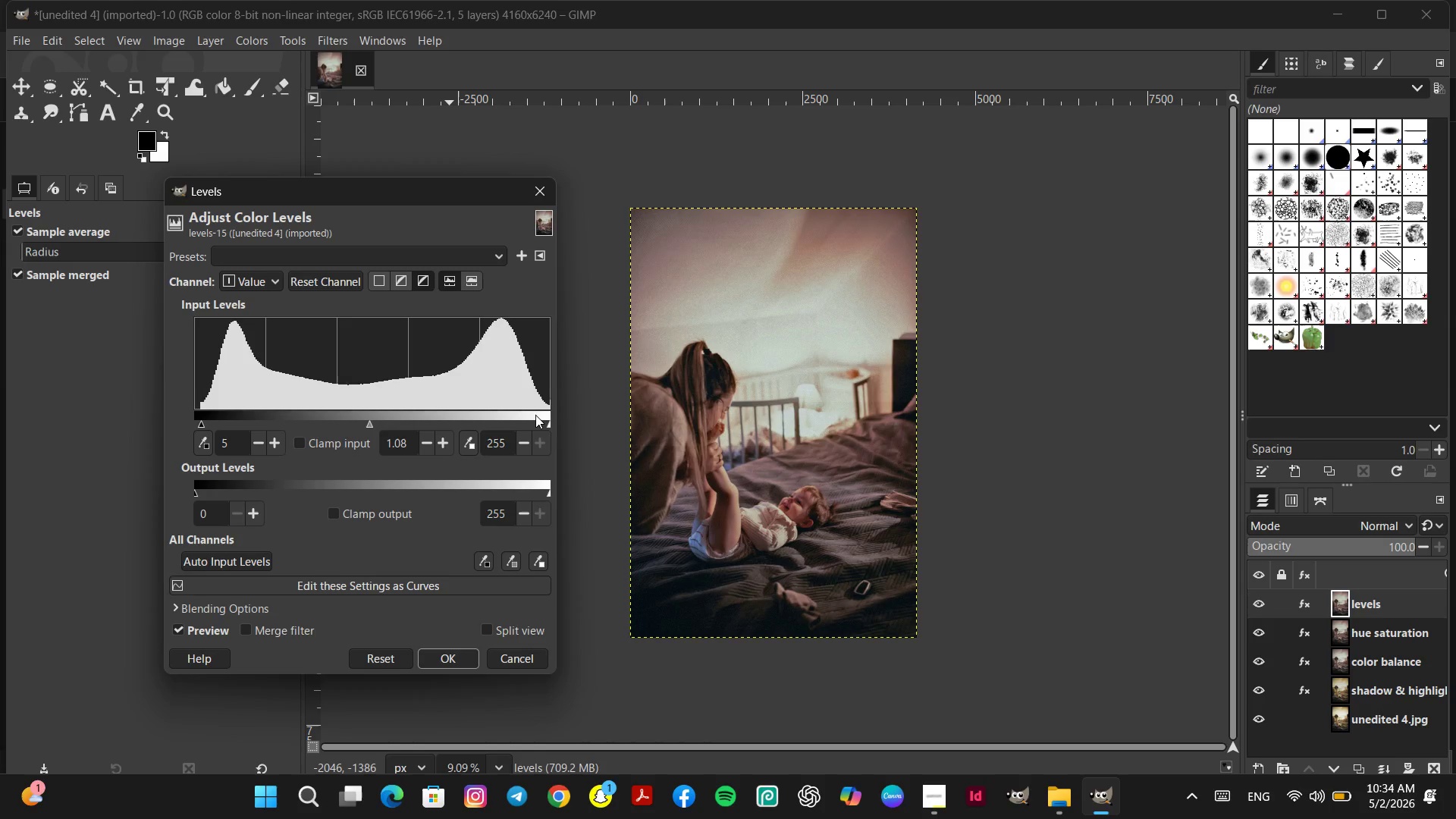 
left_click([537, 420])
 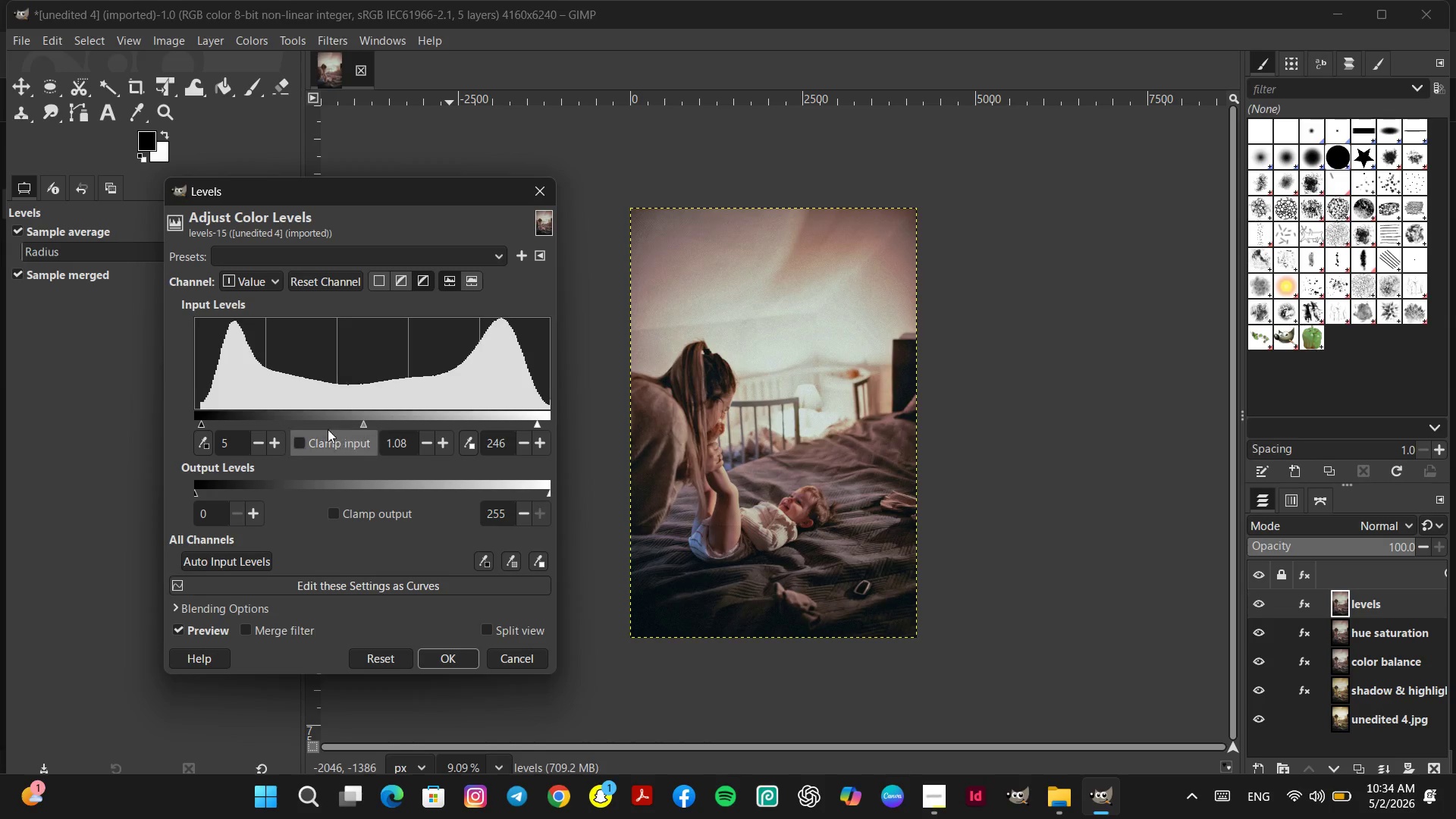 
left_click([206, 422])
 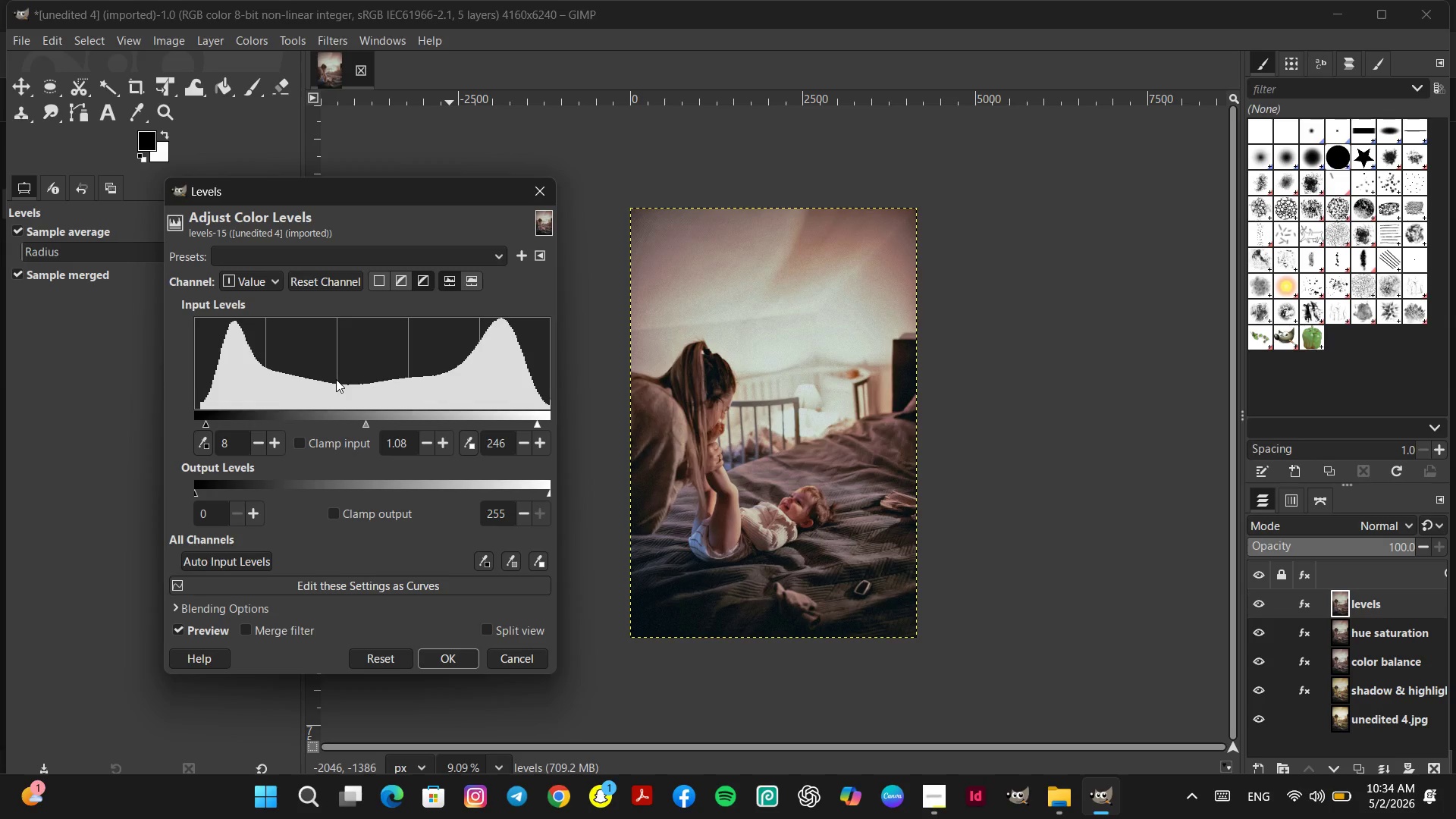 
wait(8.73)
 